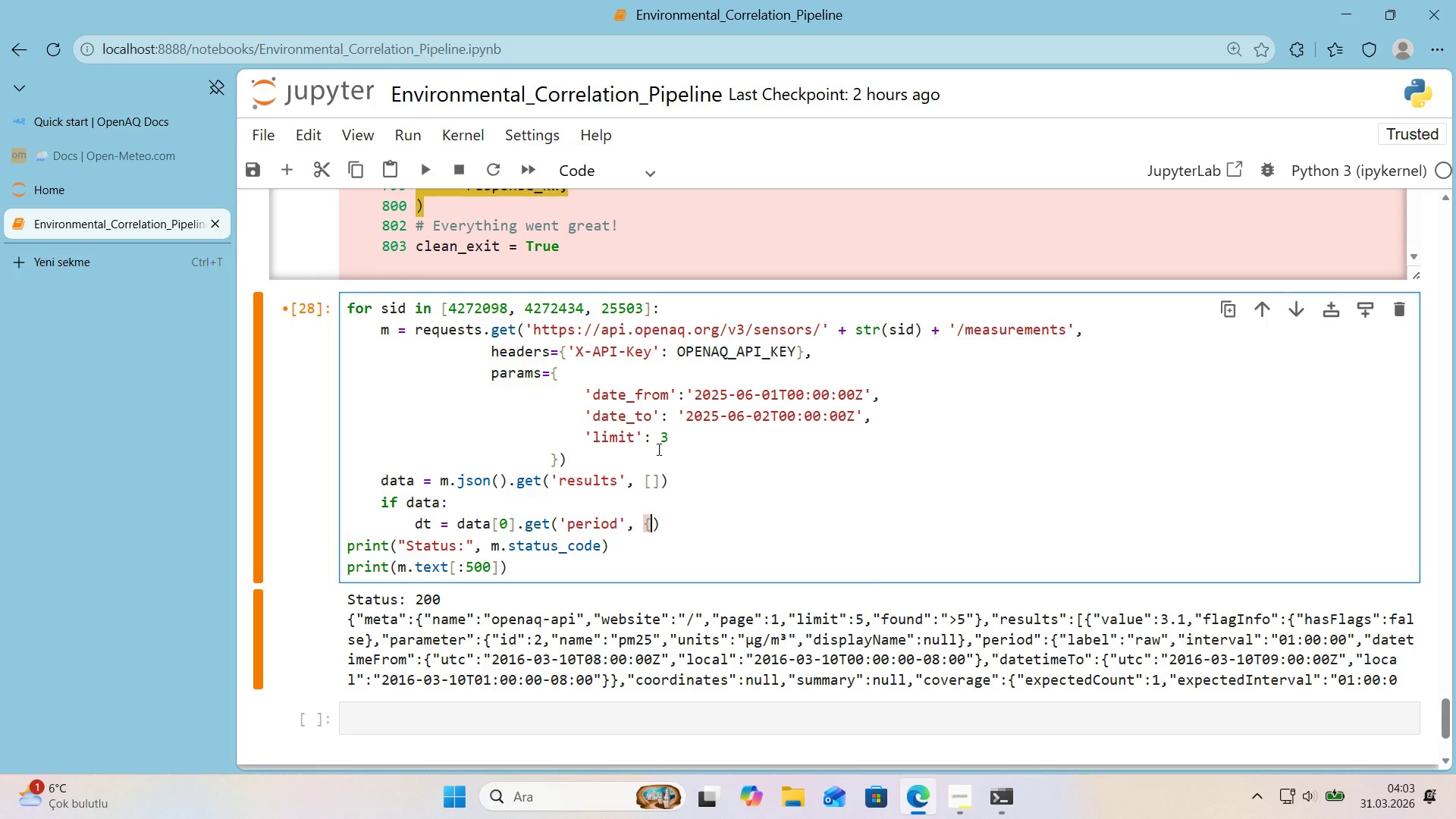 
key(Alt+Control+0)
 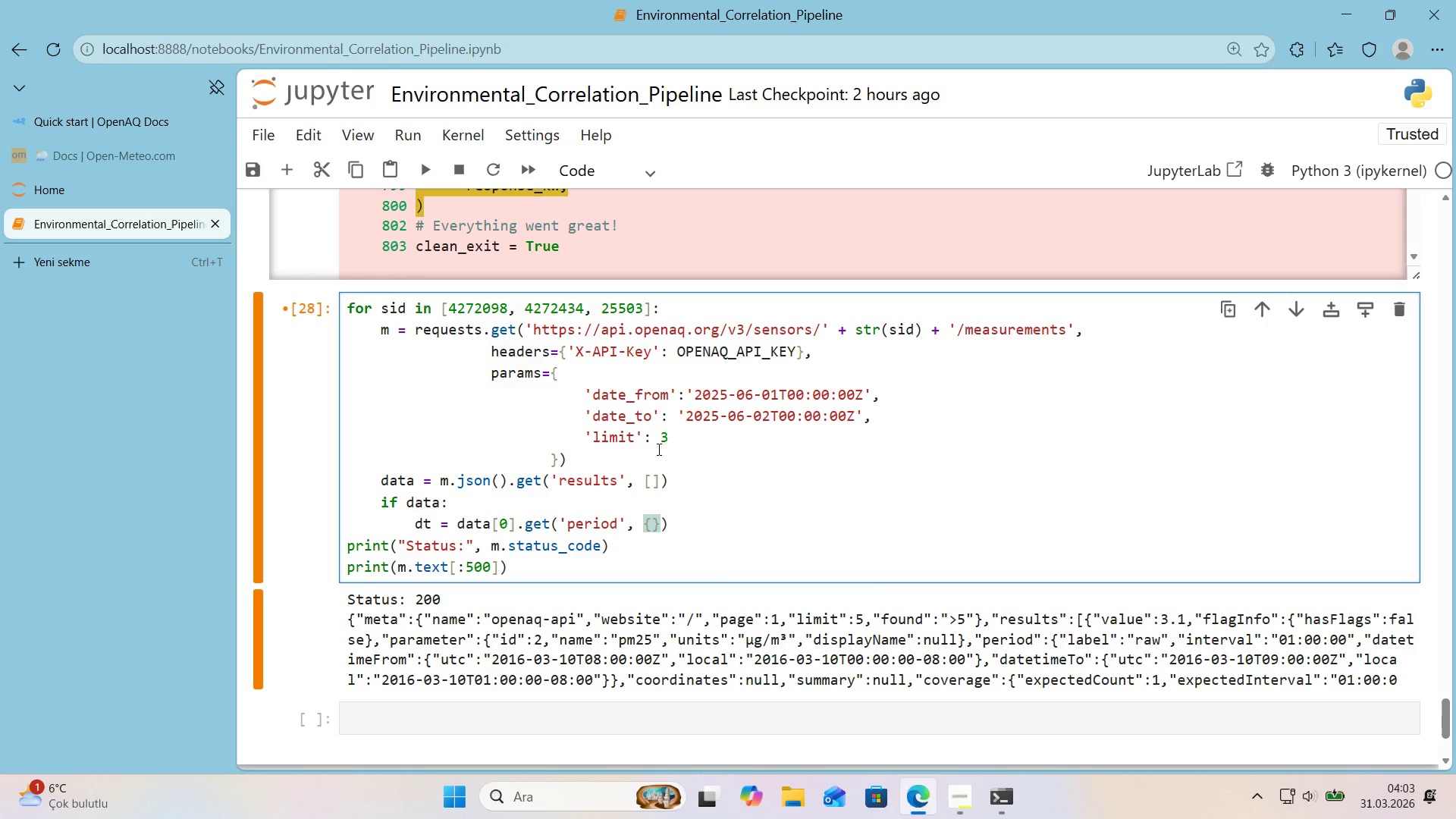 
key(ArrowRight)
 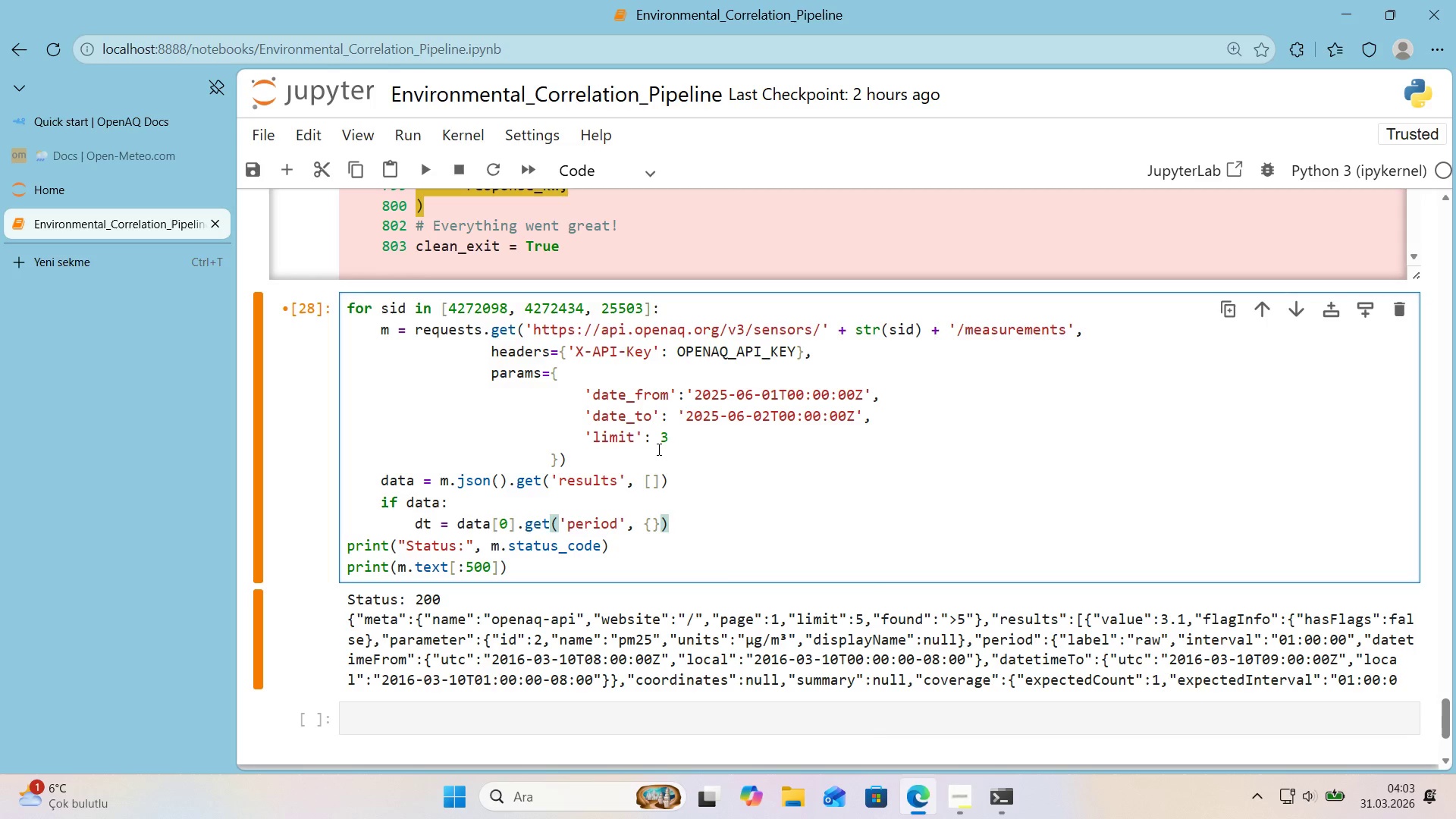 
type(.get)
 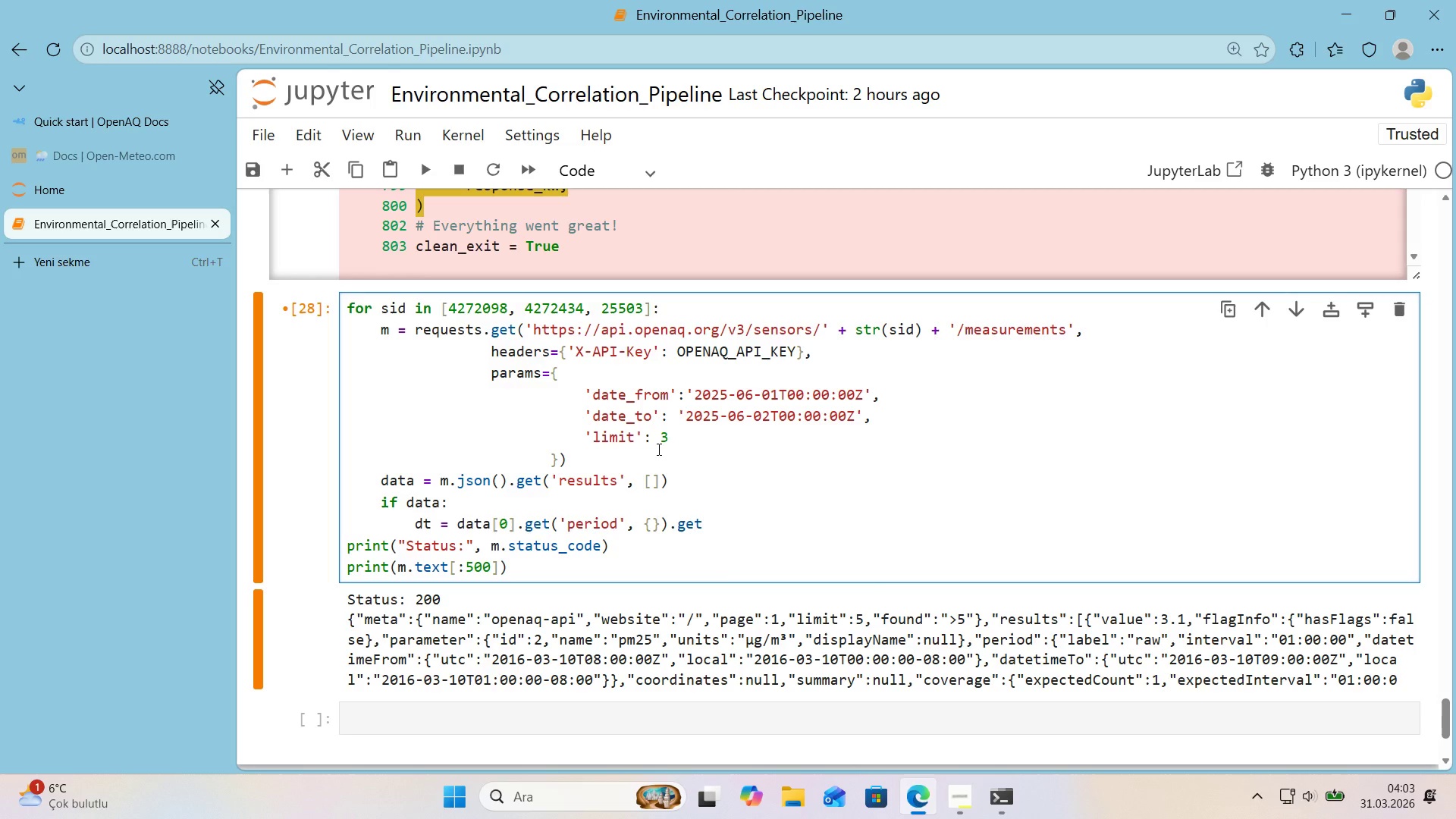 
type(*()
 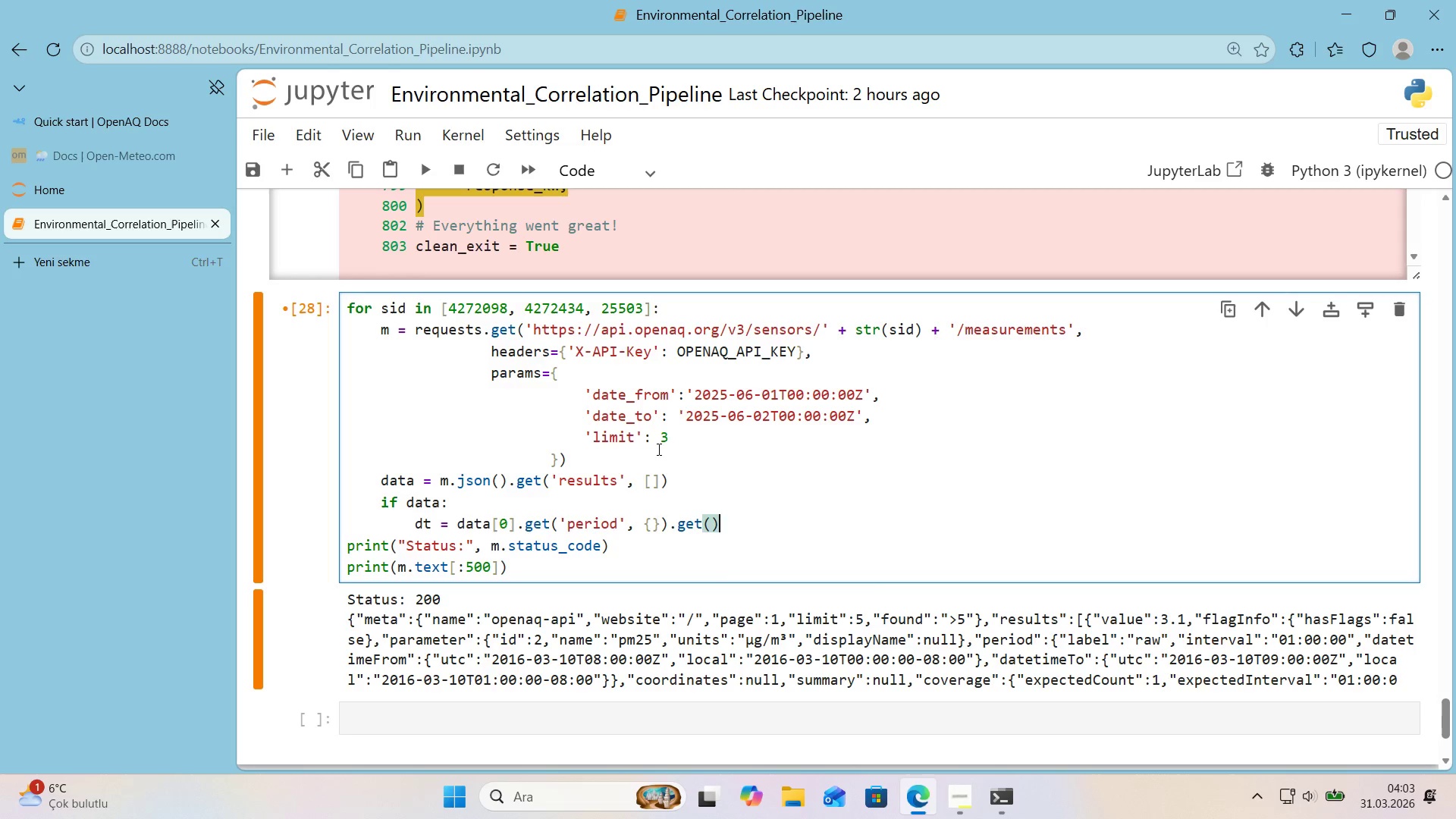 
key(ArrowLeft)
 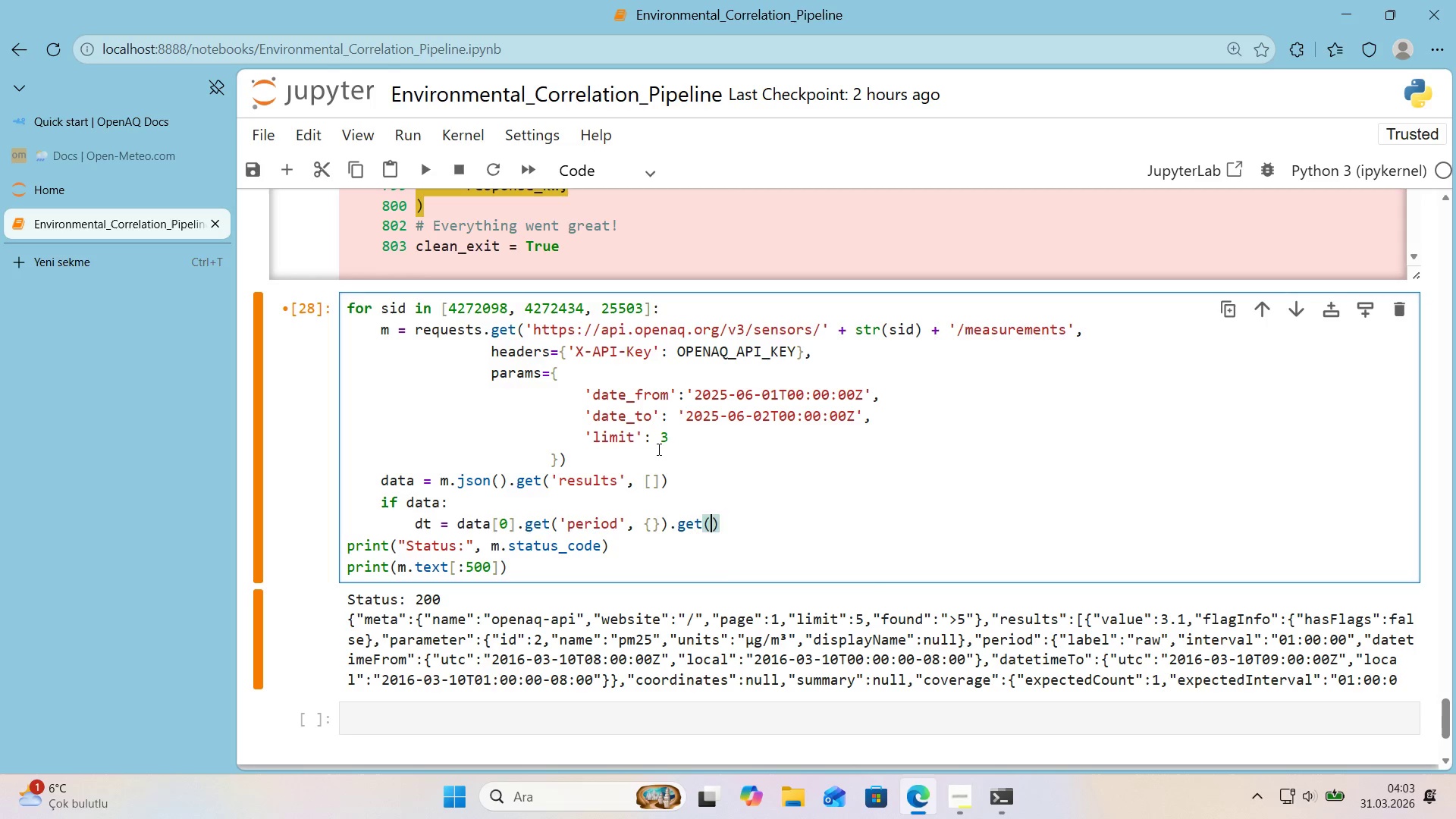 
type(@@)
 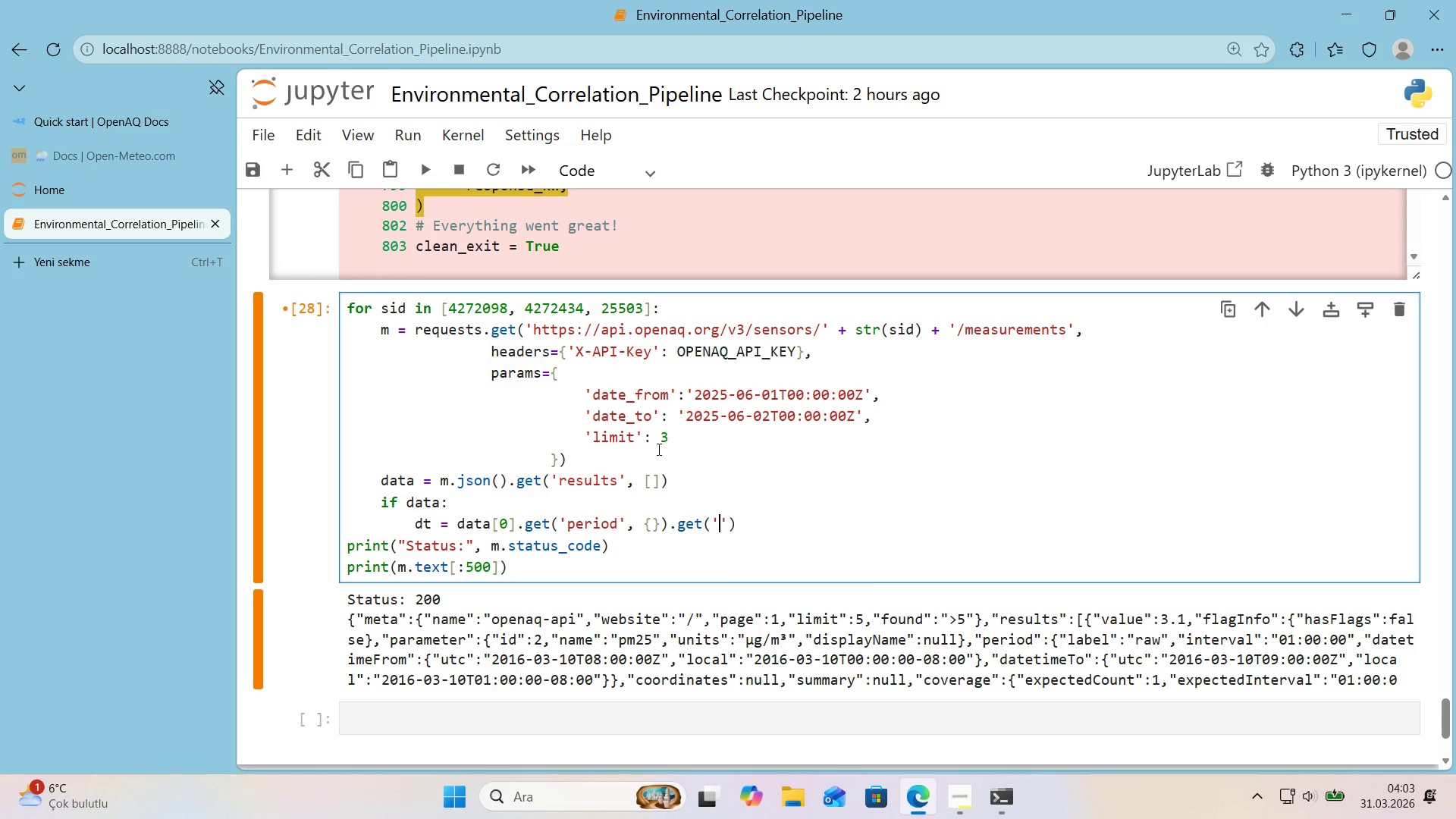 
key(ArrowLeft)
 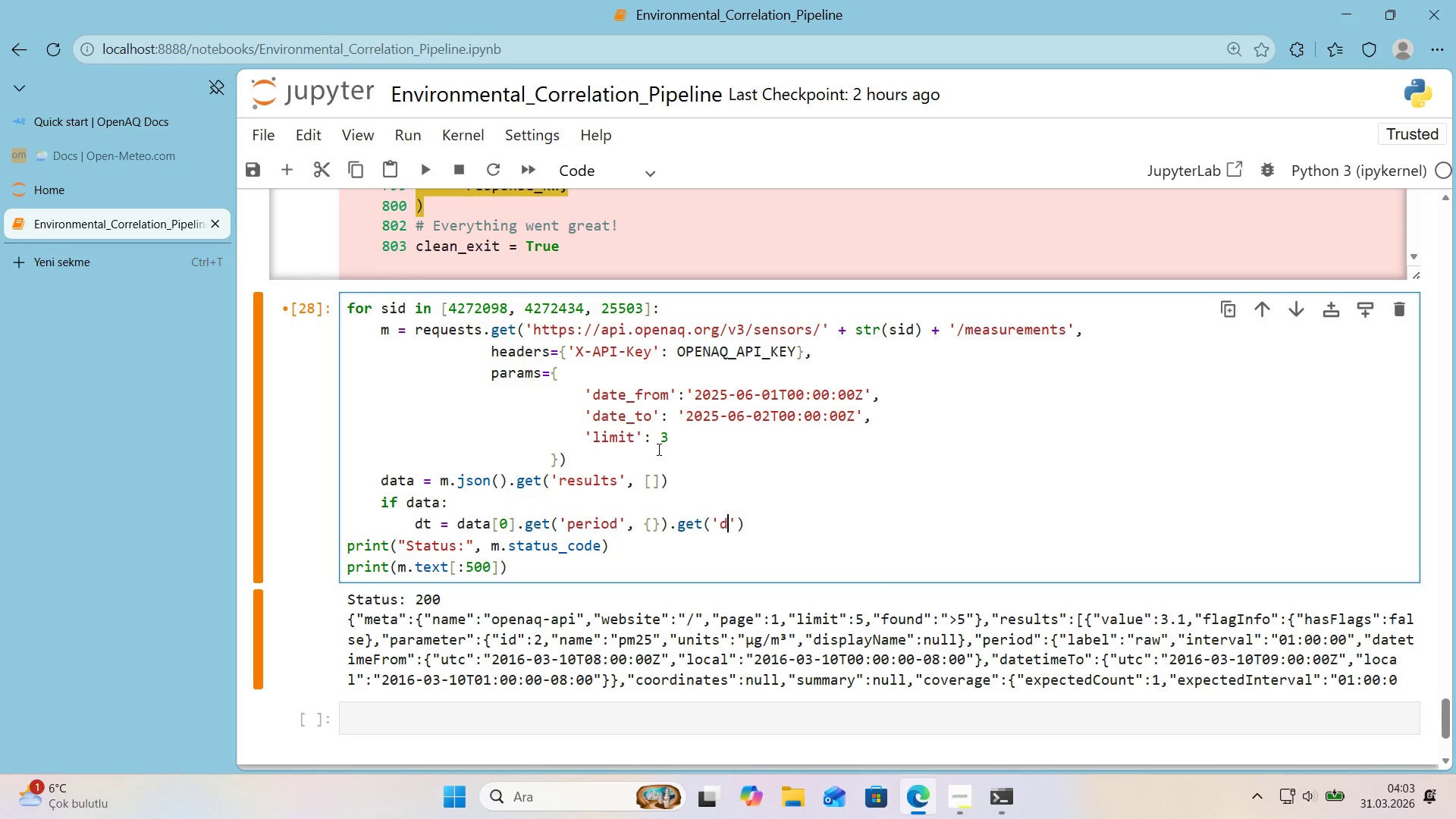 
type(datet'meFrom)
 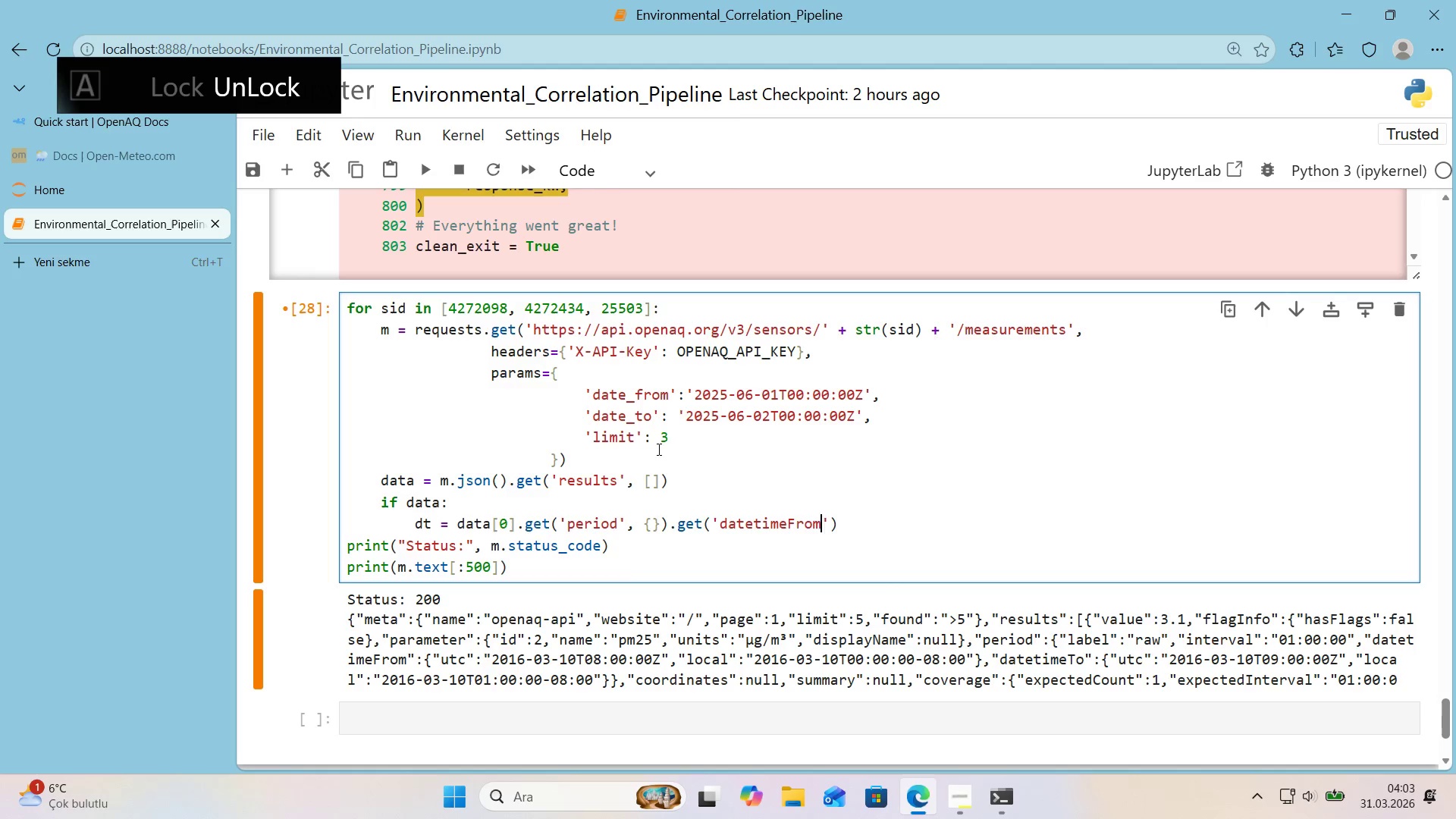 
key(ArrowRight)
 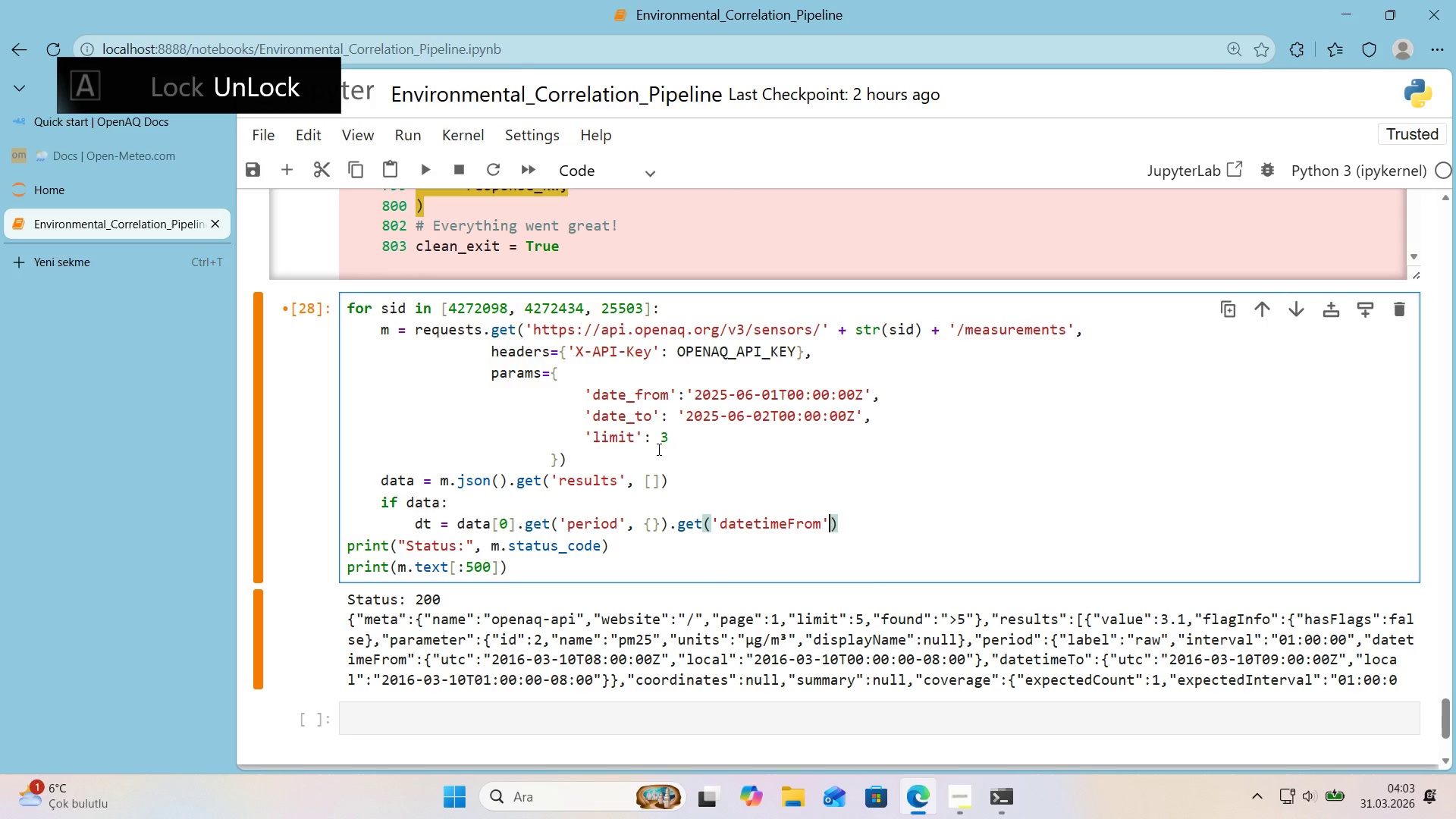 
key(ArrowRight)
 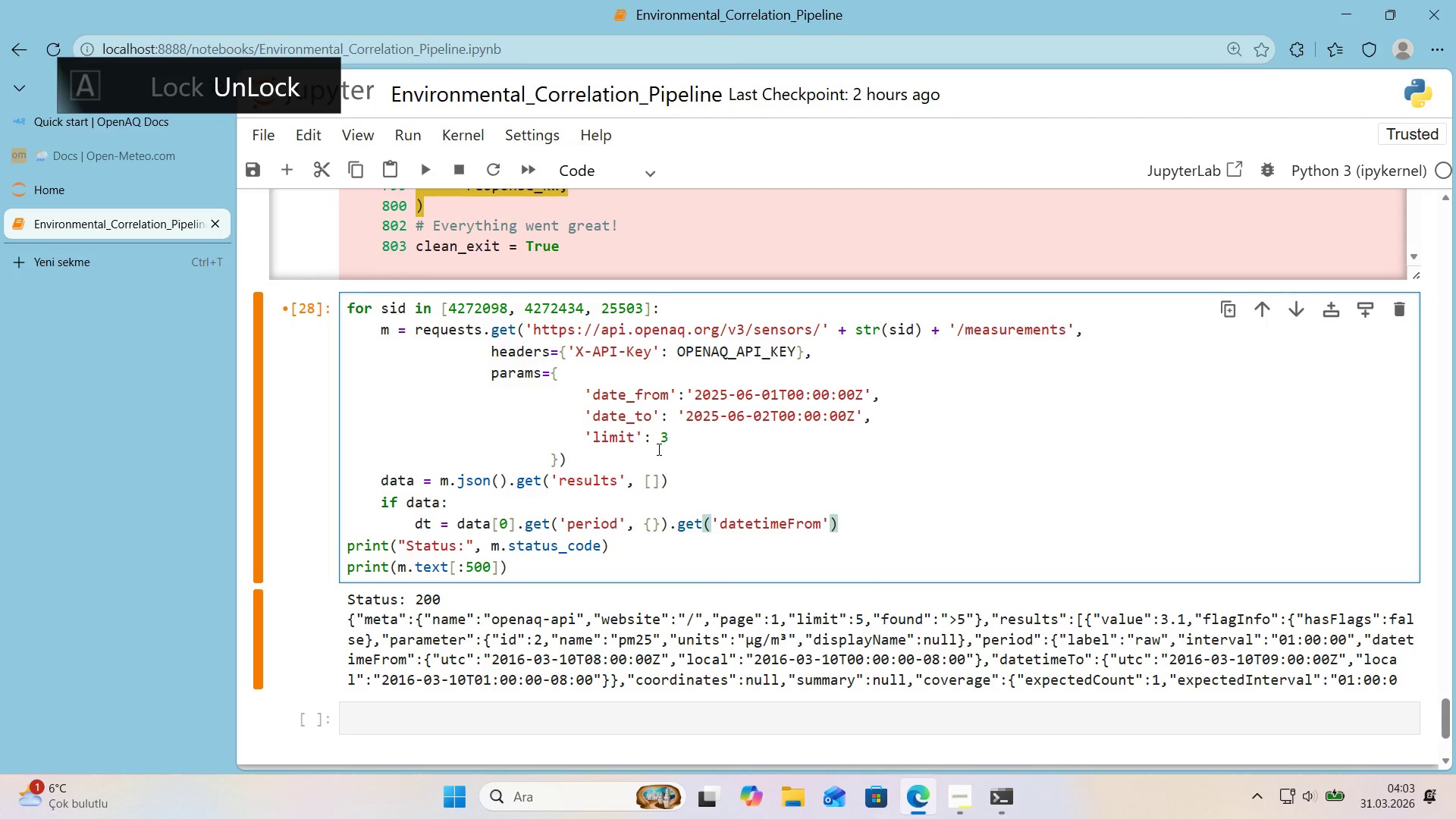 
key(ArrowLeft)
 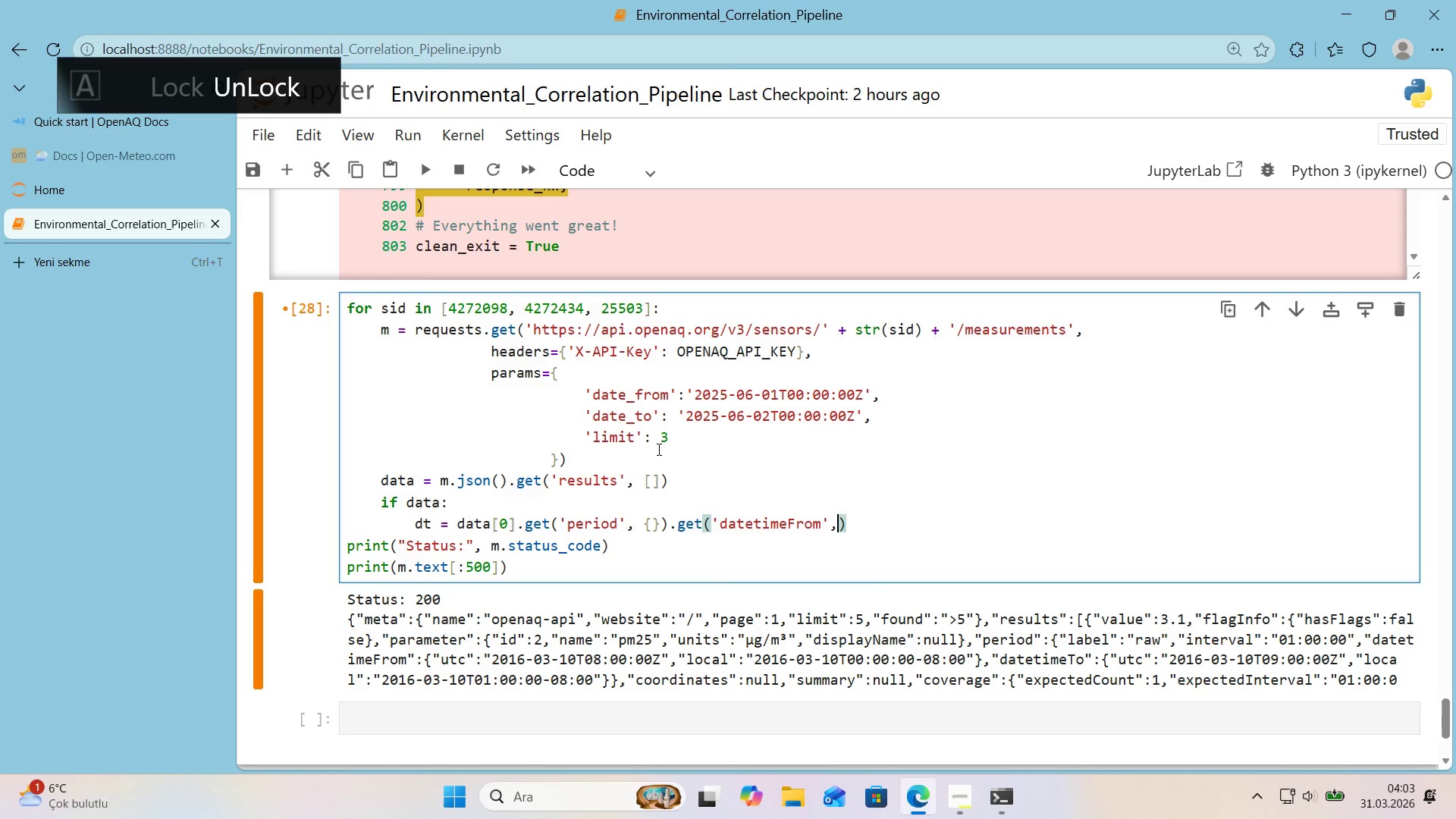 
key(Comma)
 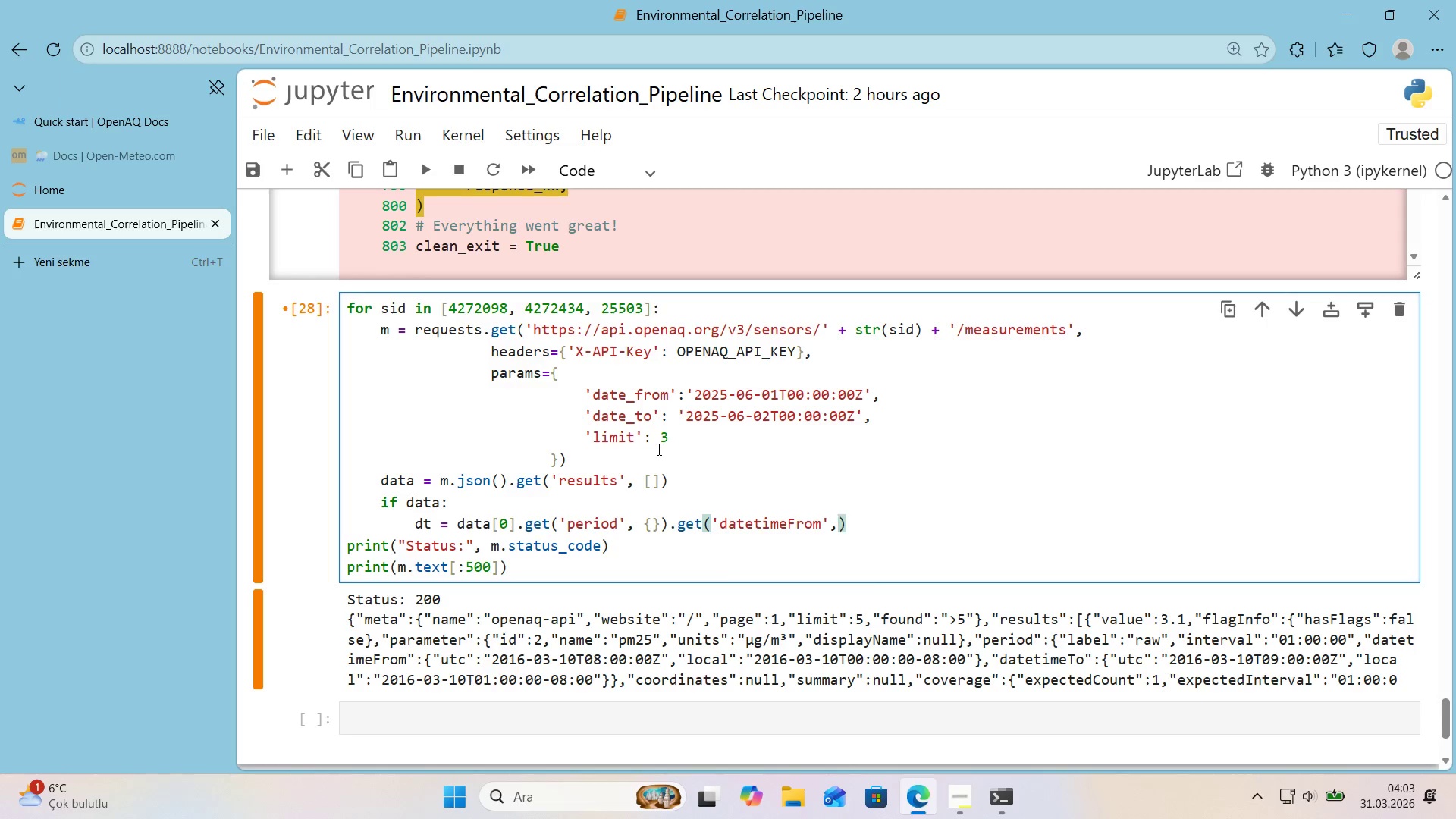 
key(Space)
 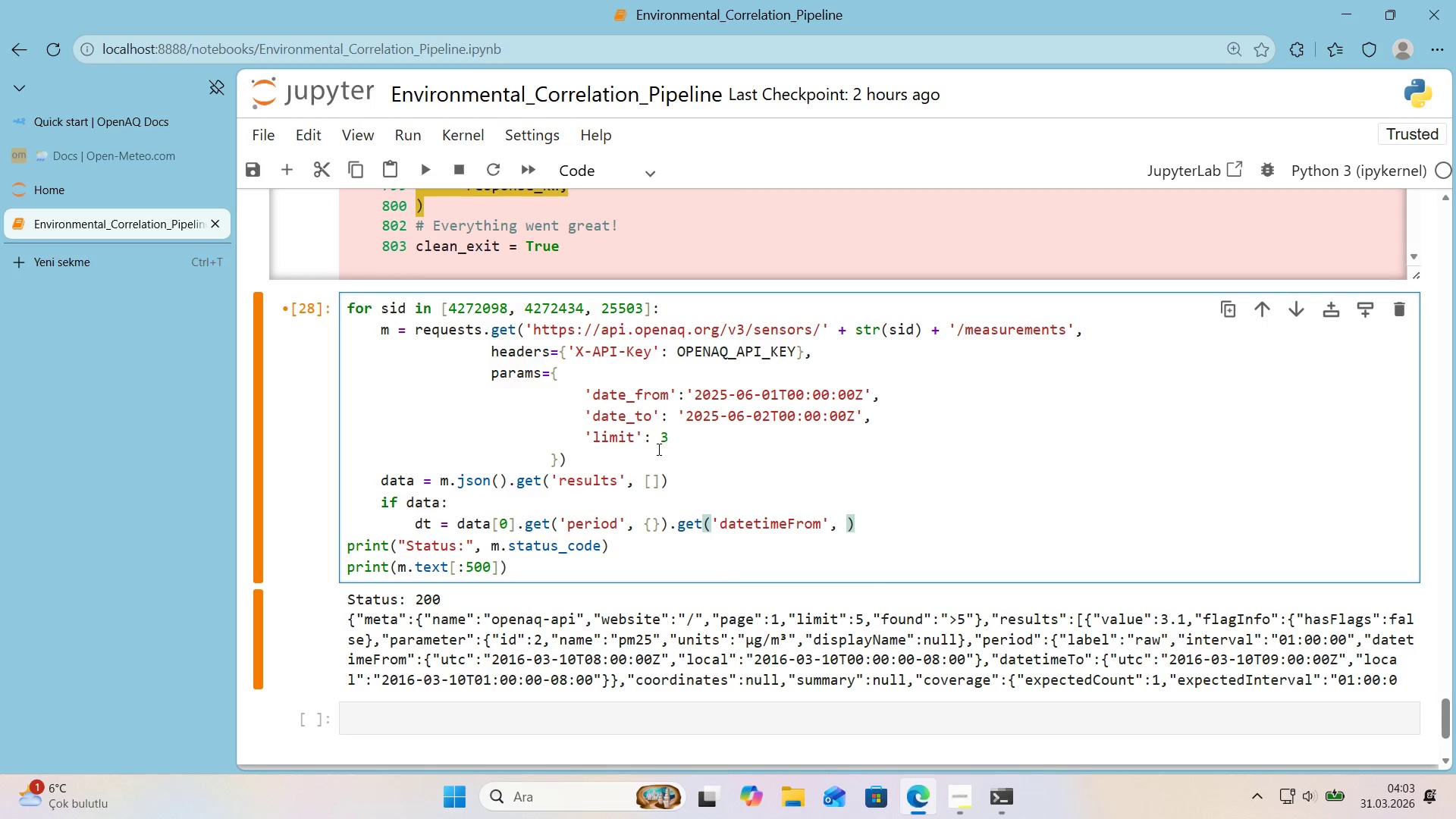 
key(Alt+Control+7)
 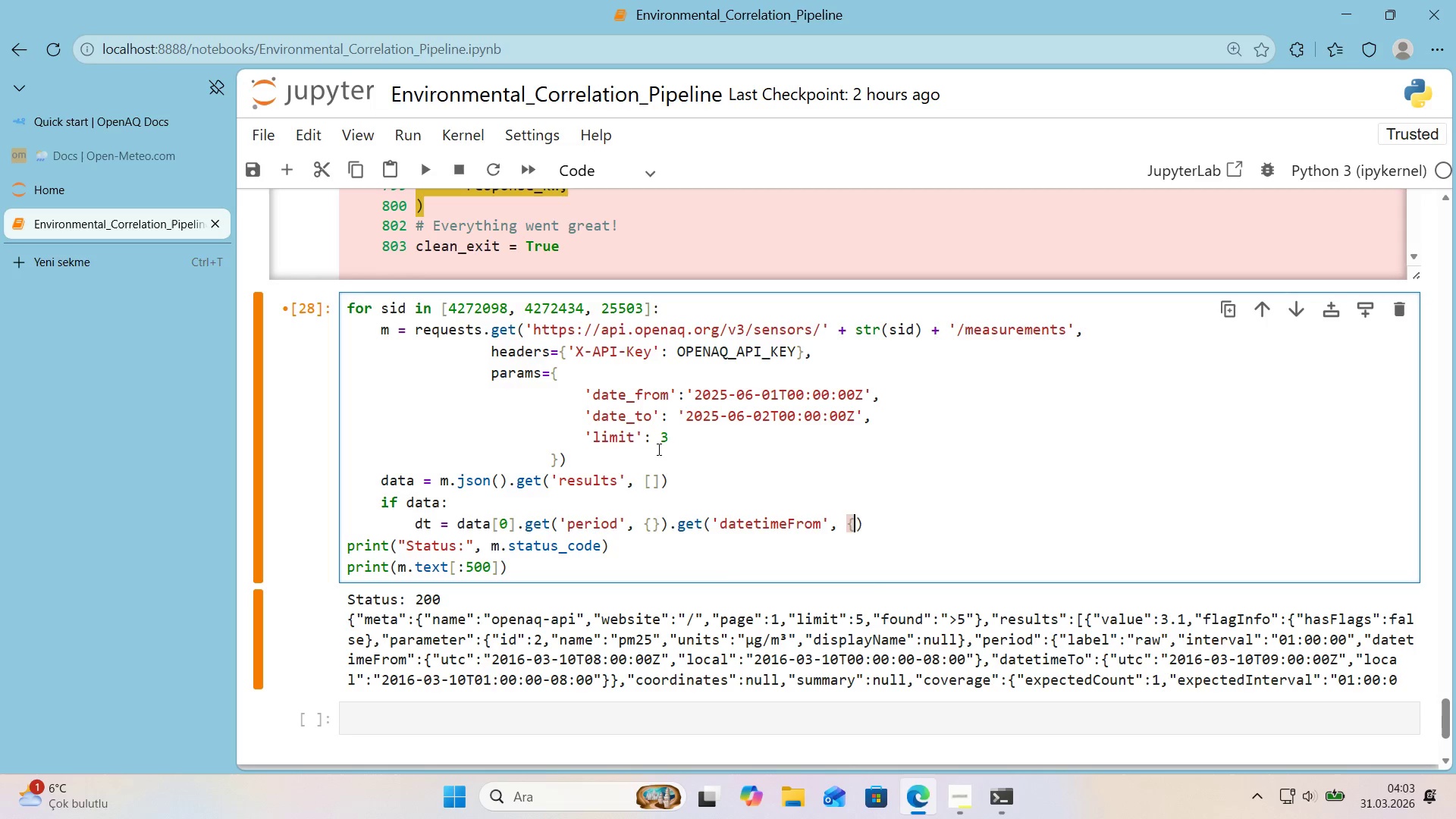 
key(Alt+Control+0)
 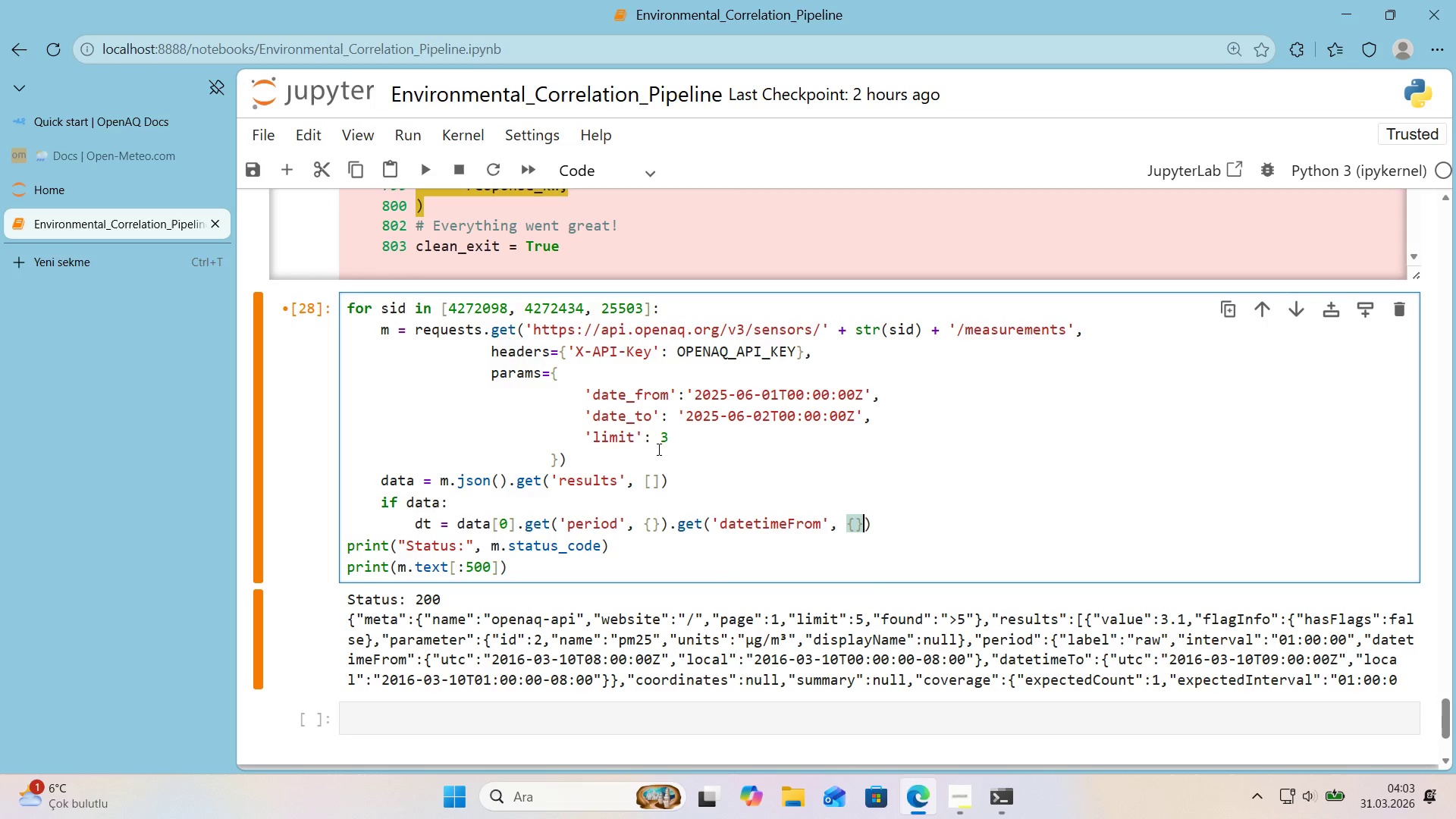 
key(ArrowRight)
 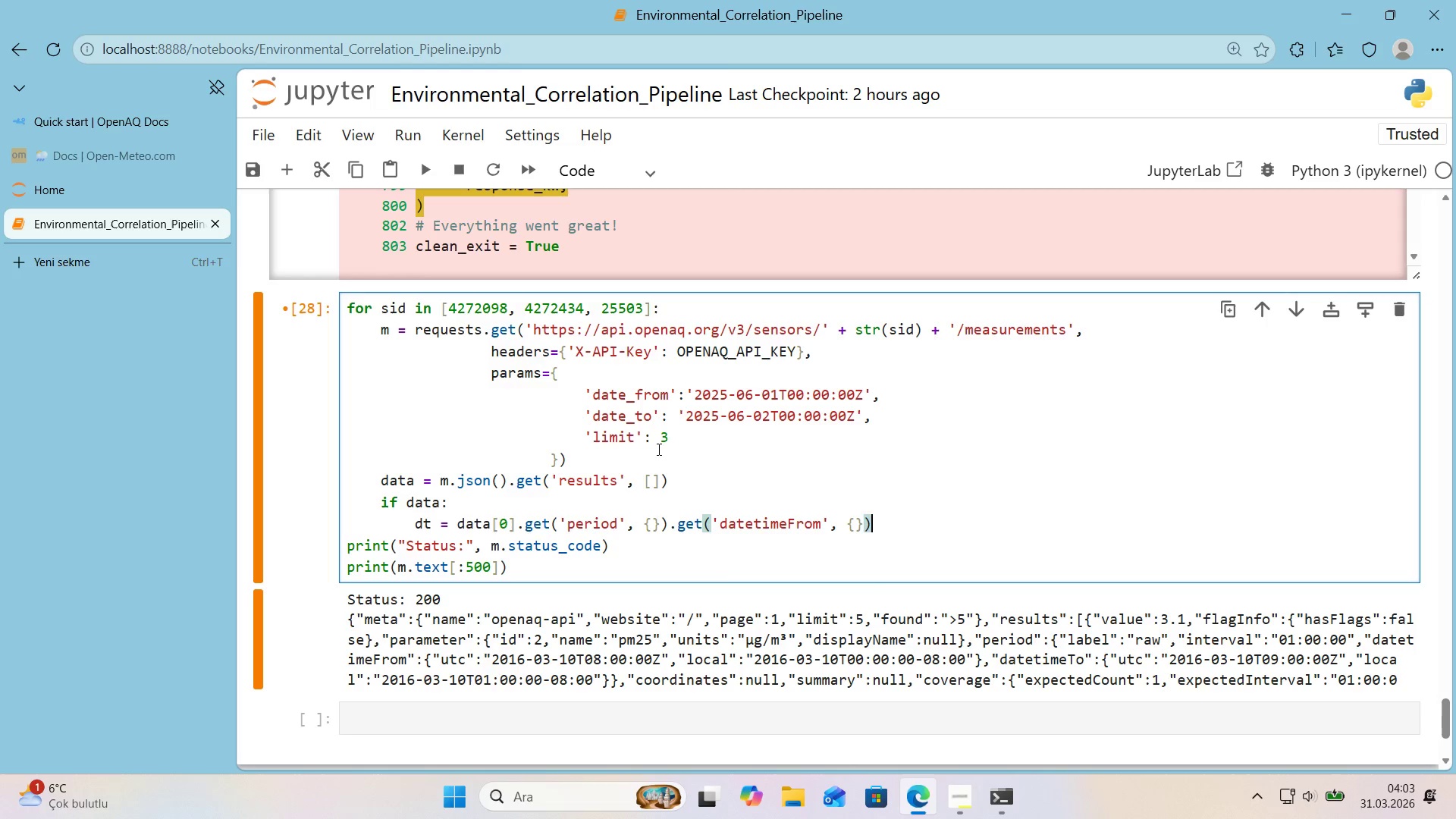 
type(.get*()
 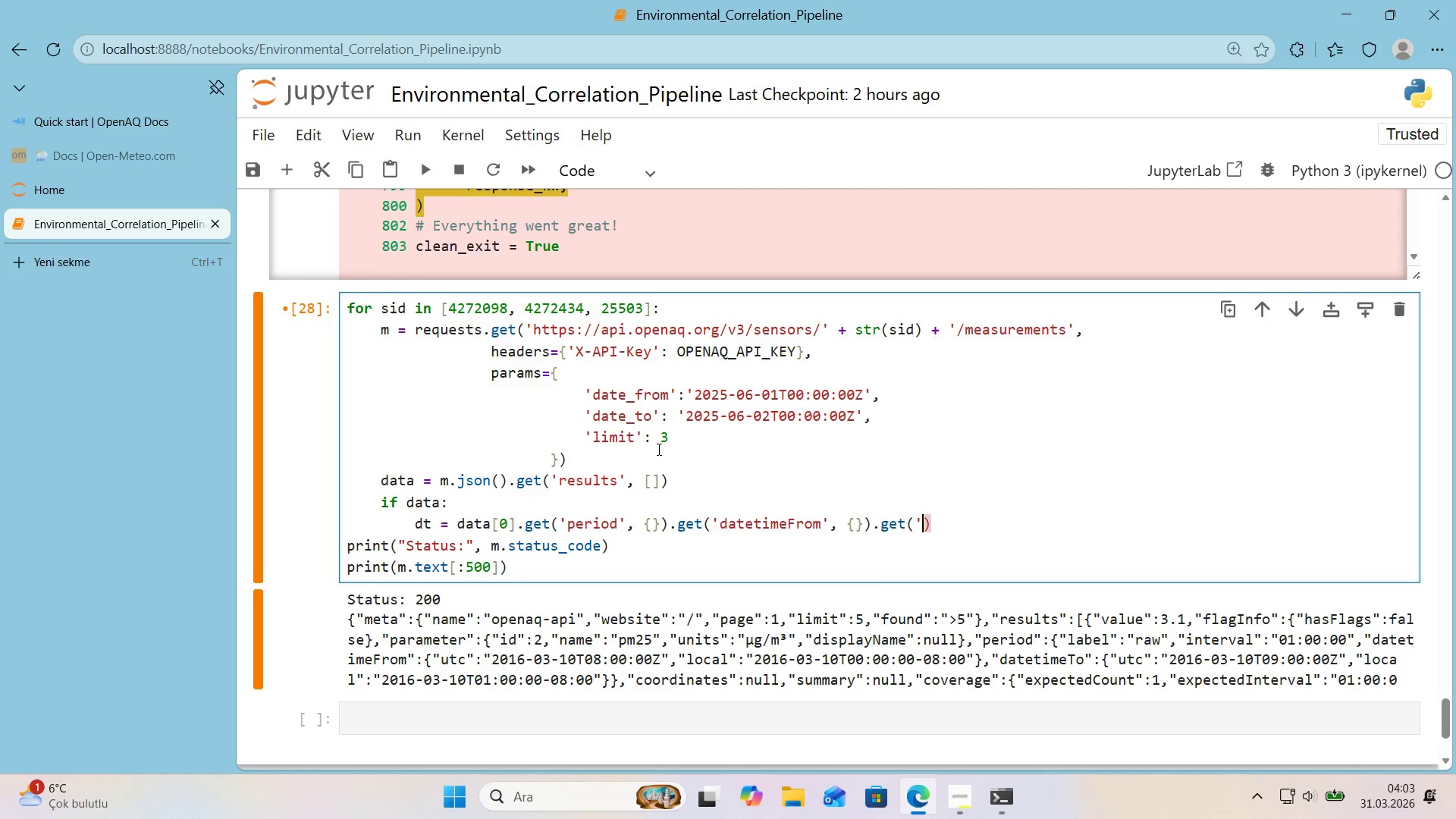 
 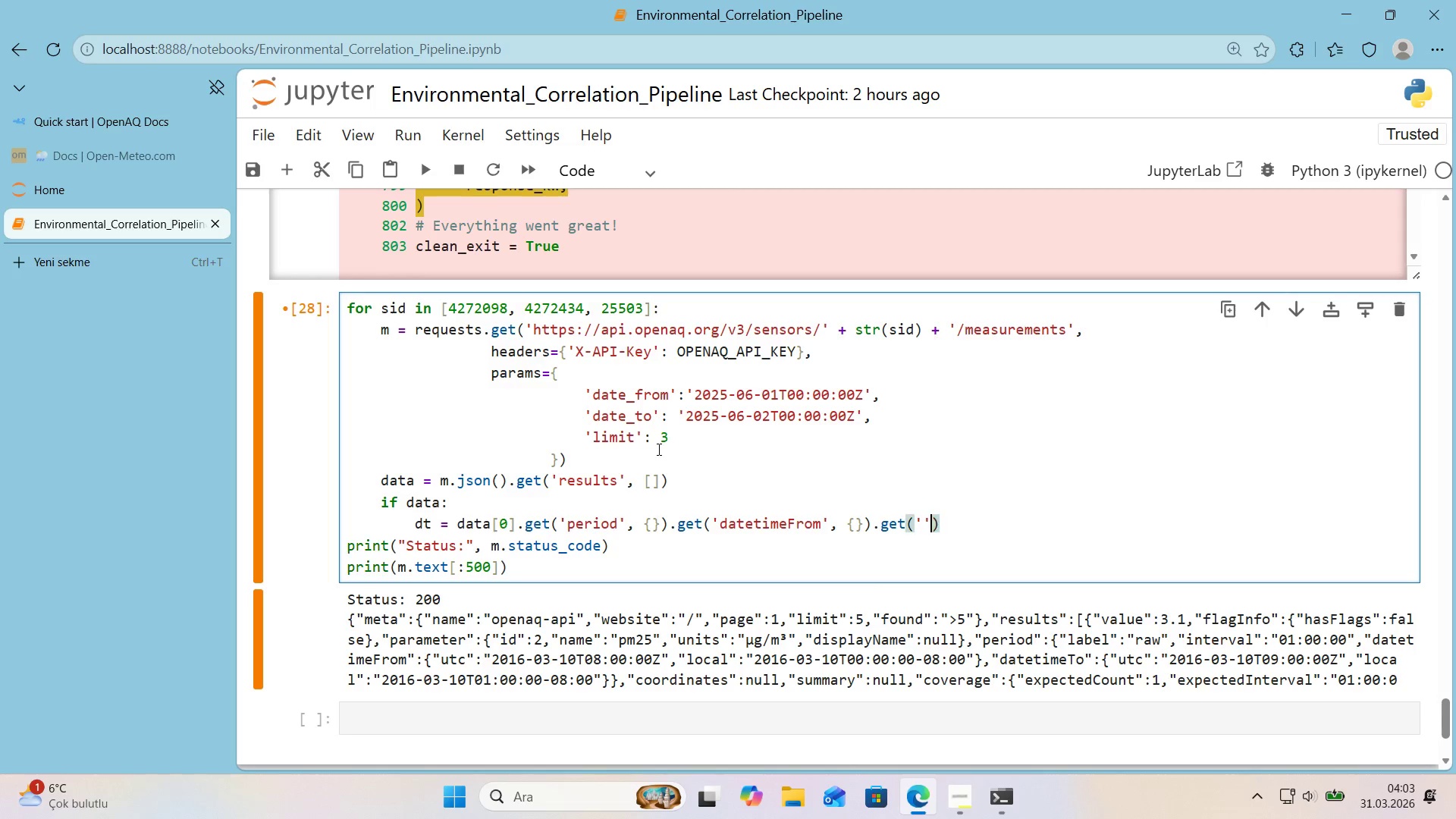 
key(ArrowLeft)
 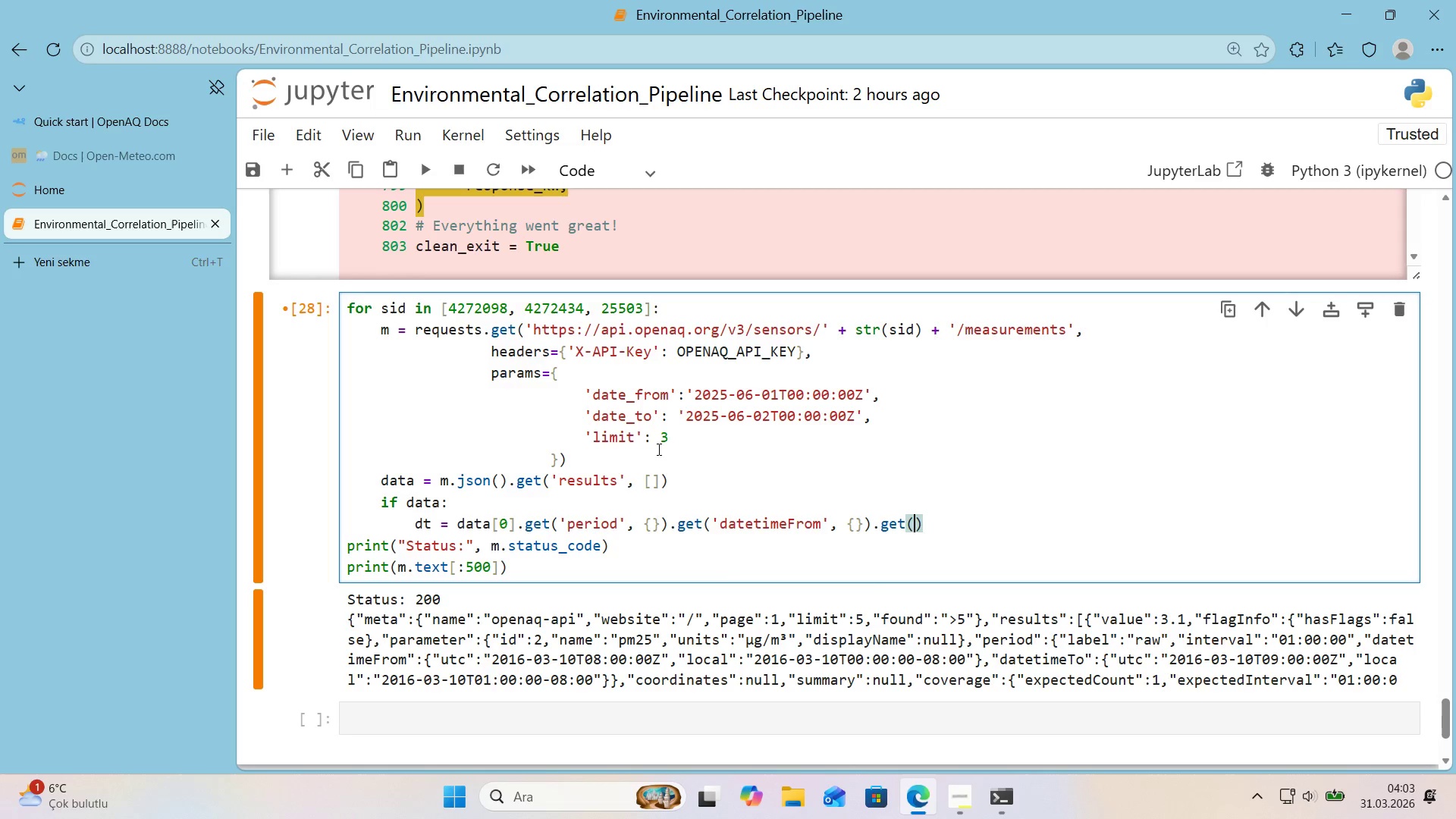 
type(@@)
 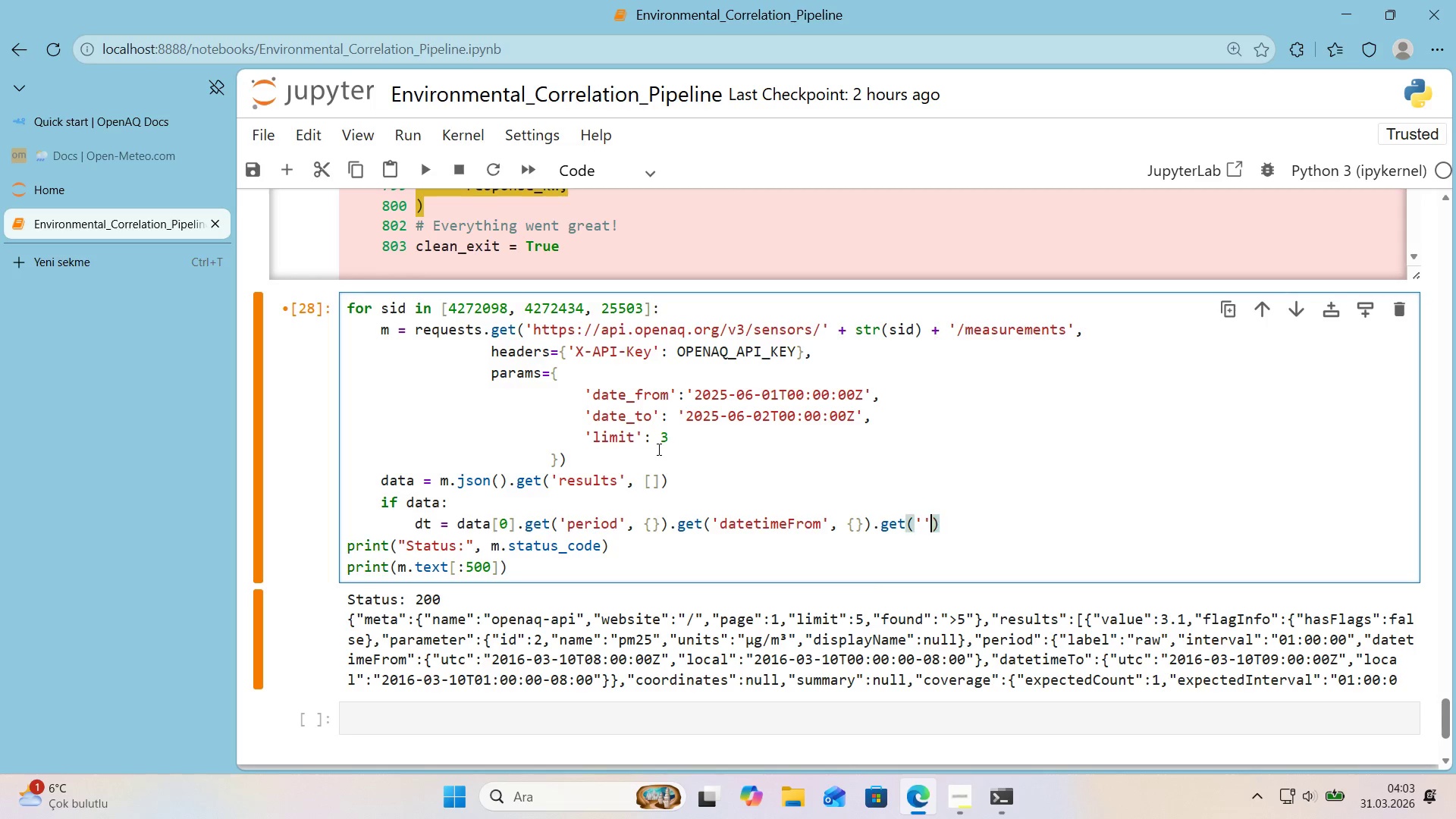 
key(ArrowLeft)
 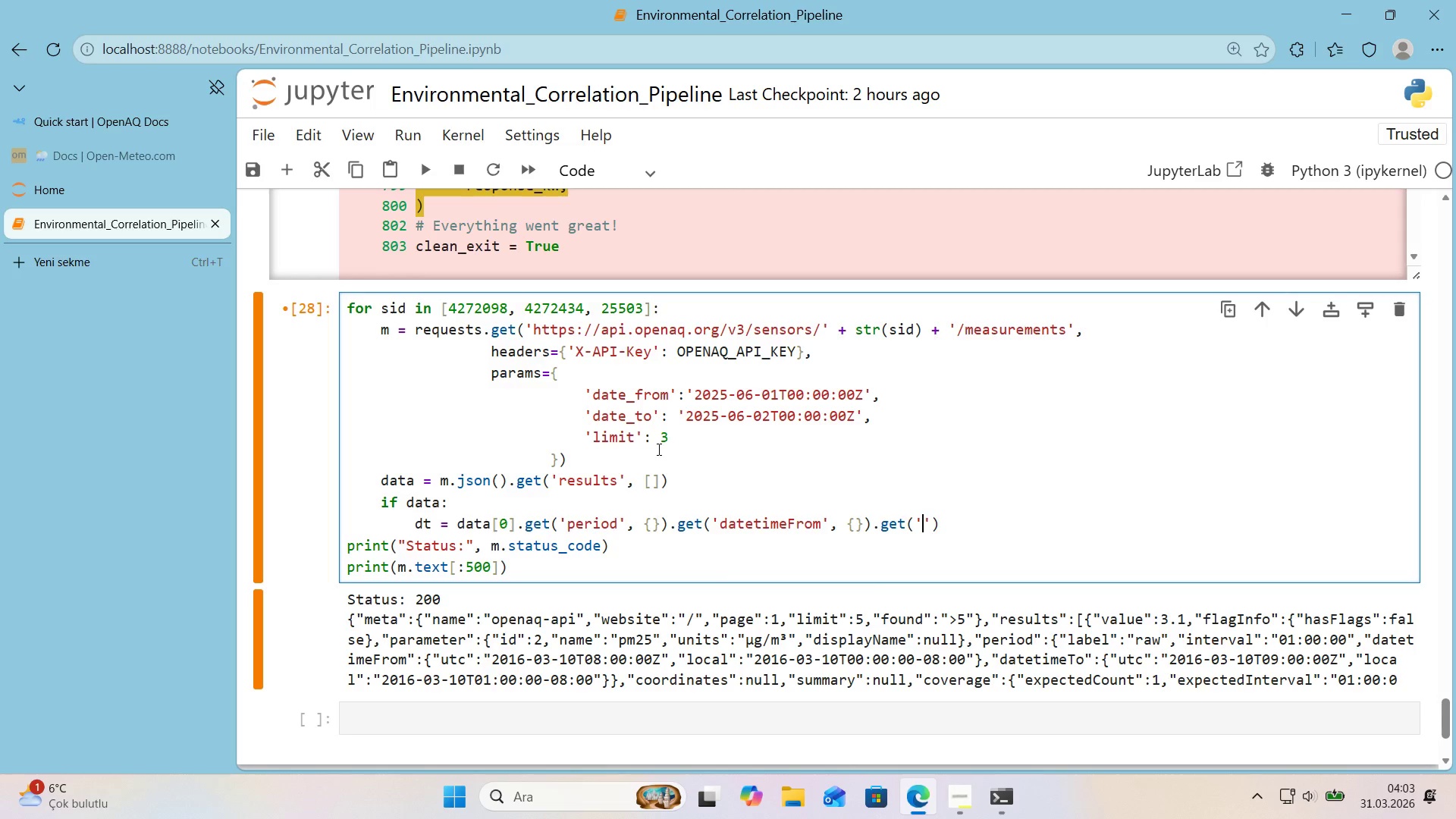 
type(local)
 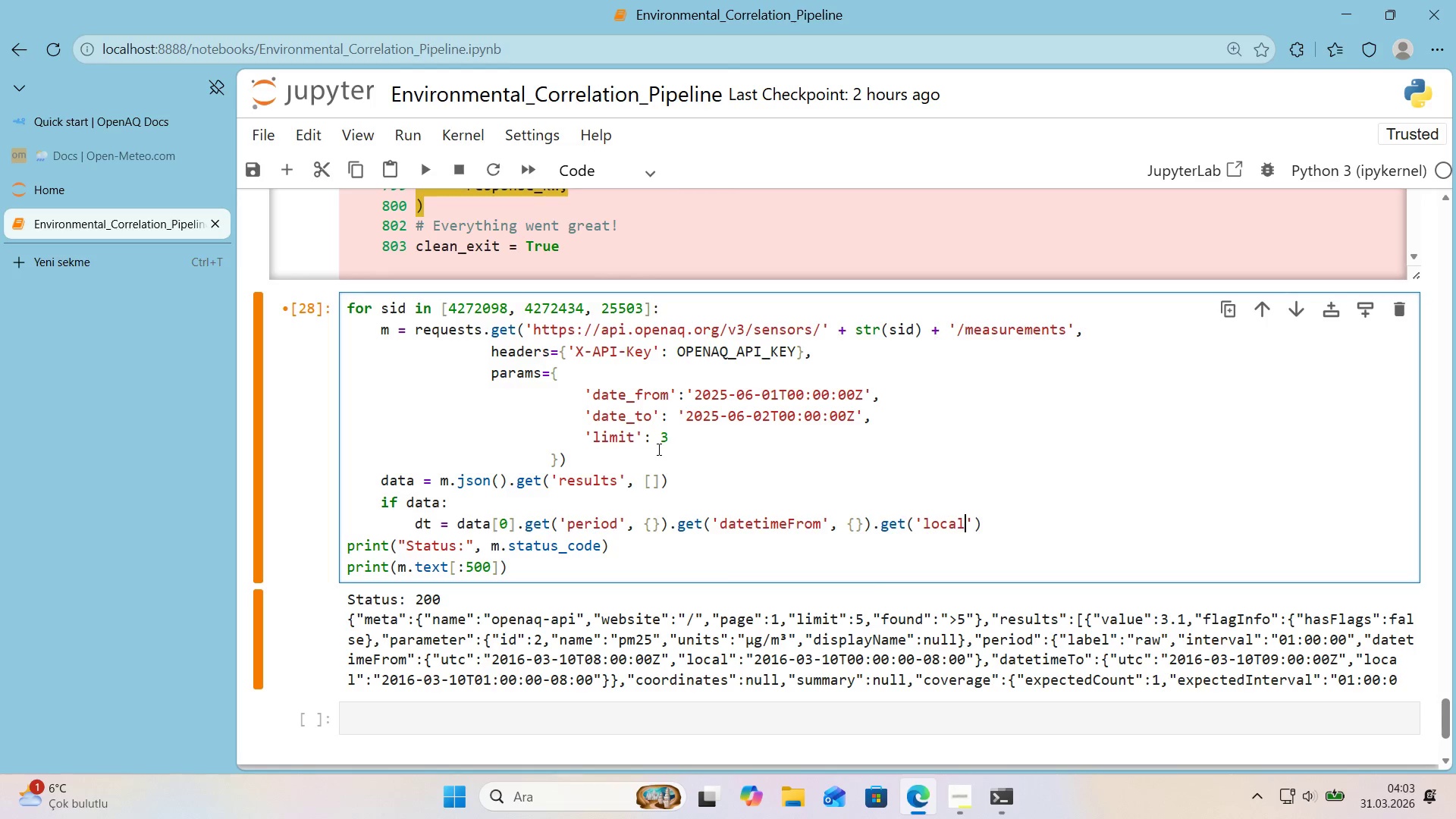 
key(ArrowRight)
 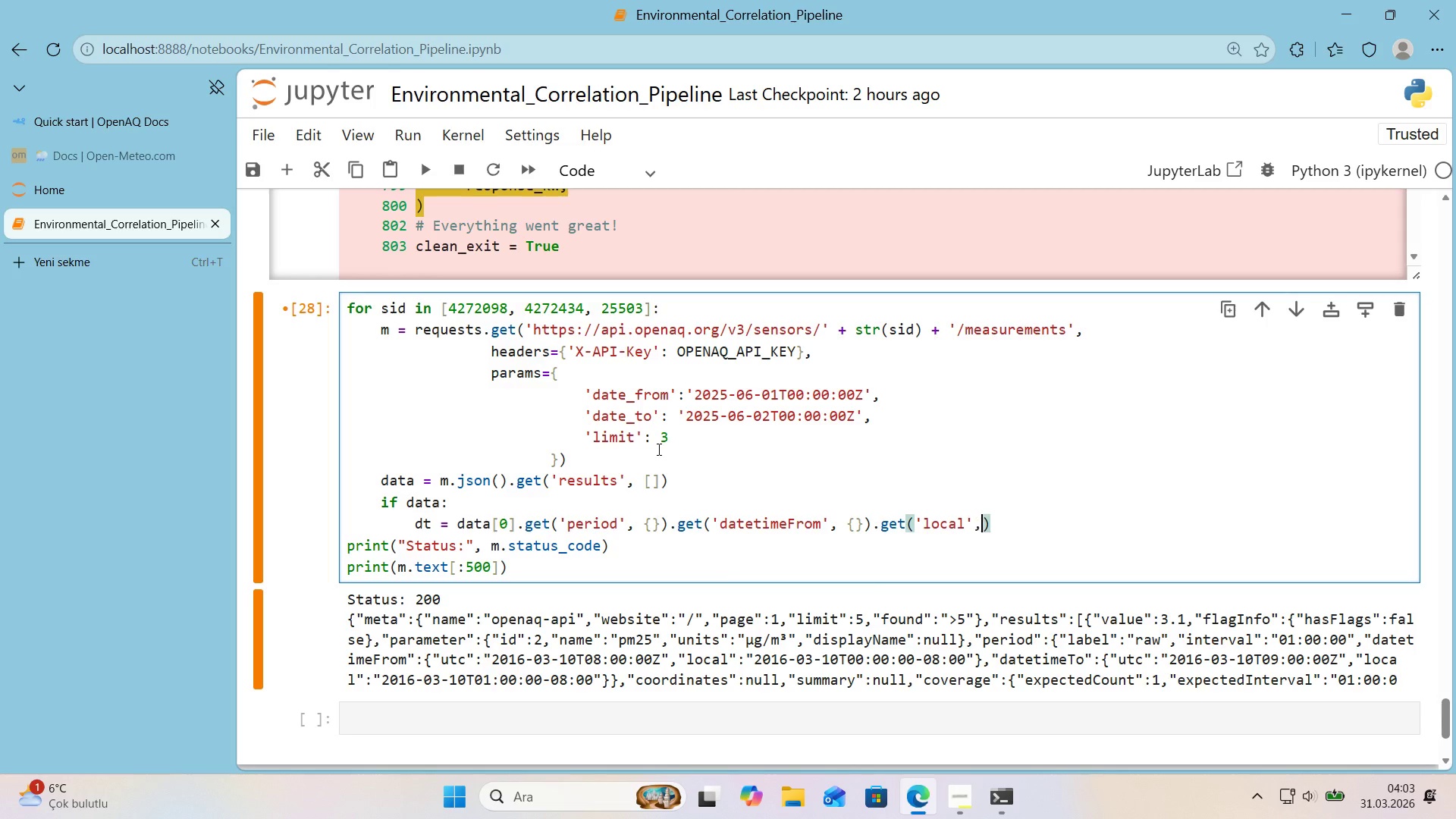 
type(, @@)
 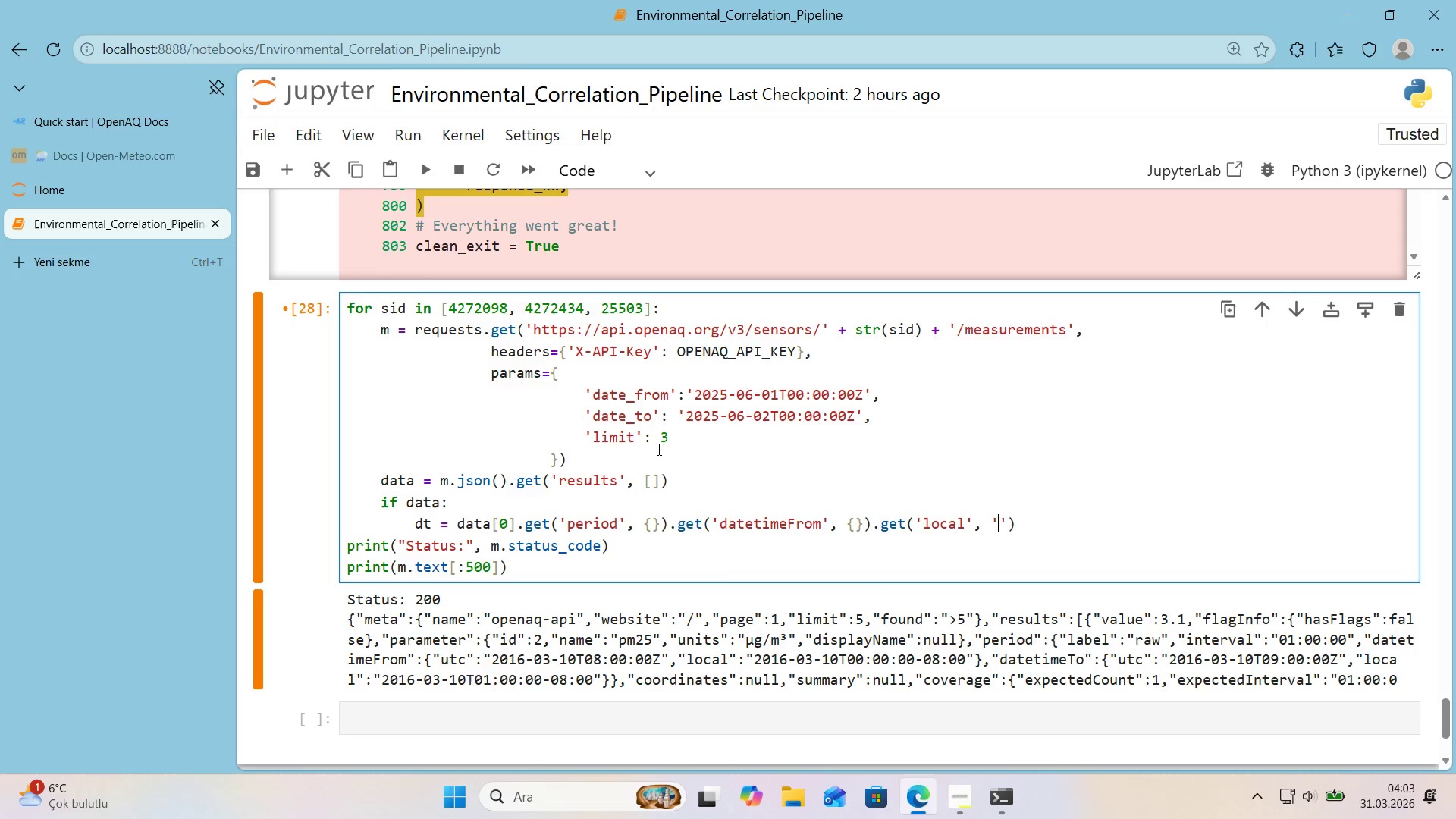 
 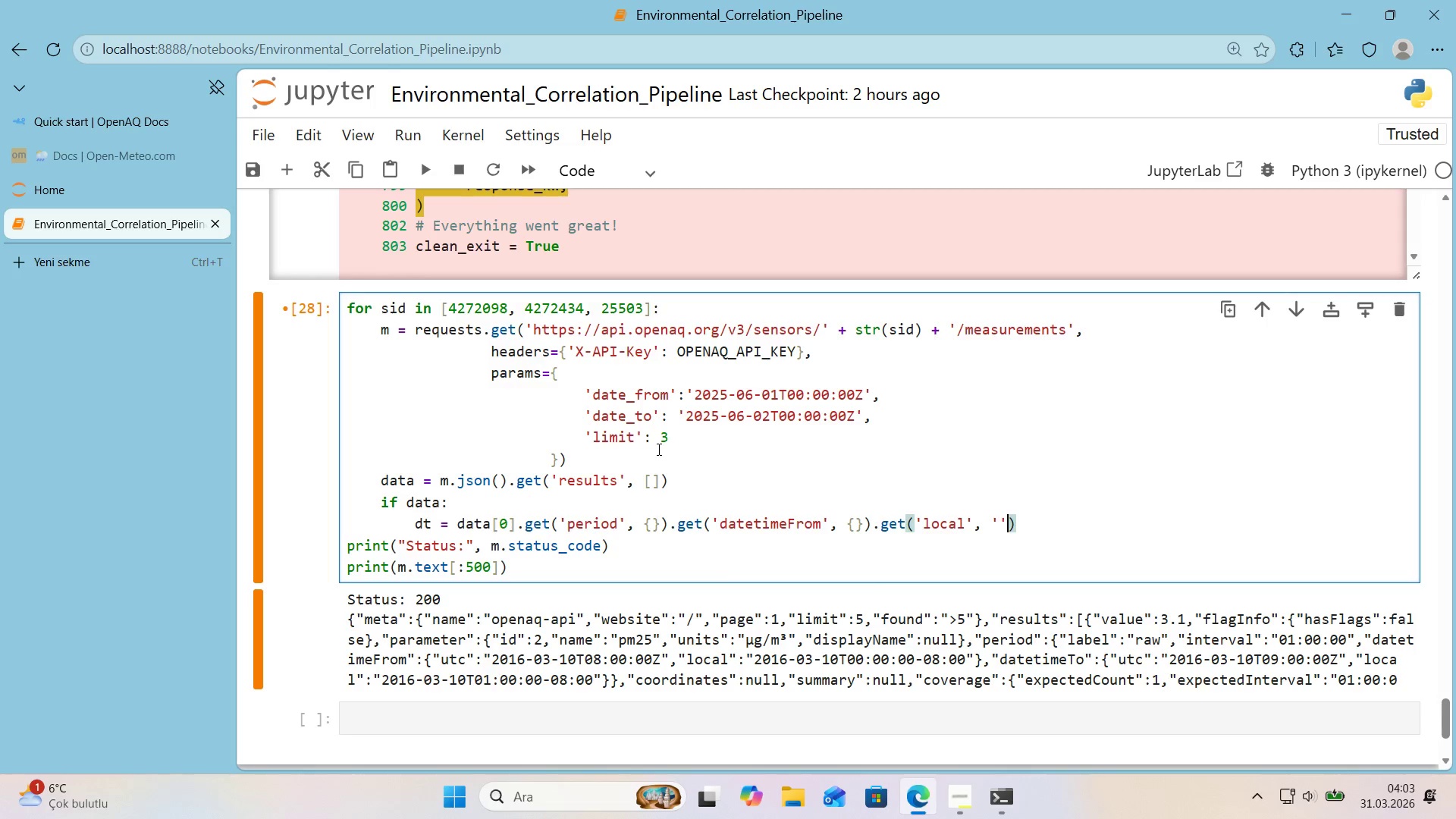 
key(ArrowLeft)
 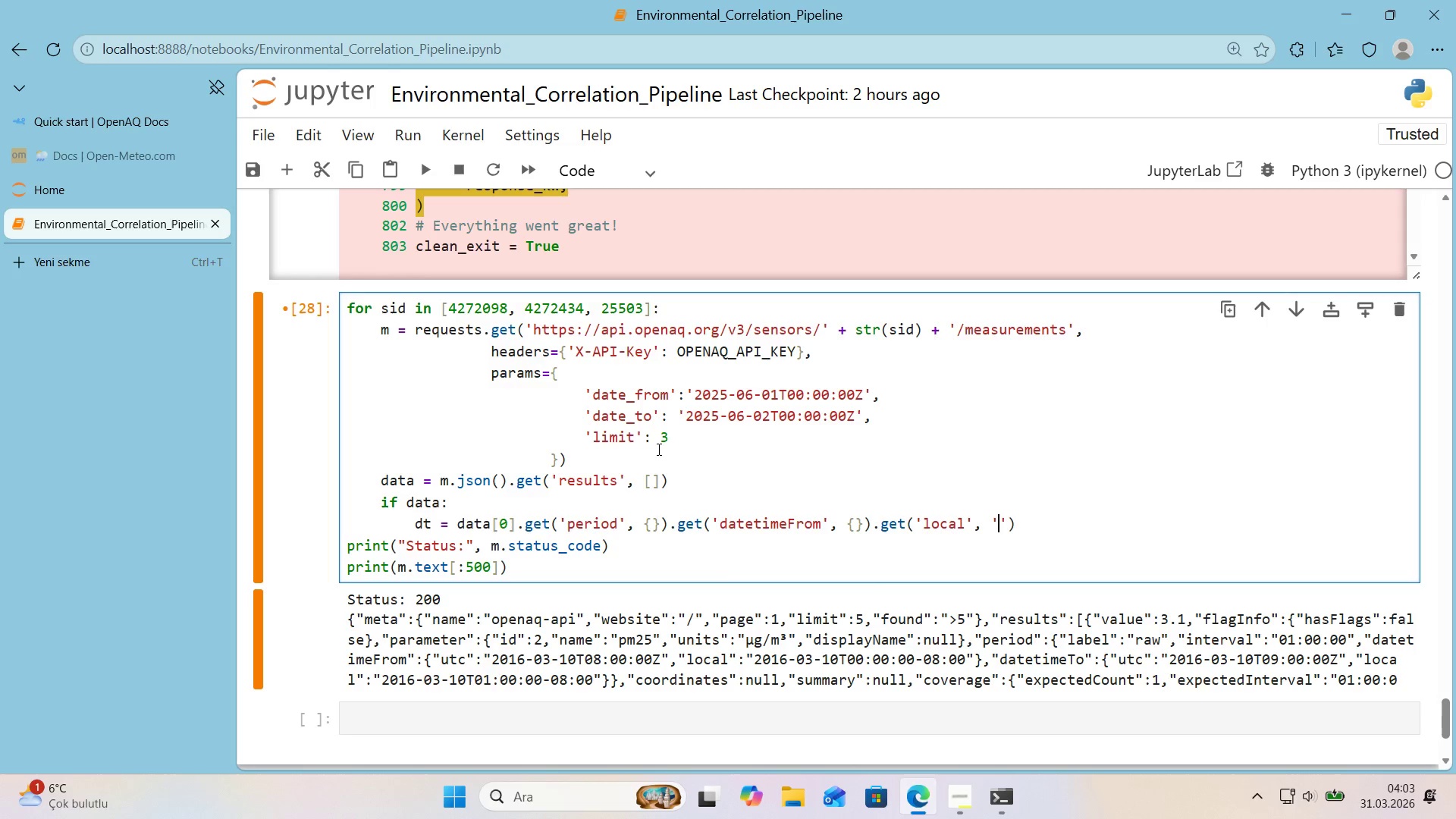 
type(N&A)
 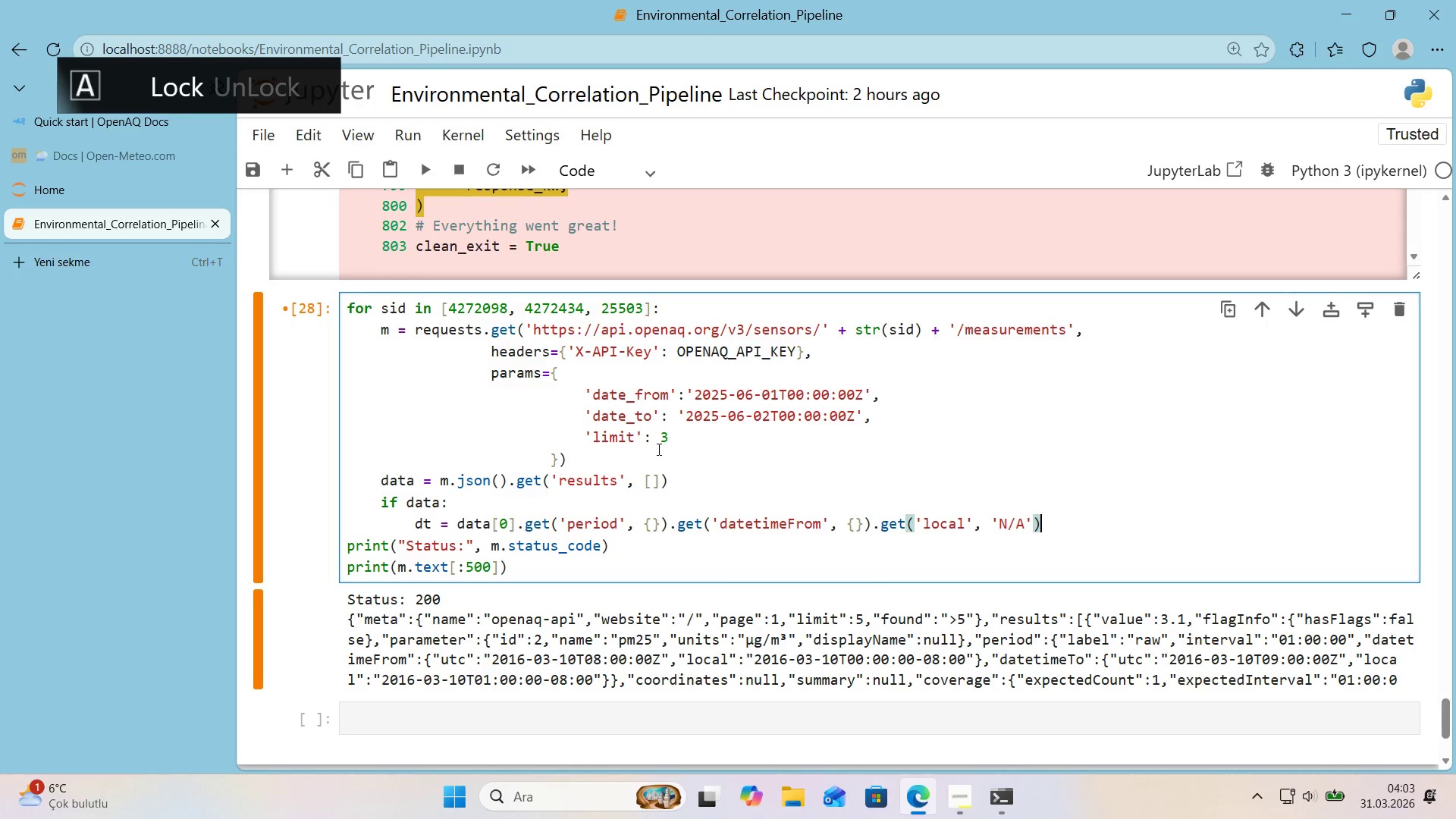 
 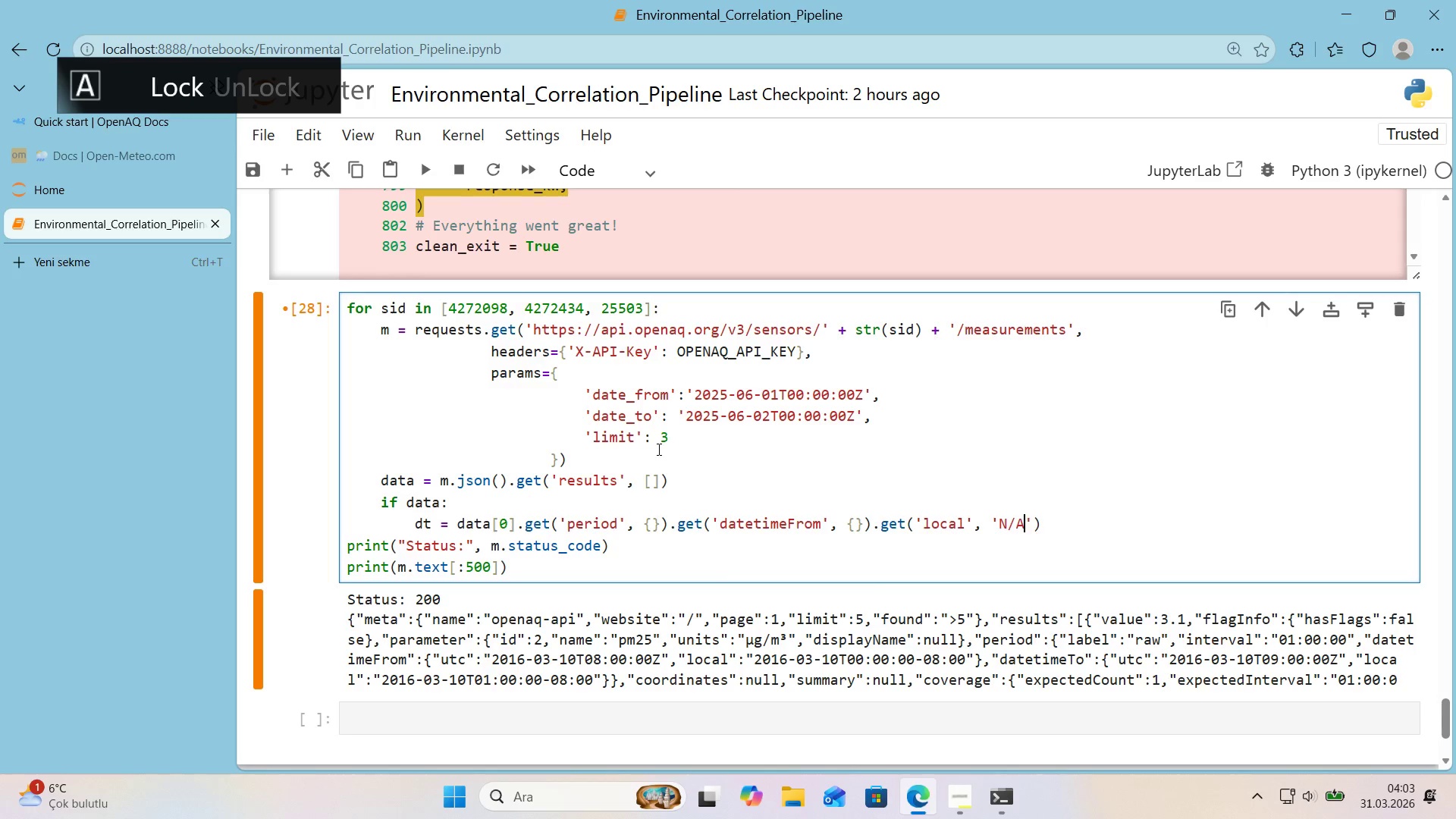 
key(ArrowRight)
 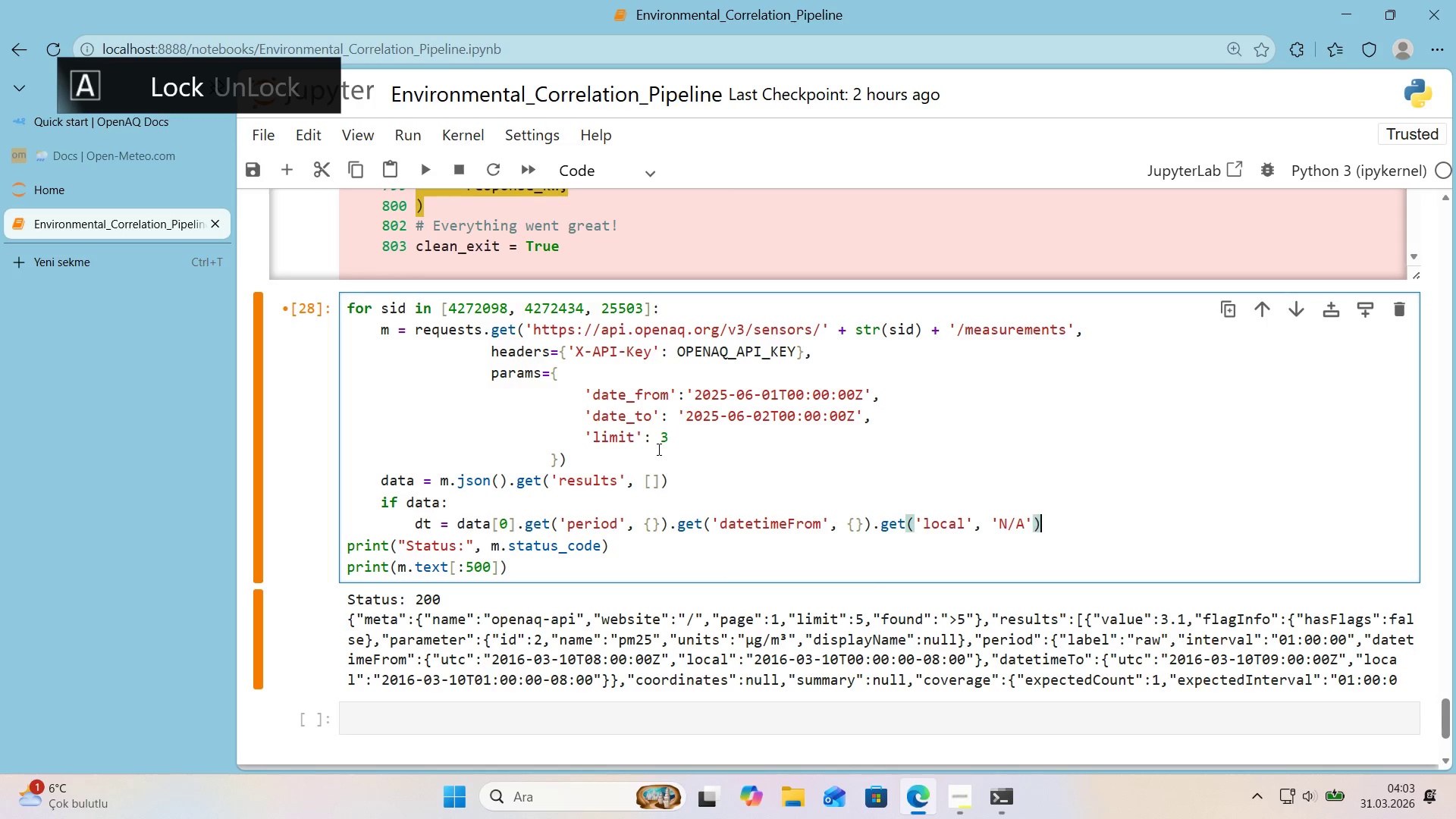 
key(ArrowRight)
 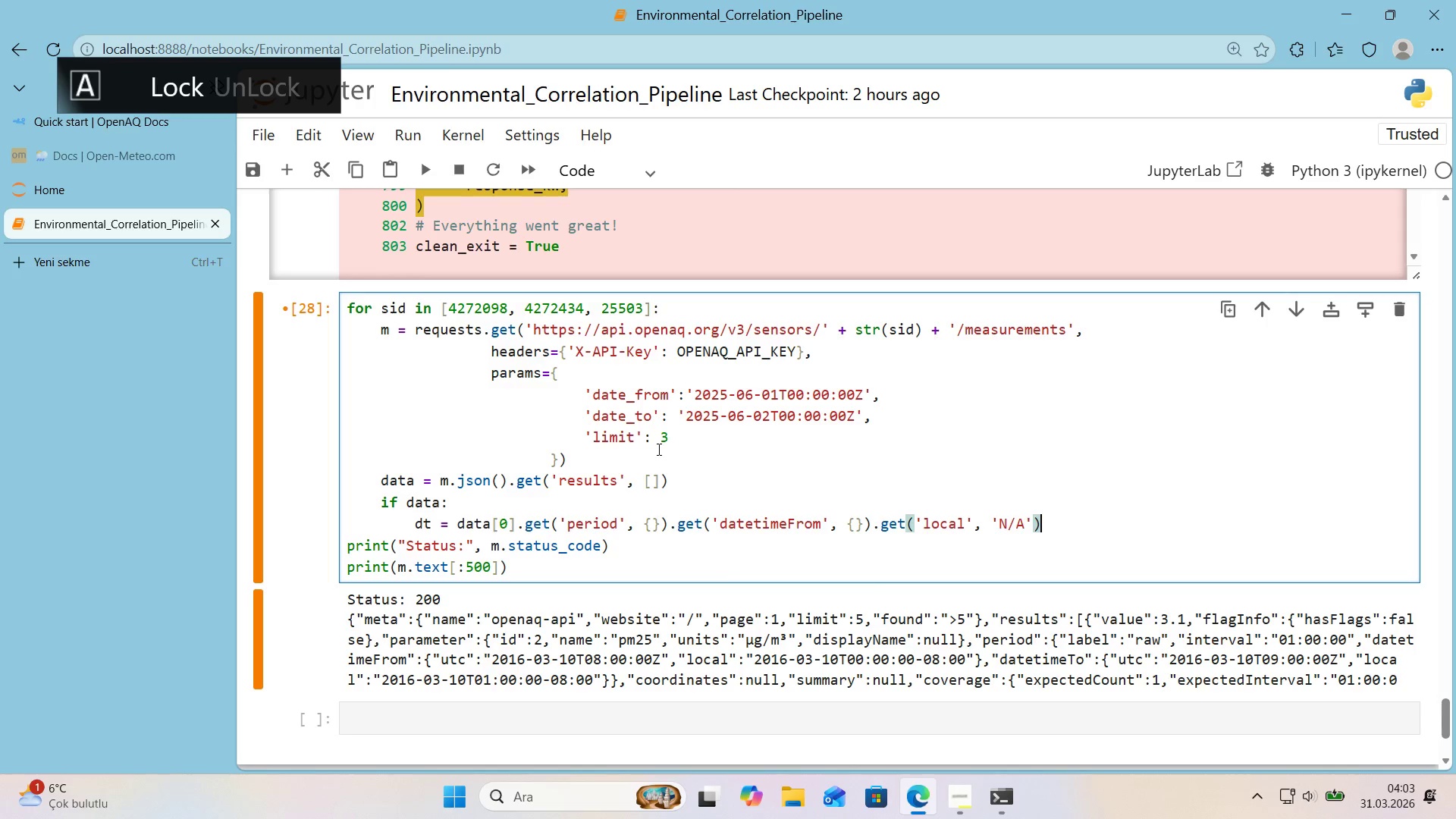 
key(CapsLock)
 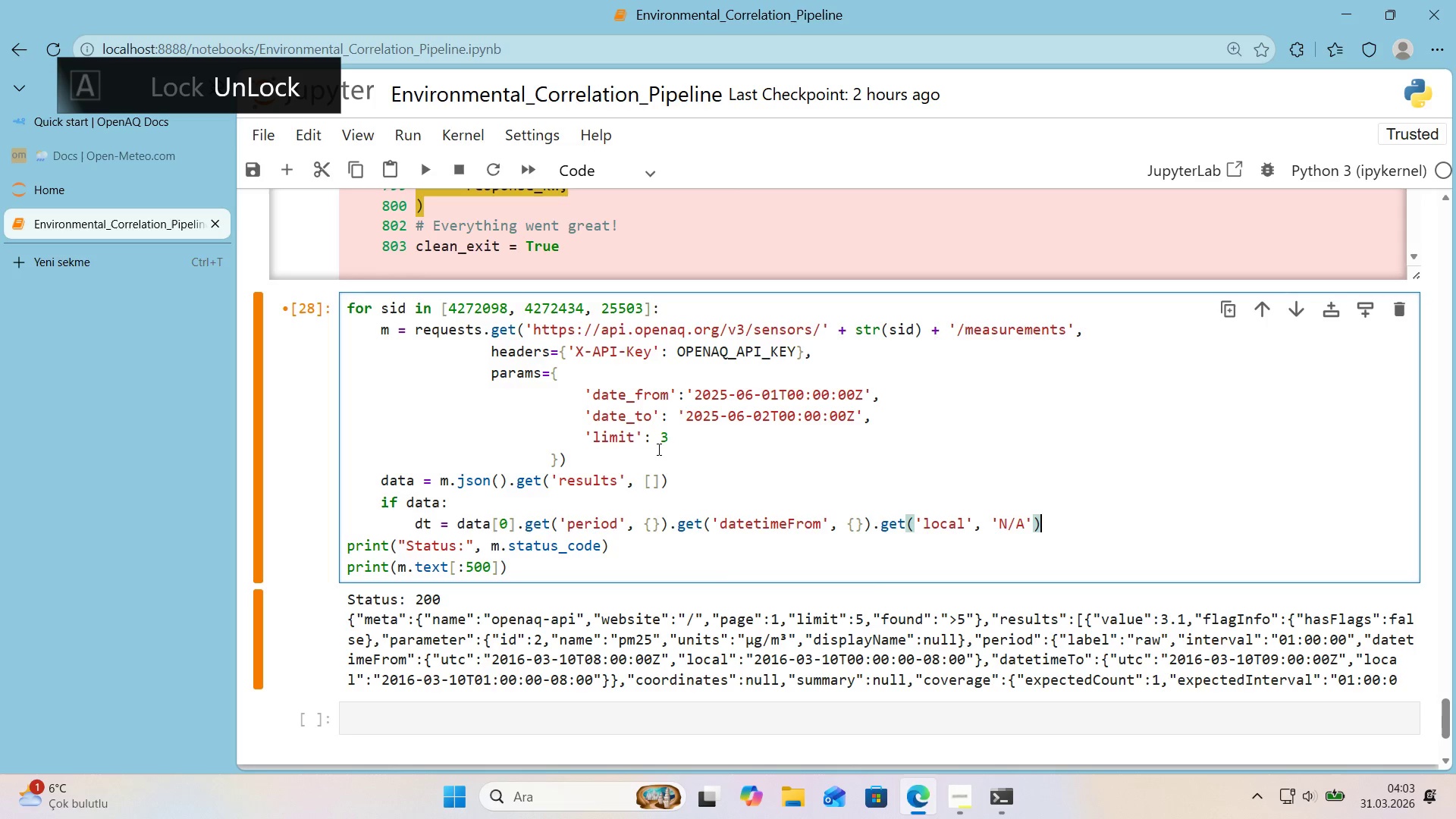 
key(Enter)
 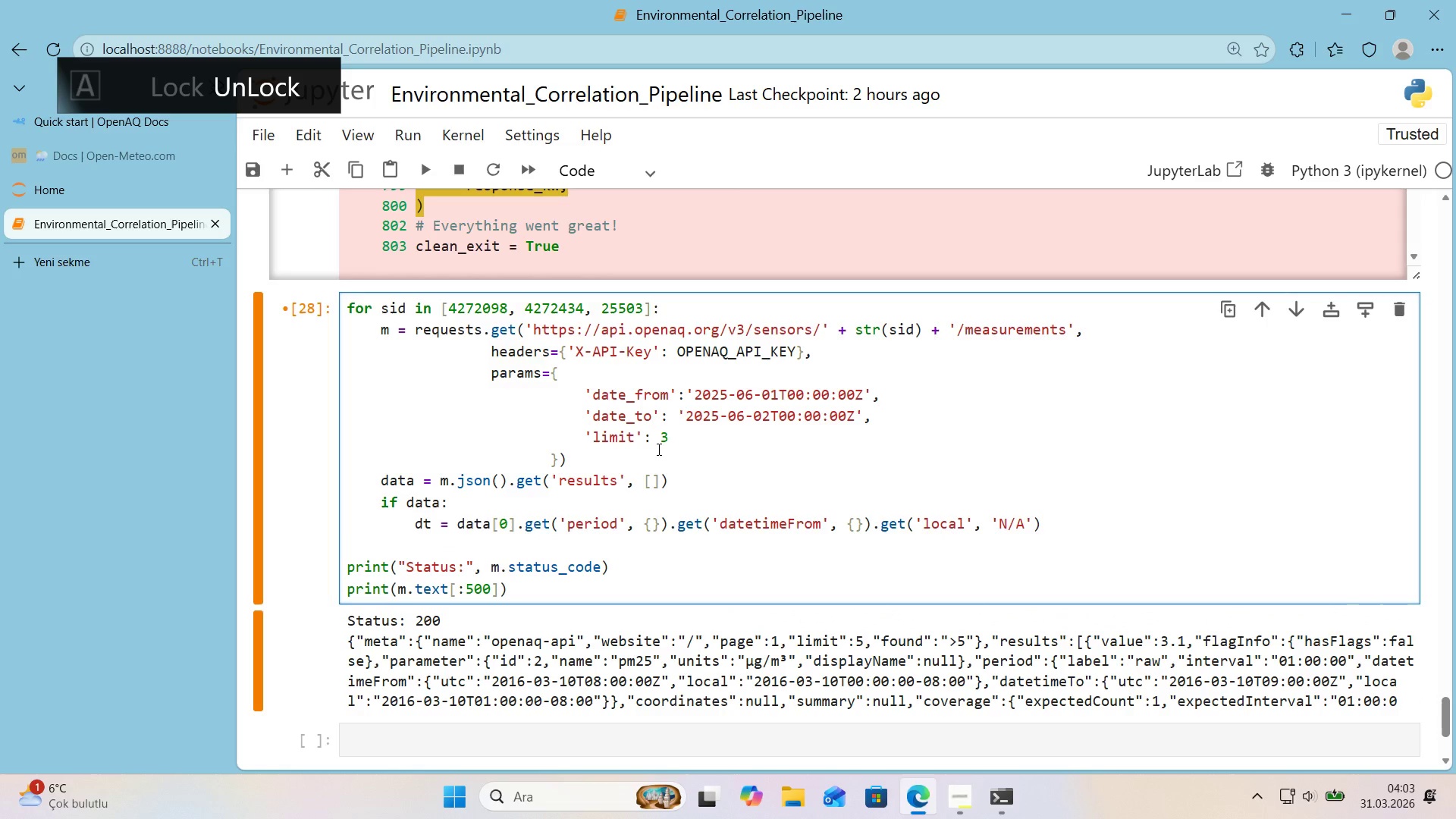 
type(pr'ny)
key(Backspace)
type(t*()
 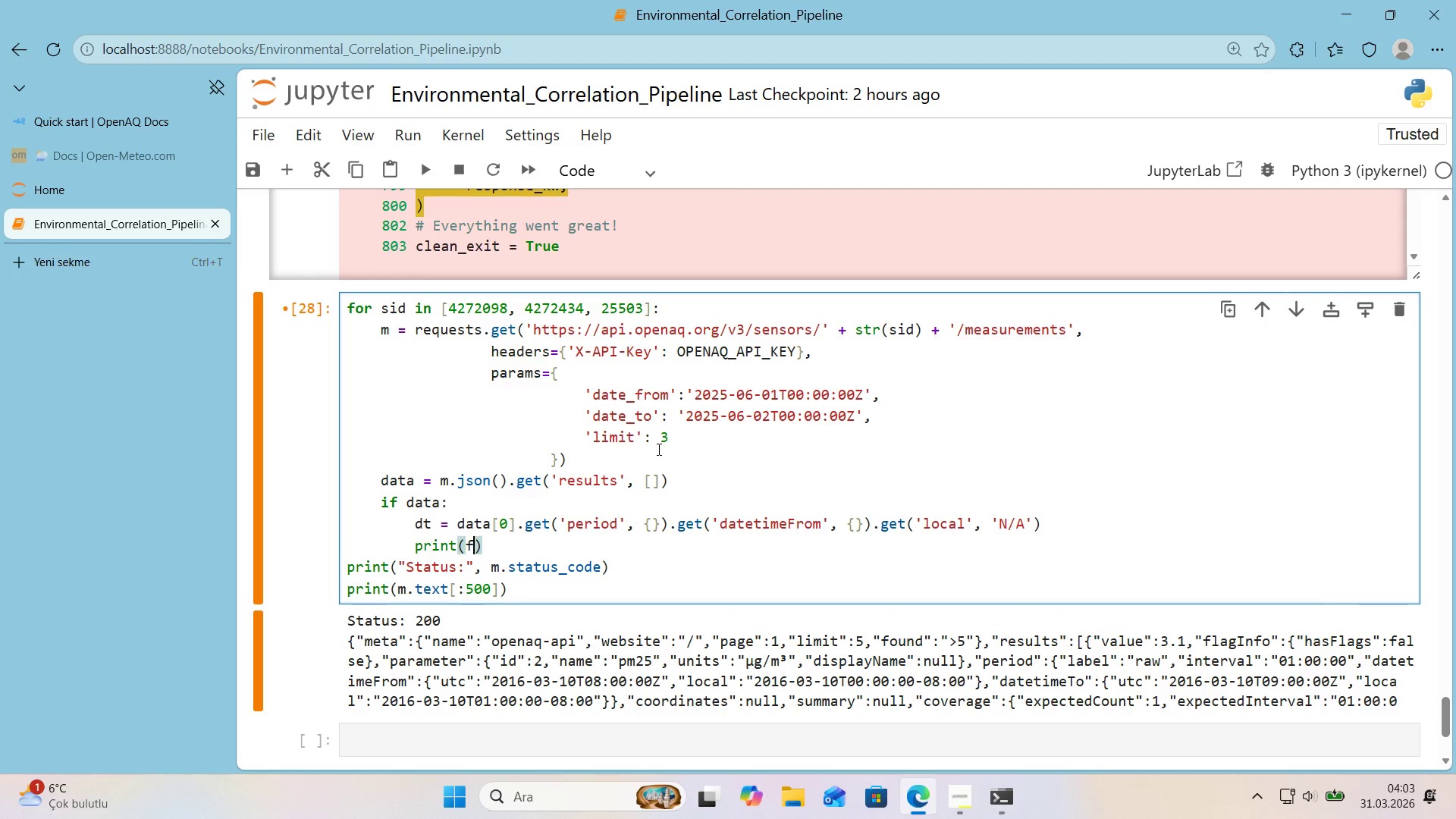 
 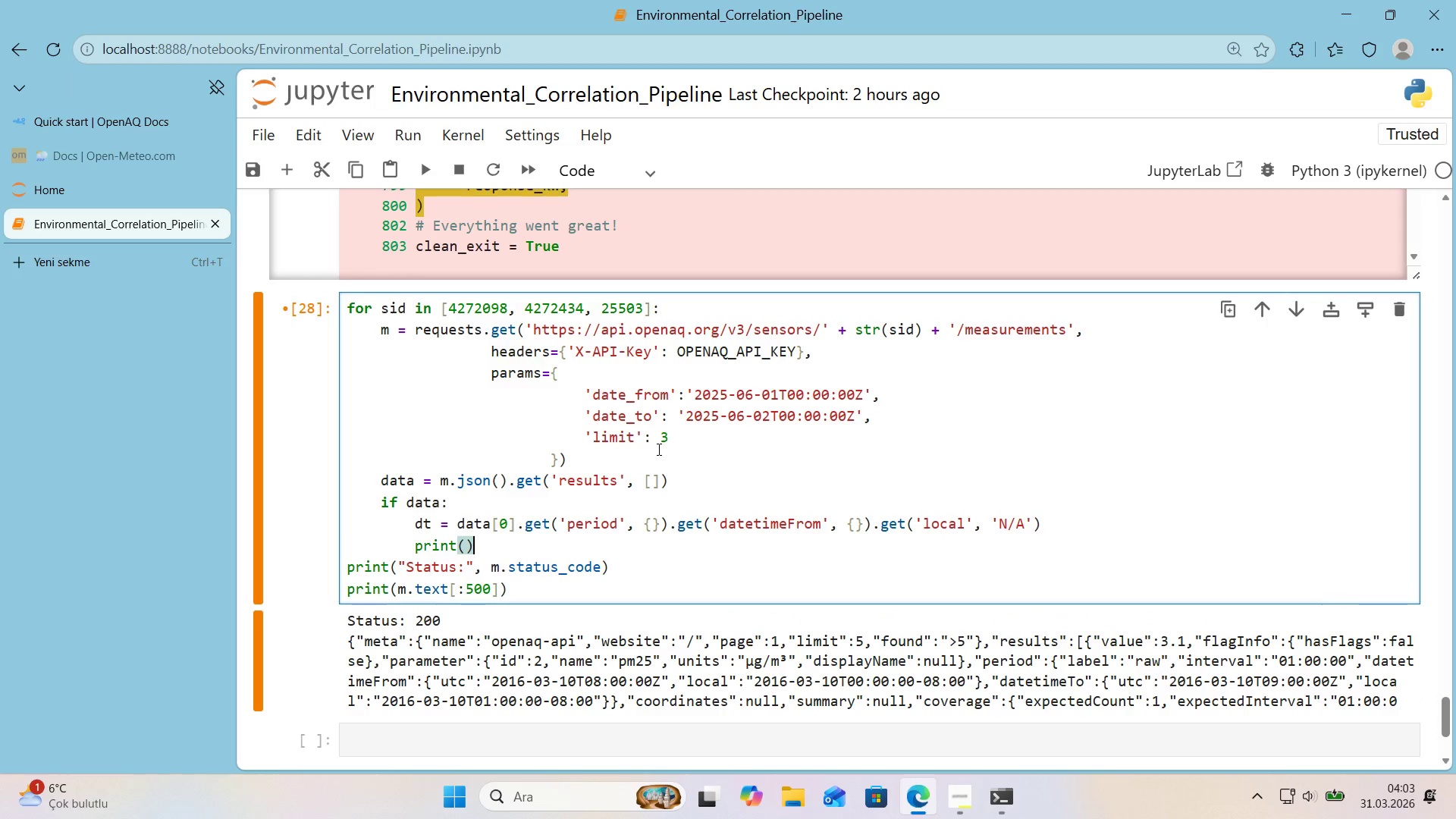 
key(ArrowLeft)
 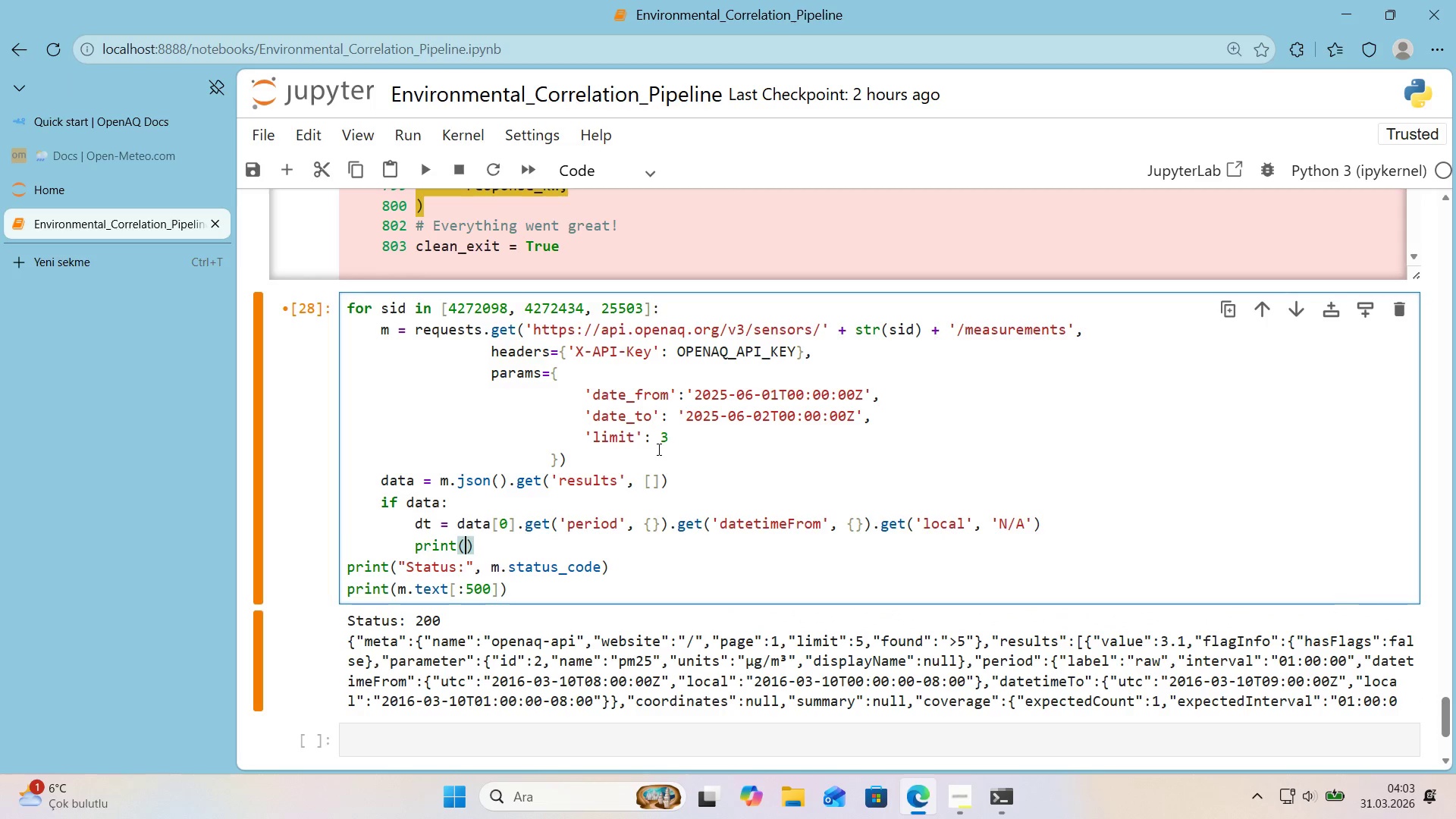 
key(F)
 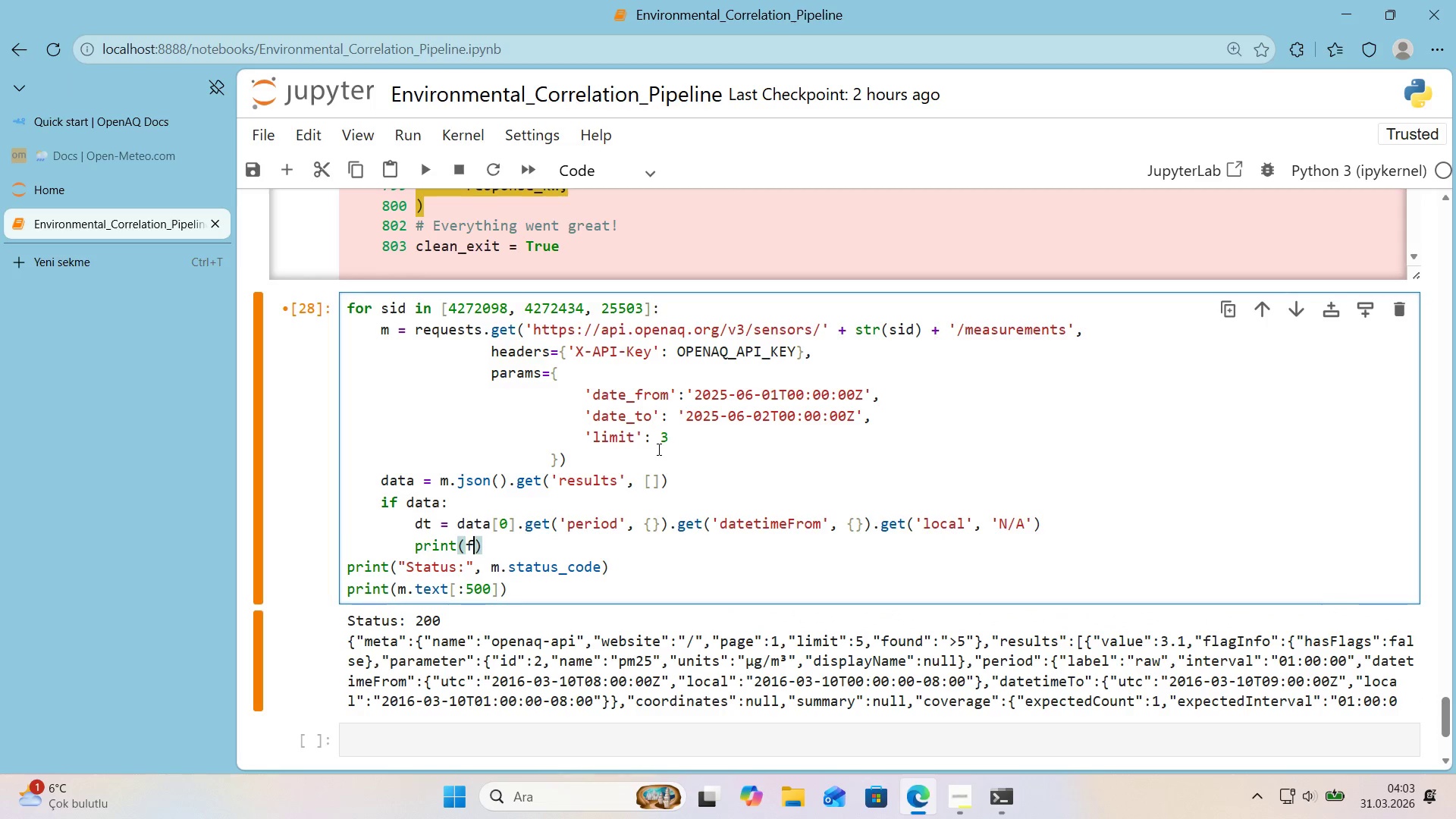 
key(Backquote)
 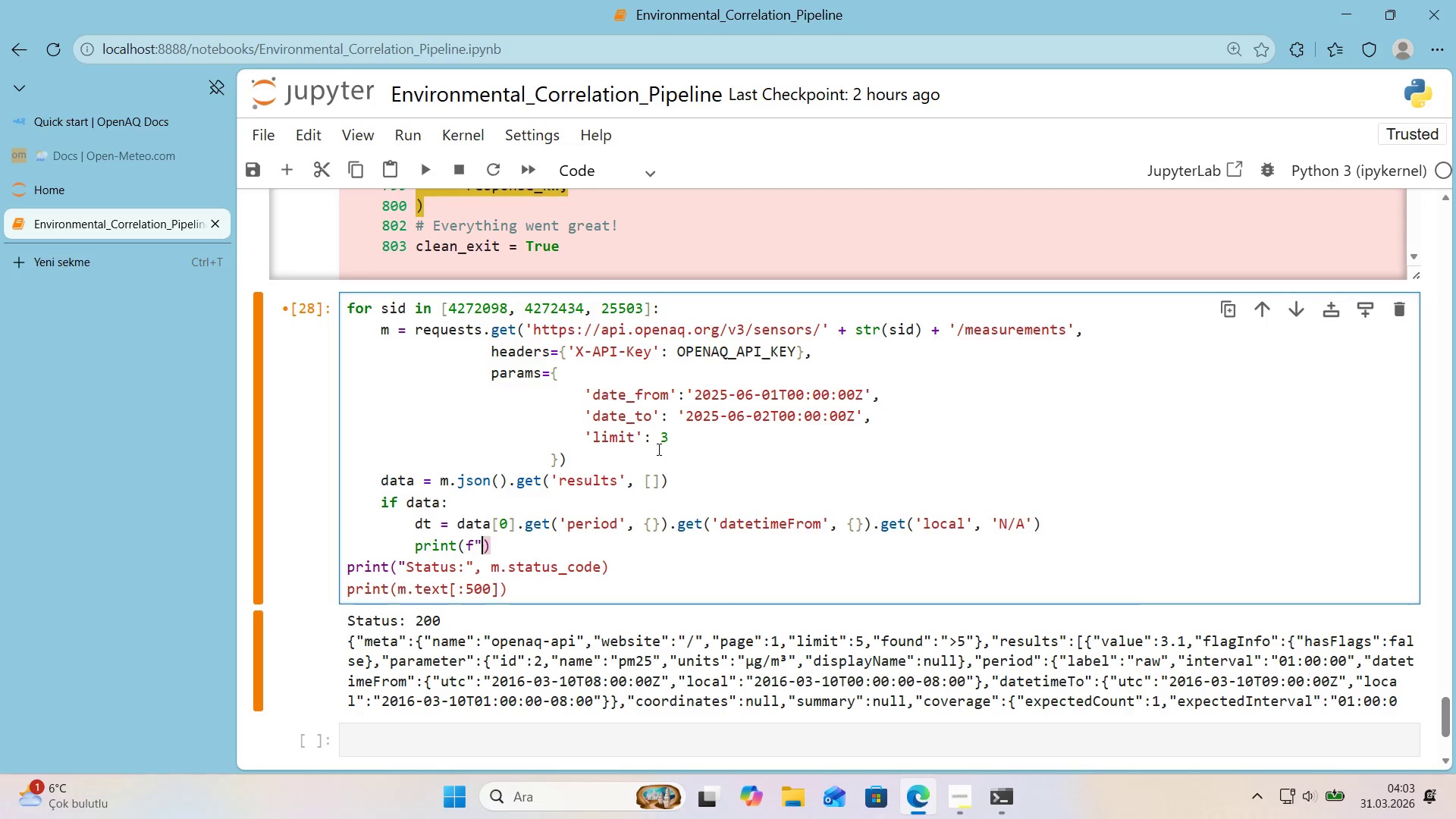 
key(Backquote)
 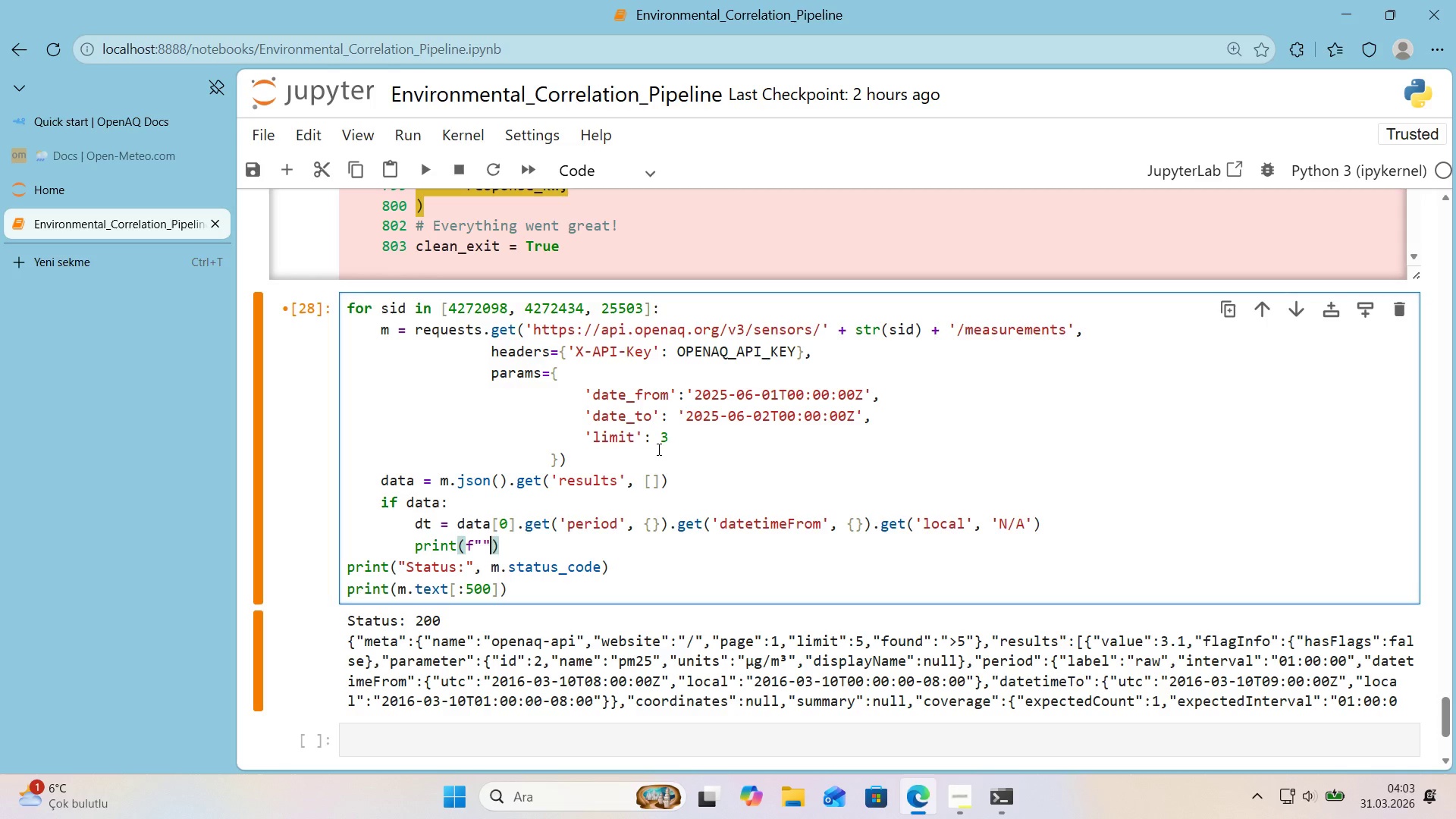 
key(ArrowLeft)
 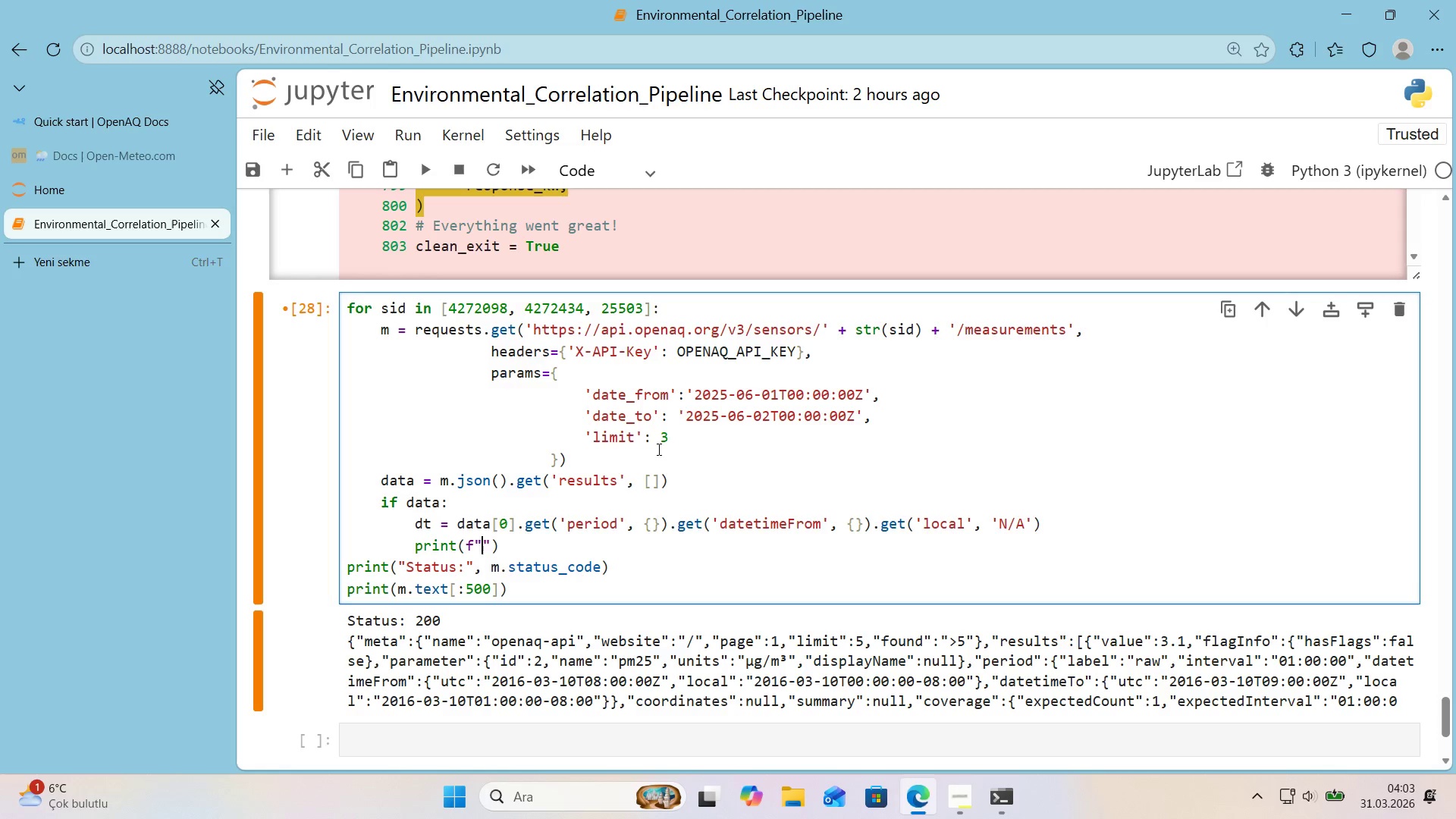 
type(Sensor )
 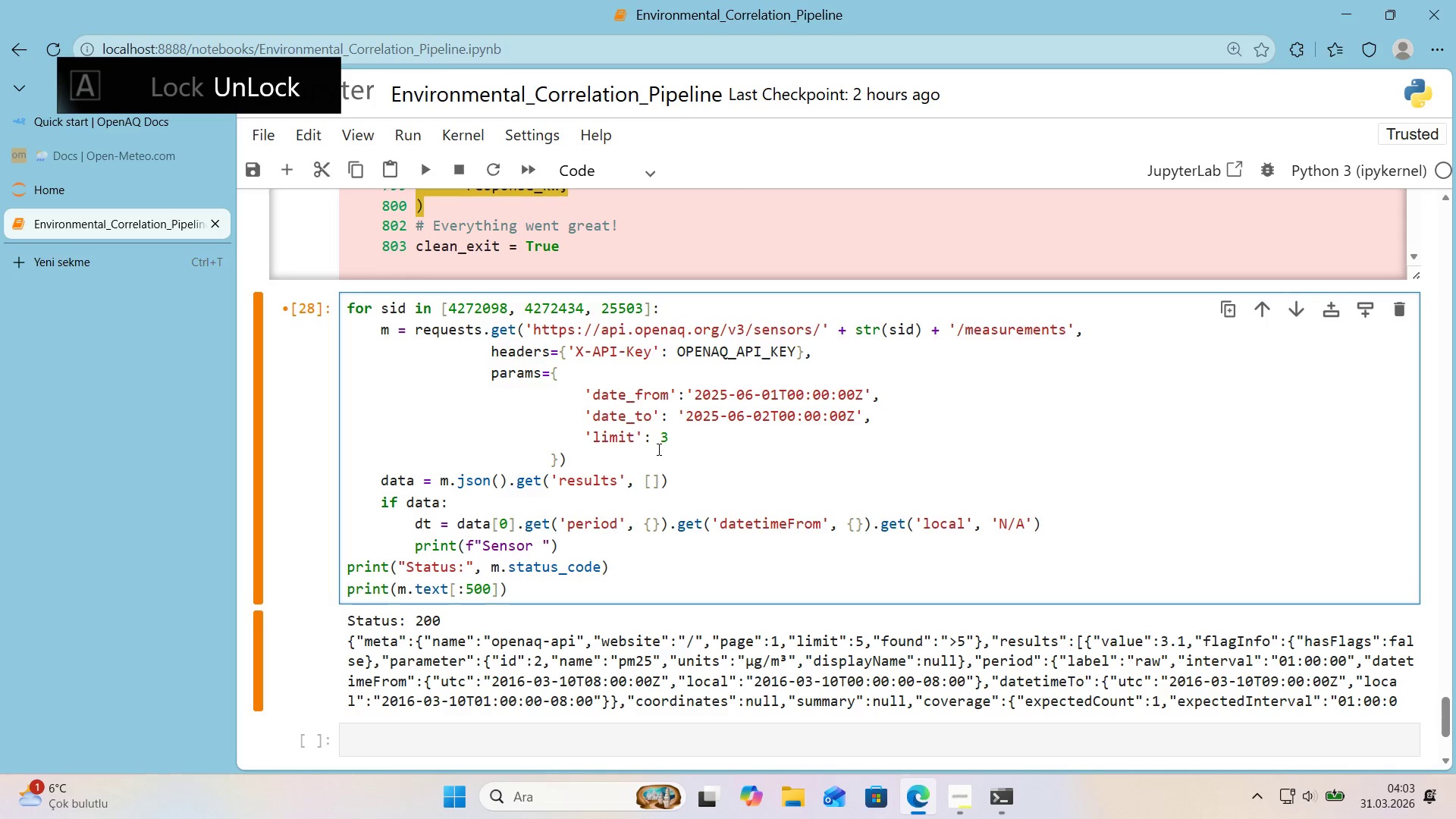 
key(Alt+Control+7)
 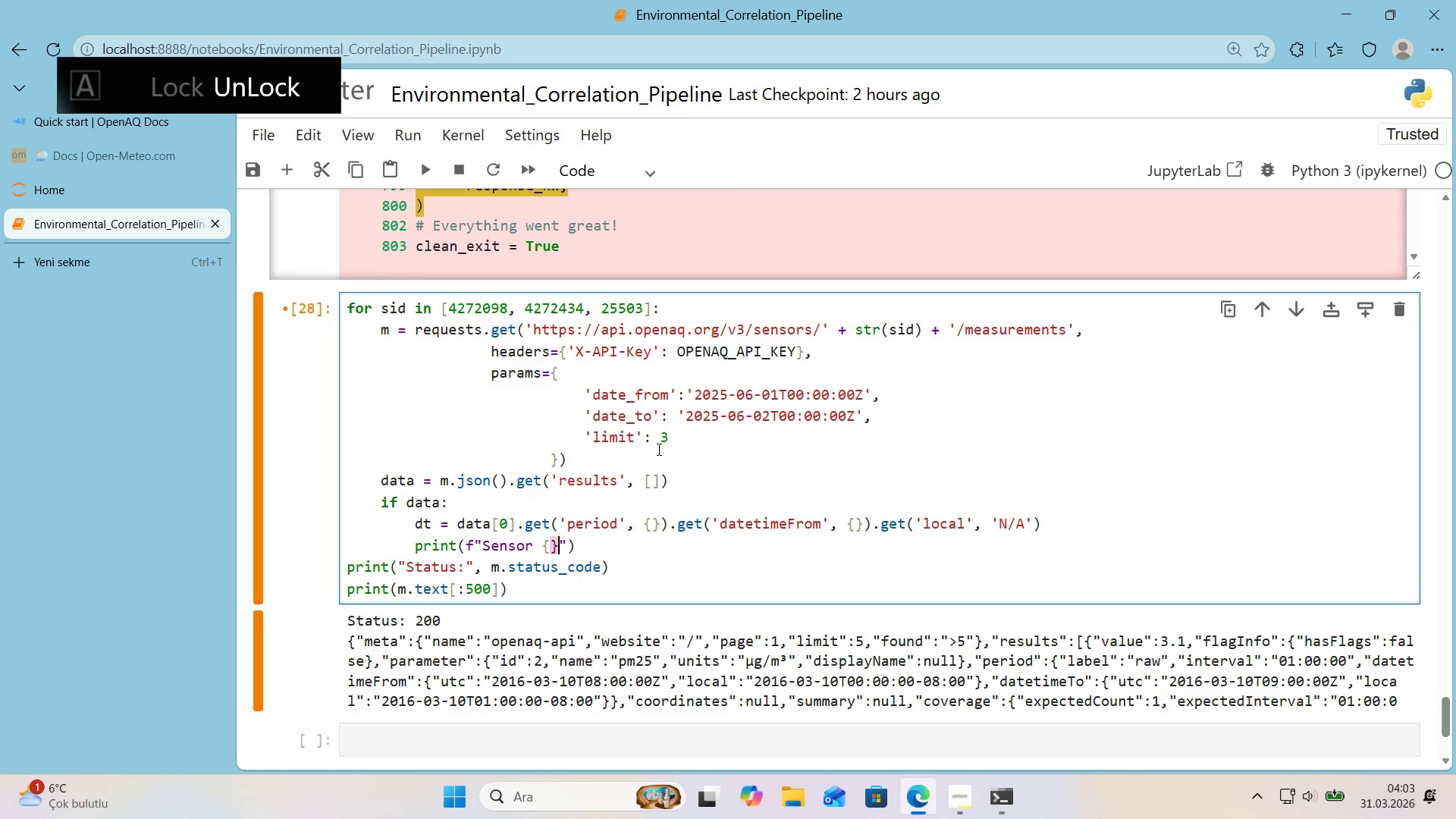 
key(Alt+Control+0)
 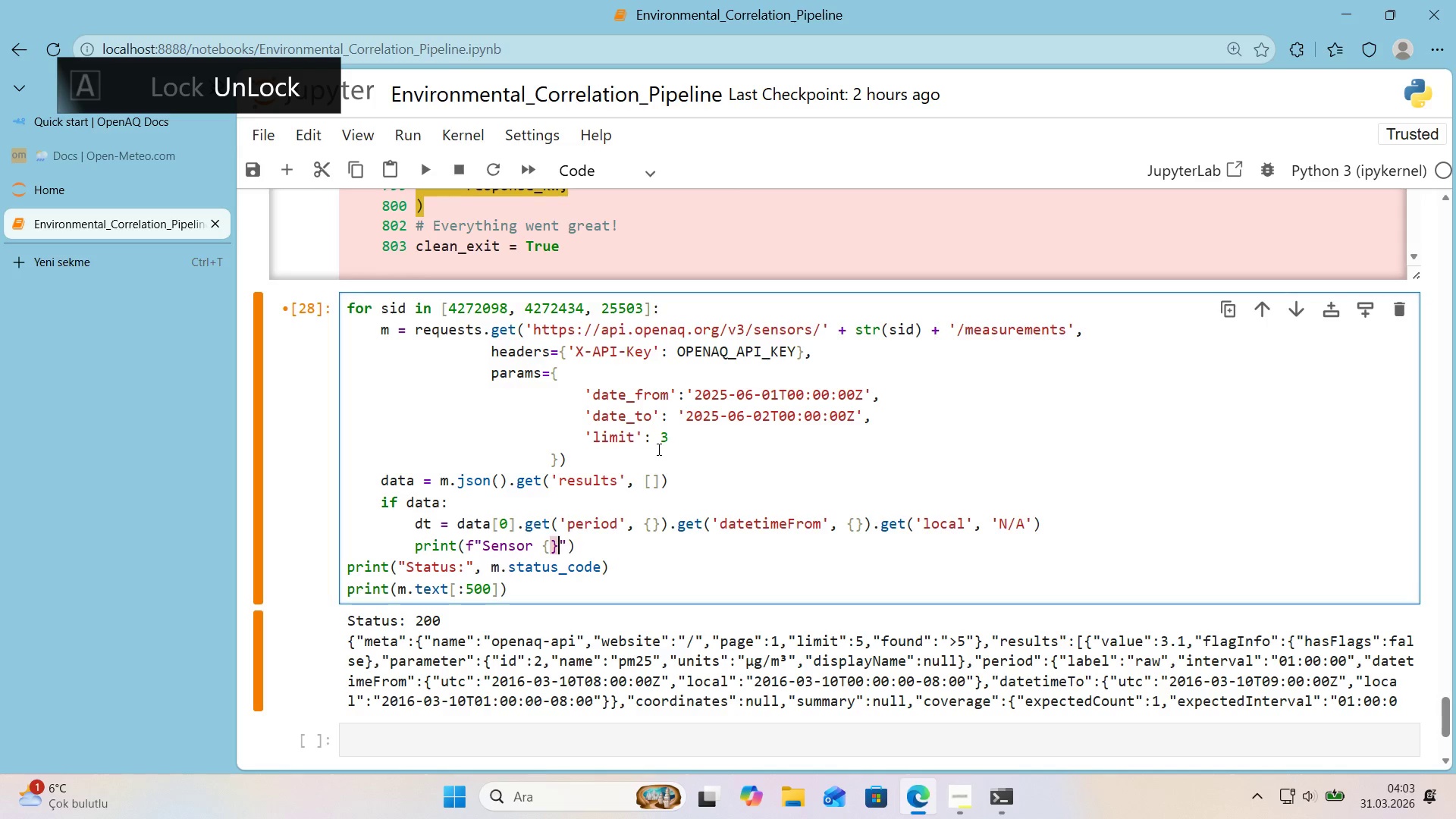 
key(ArrowLeft)
 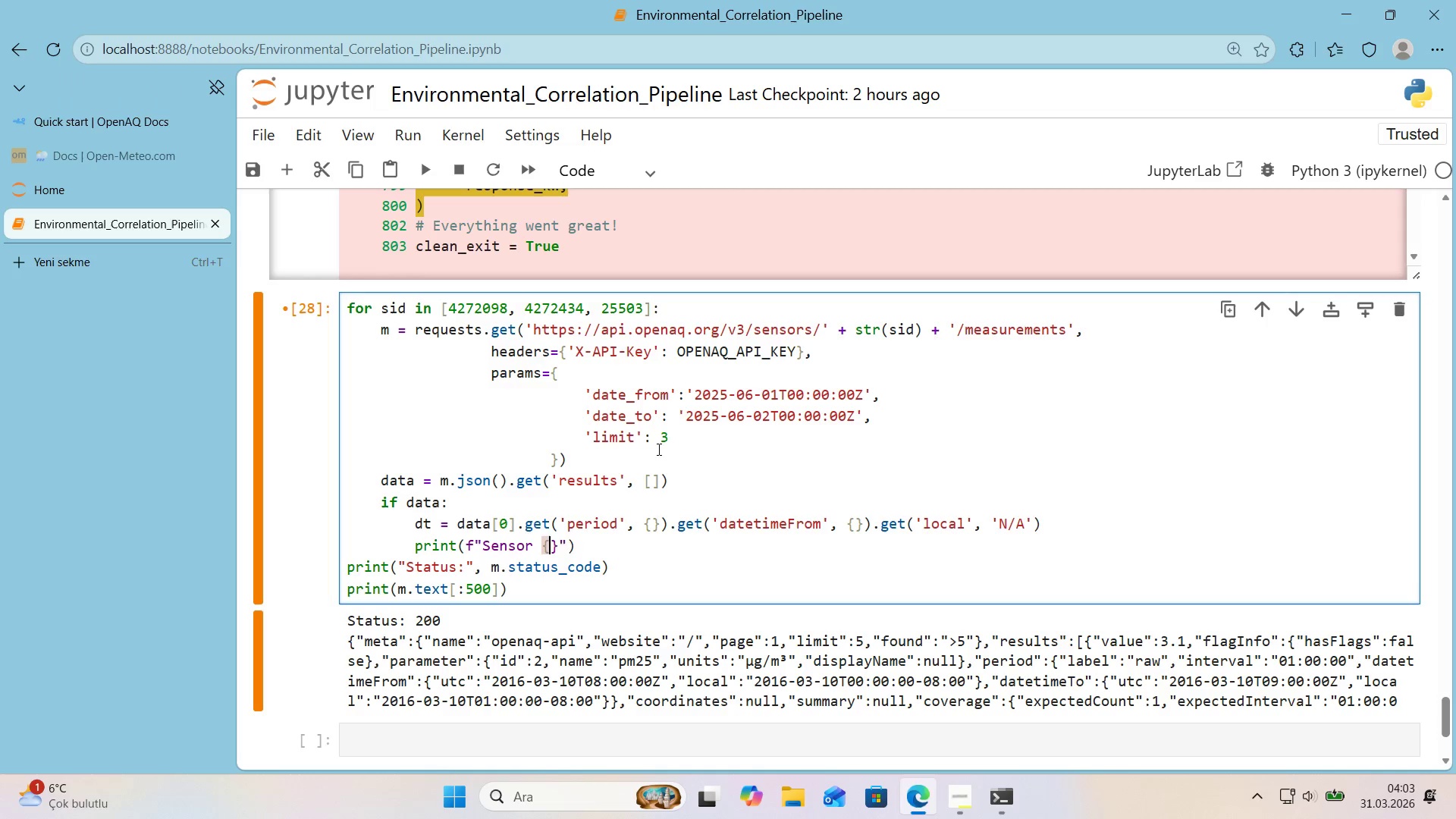 
key(S)
 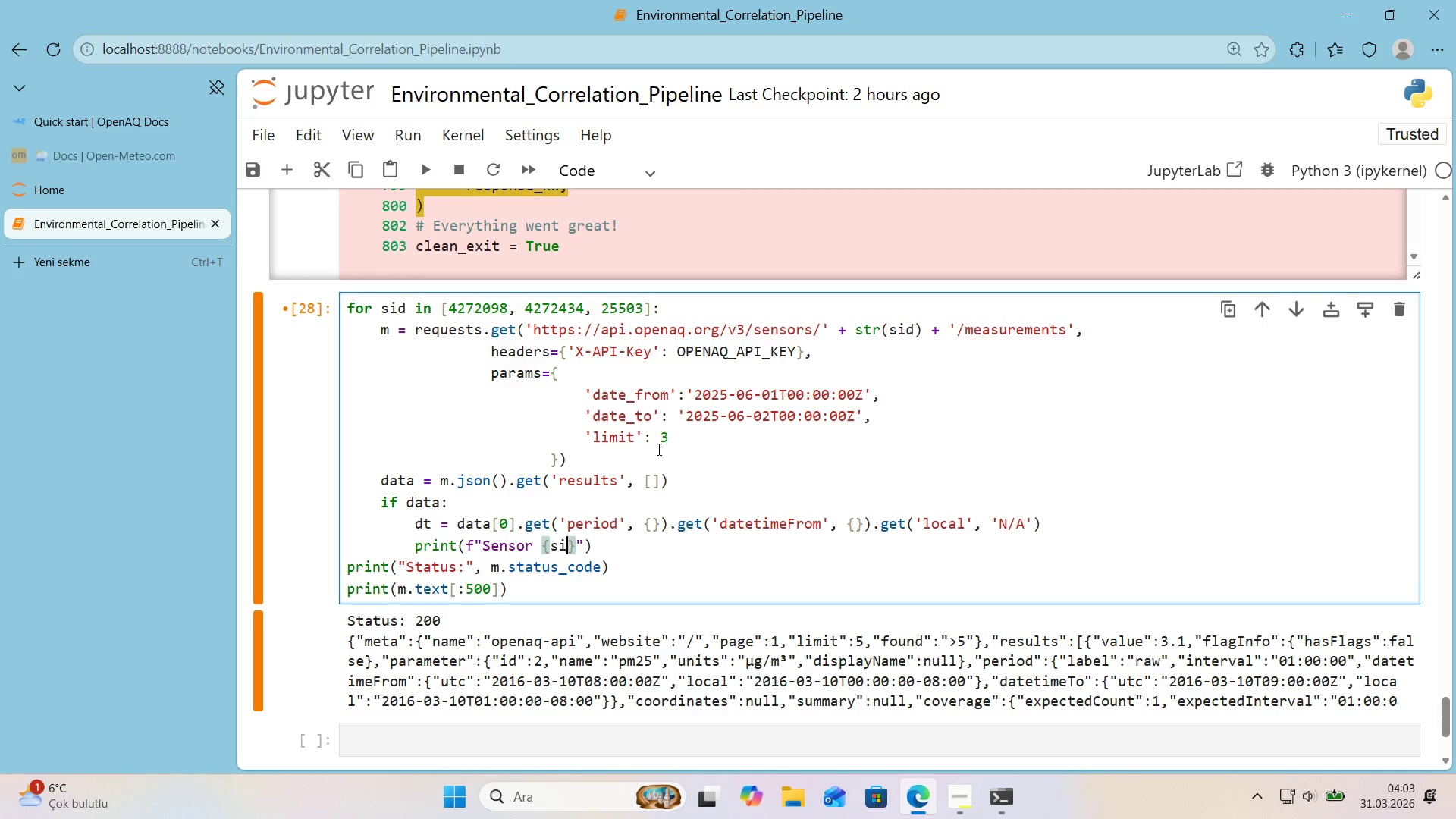 
key(Quote)
 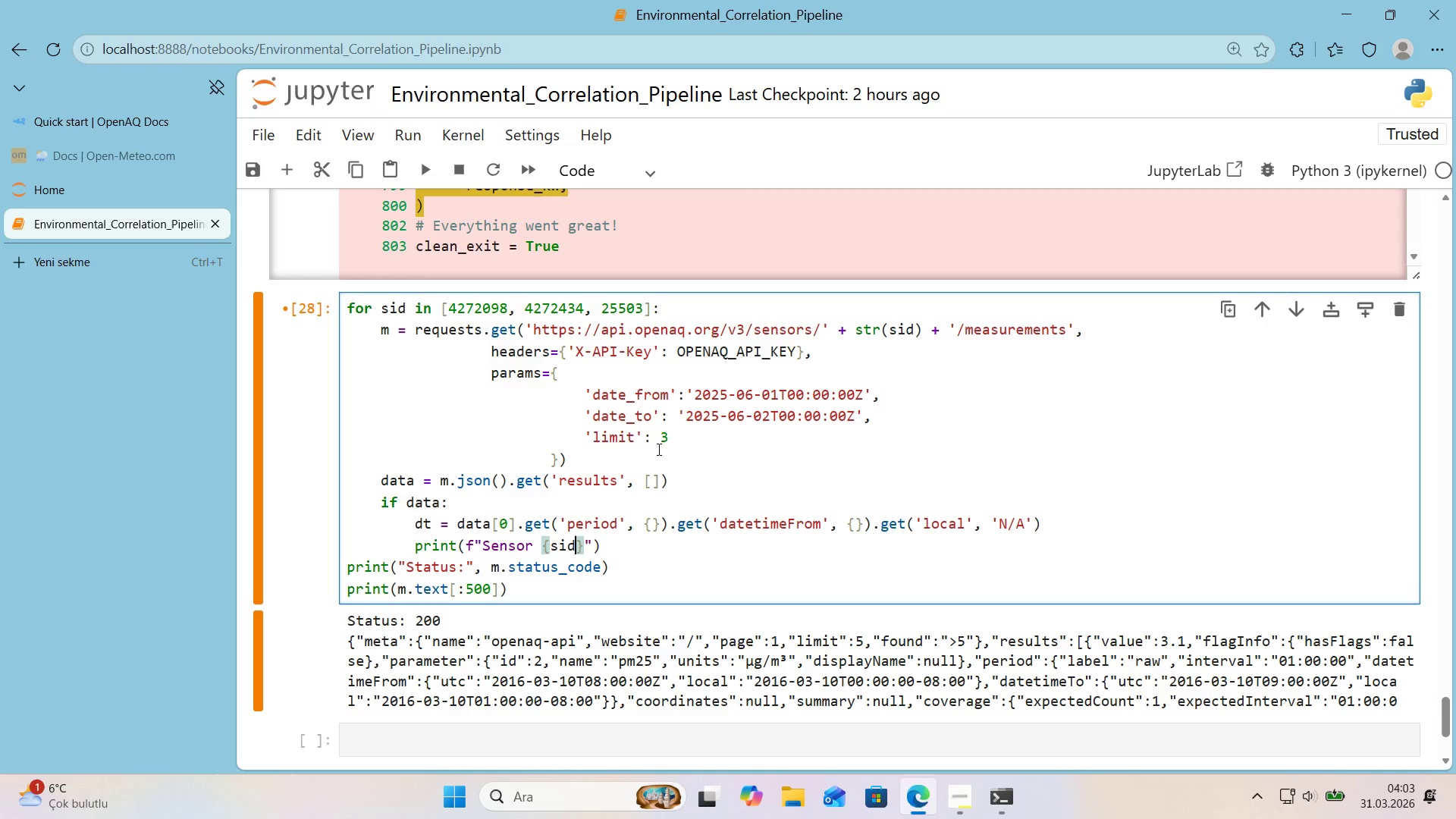 
key(D)
 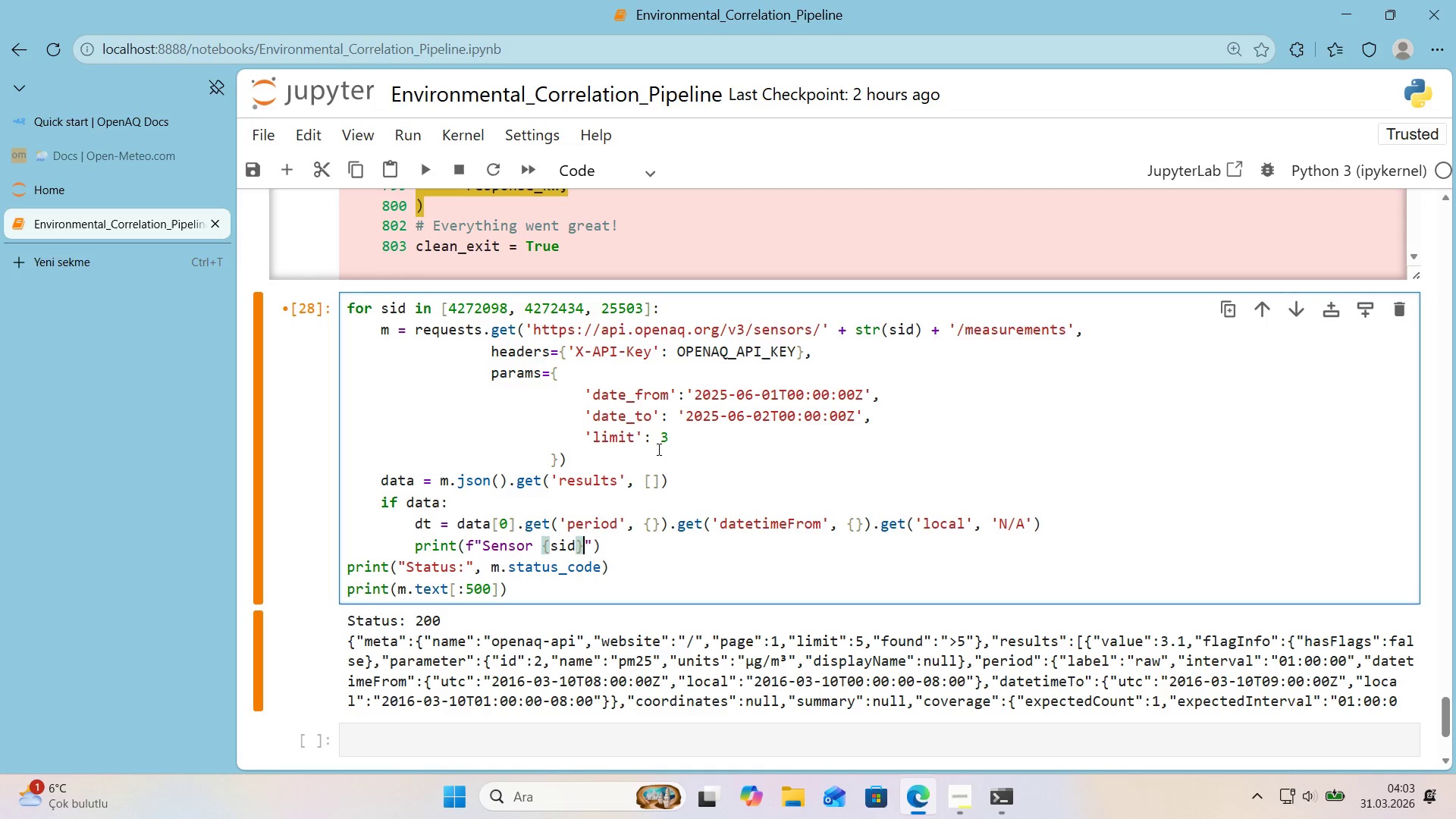 
key(ArrowRight)
 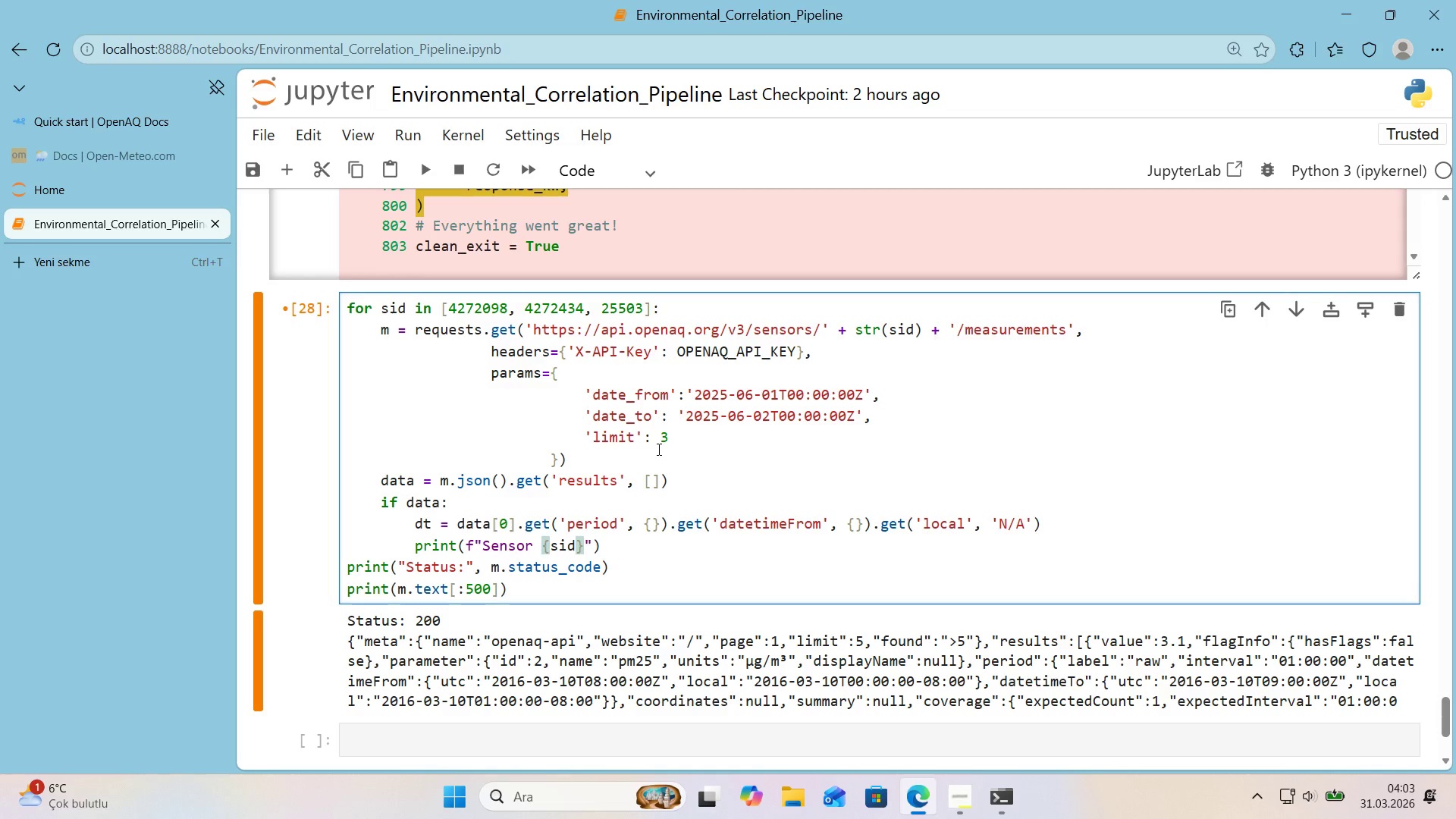 
key(Shift+Period)
 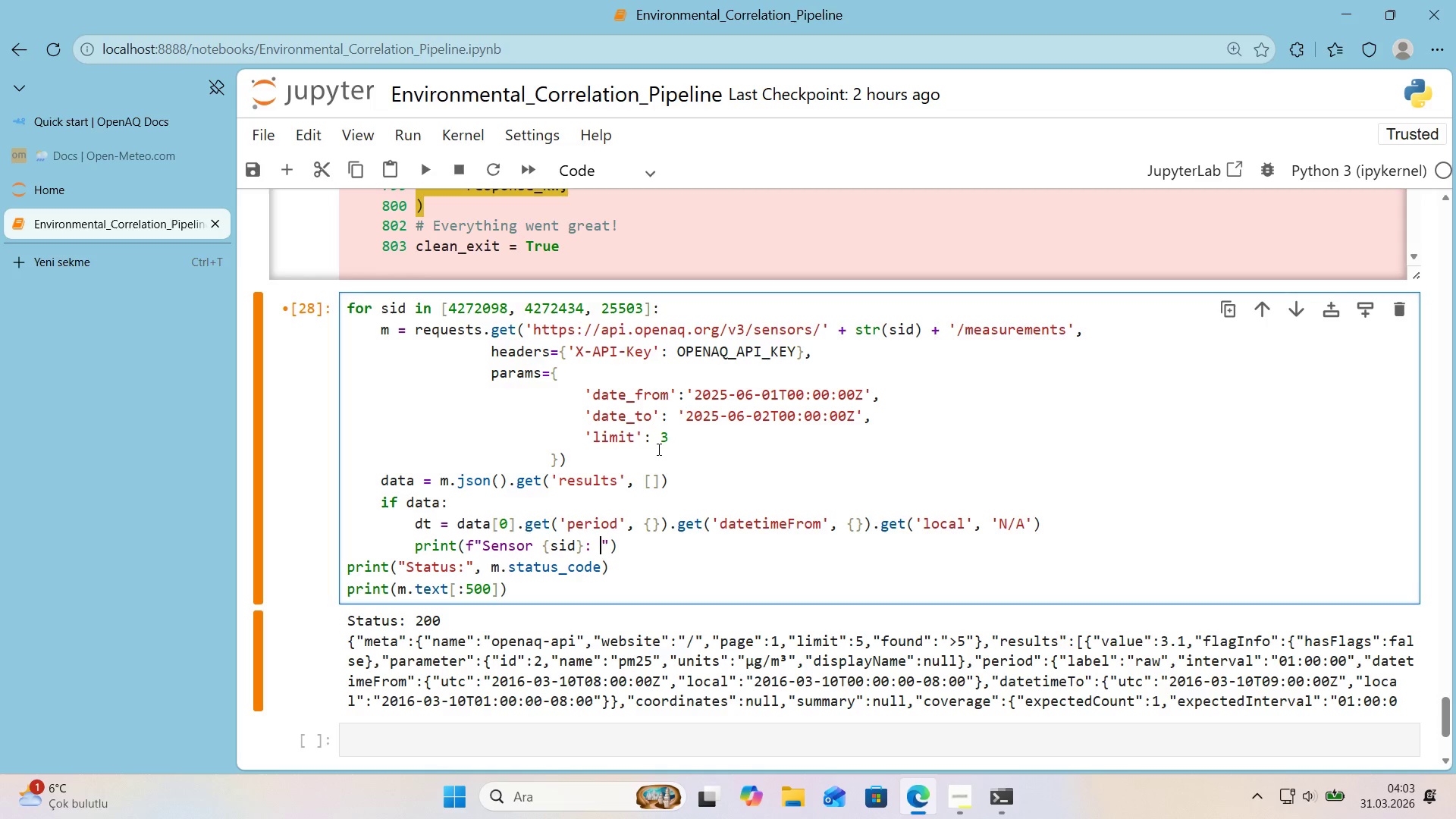 
key(Space)
 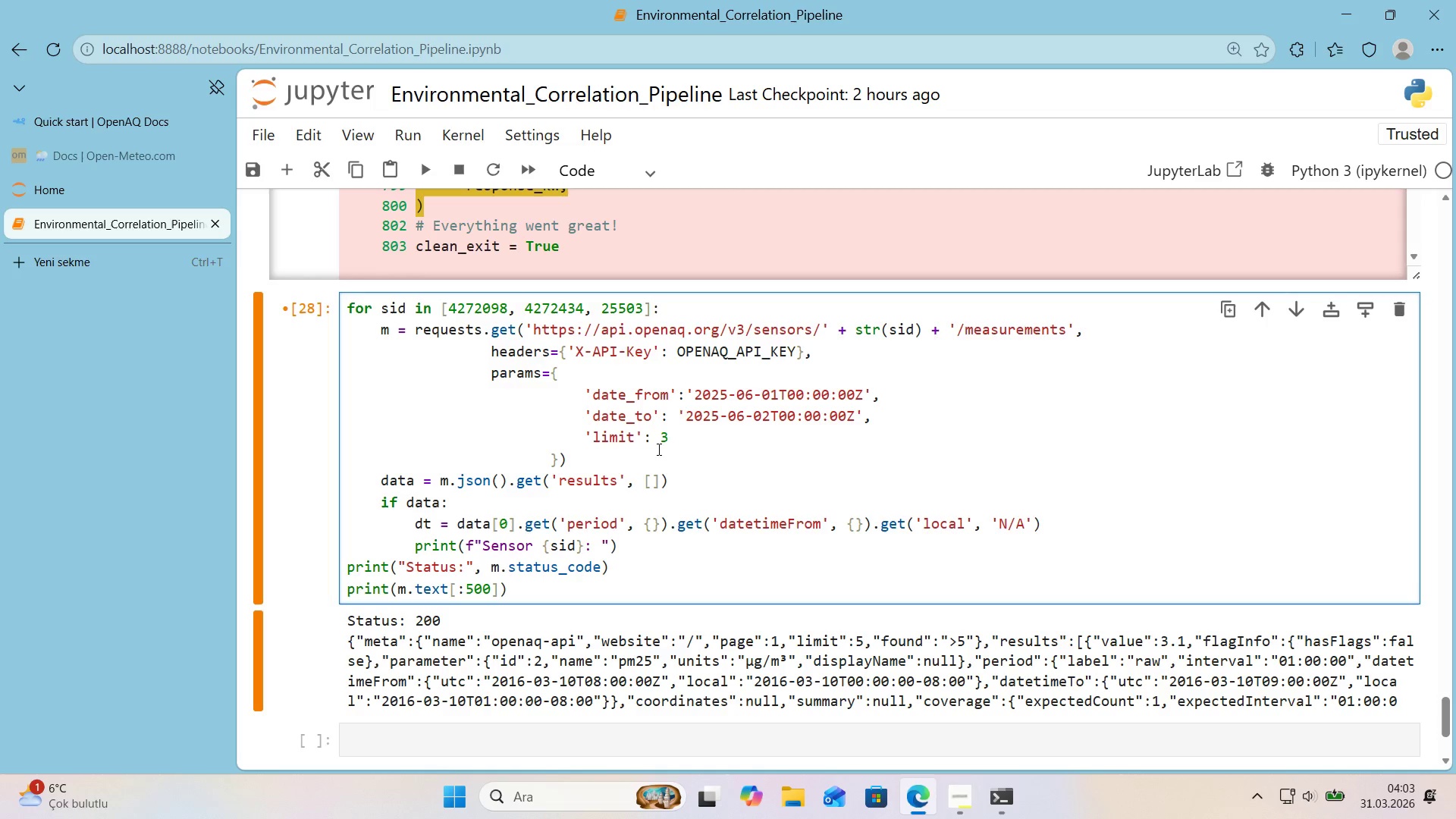 
key(Alt+Control+7)
 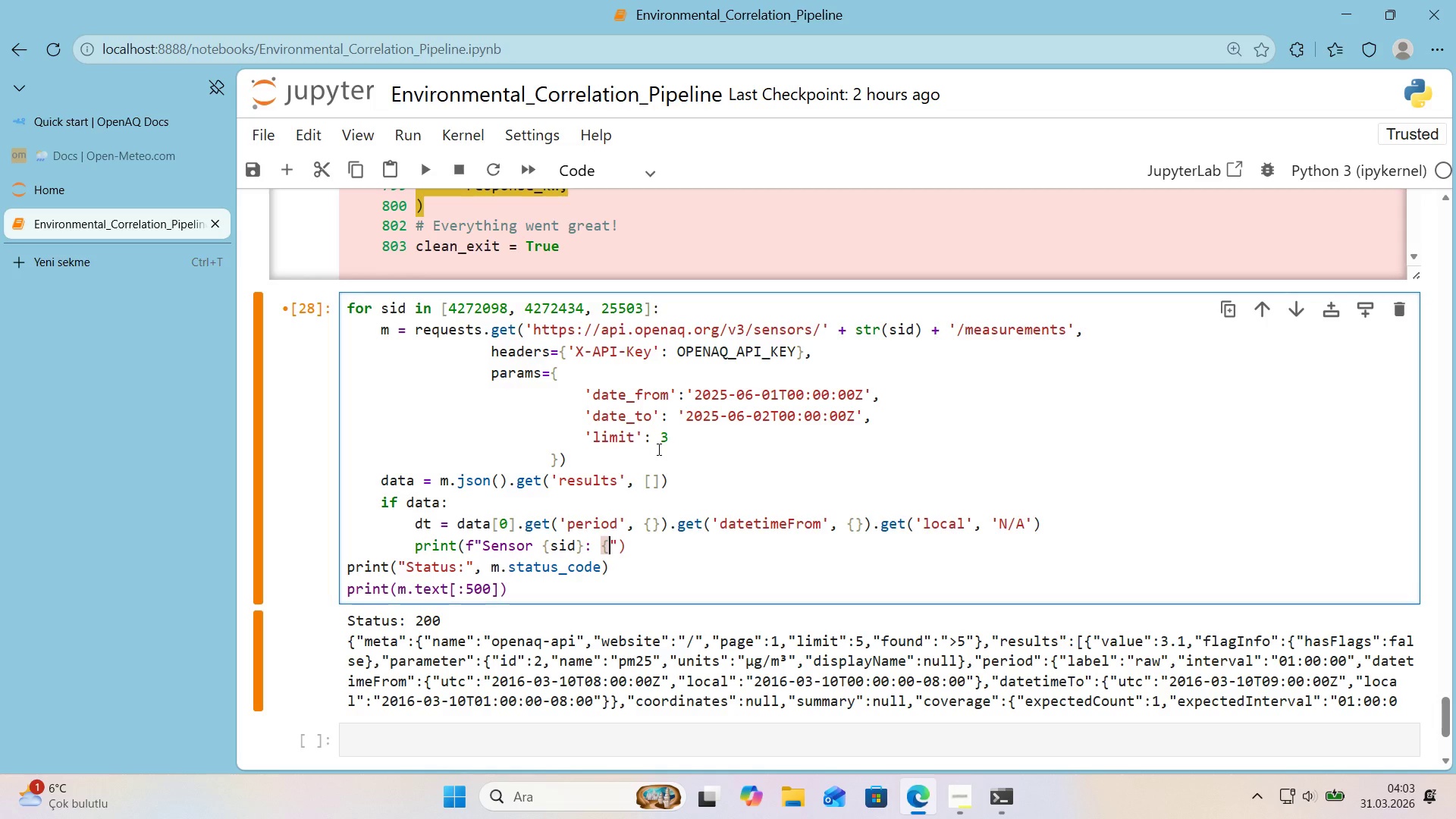 
key(Alt+Control+0)
 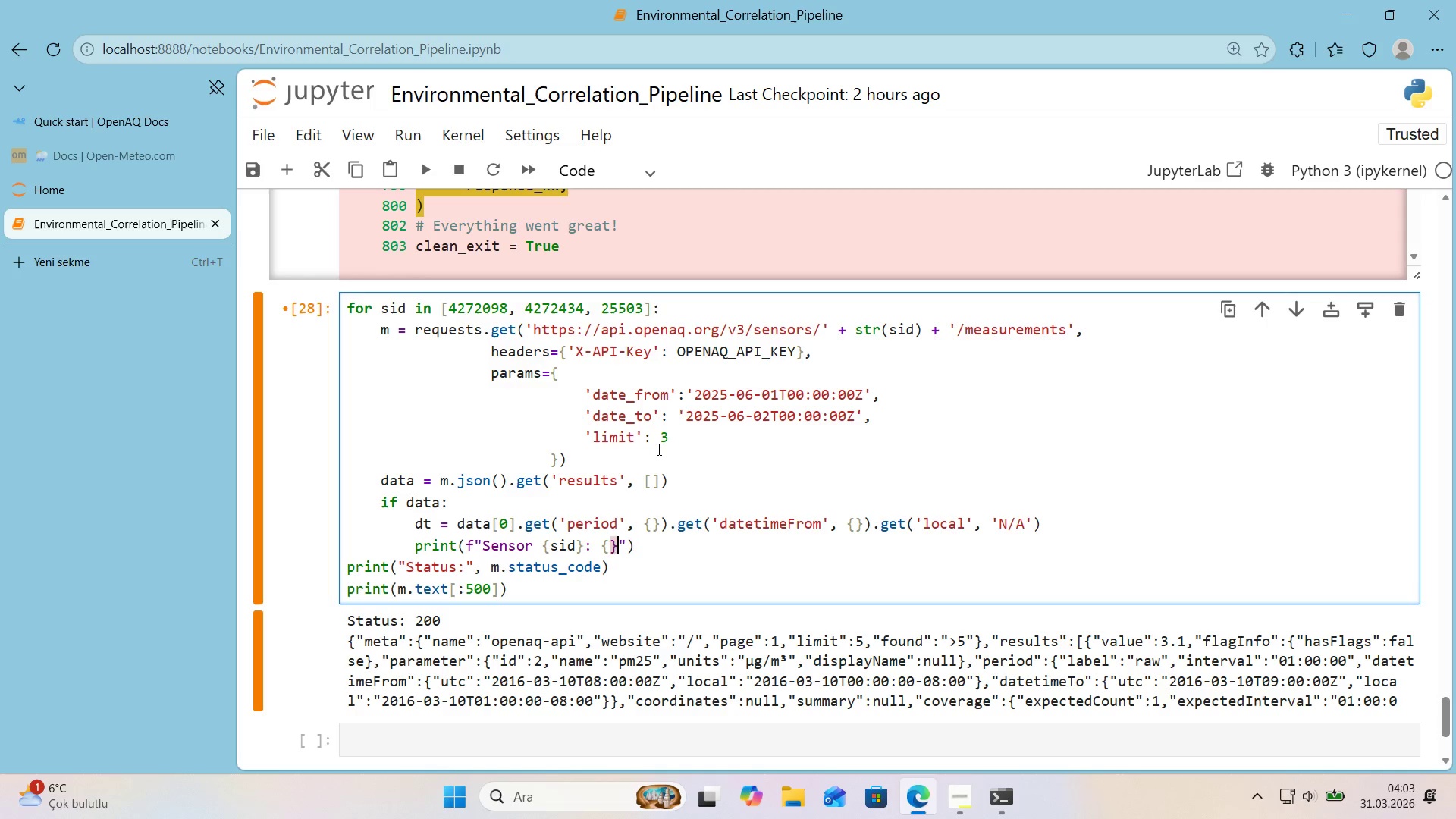 
key(ArrowLeft)
 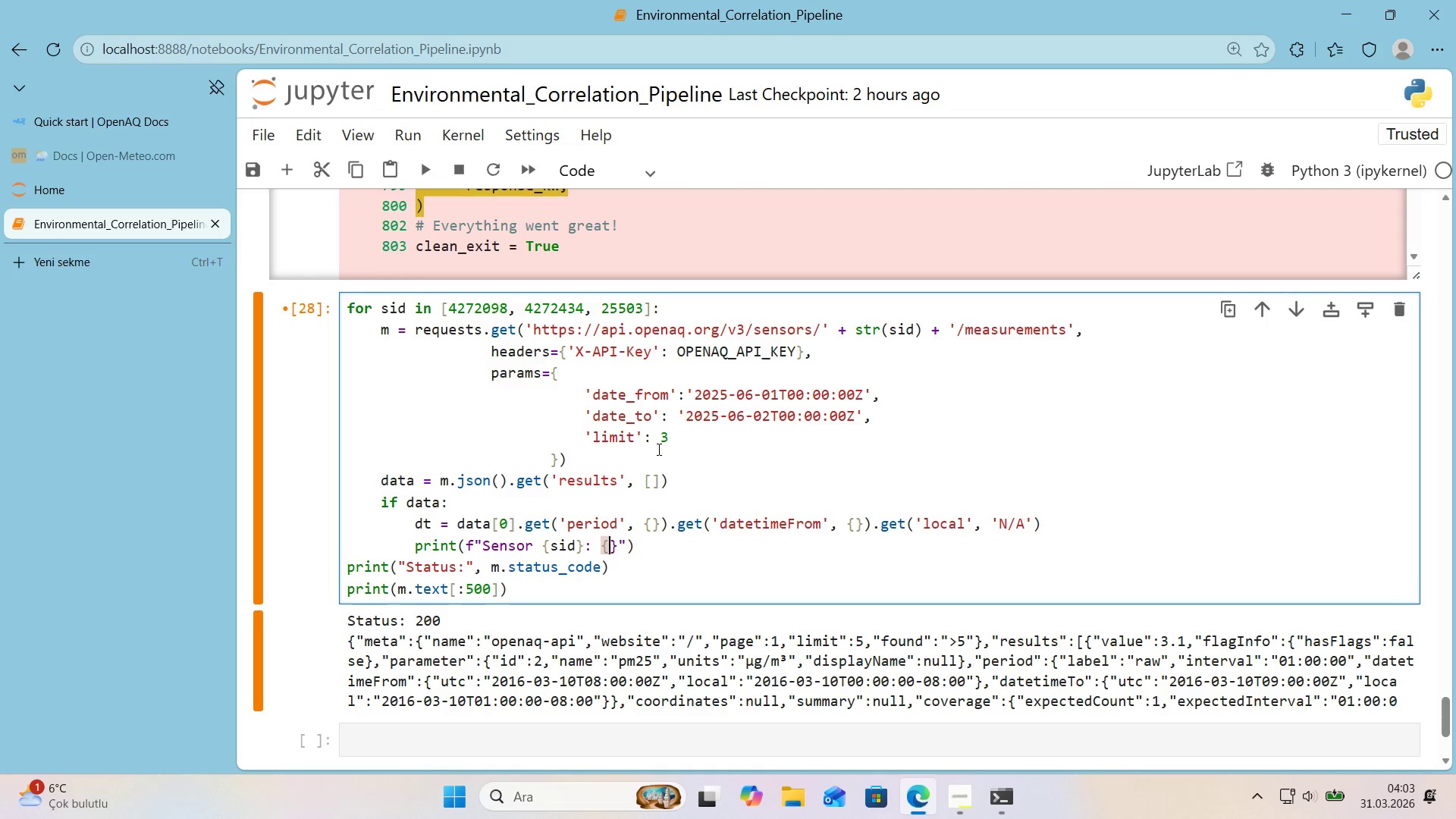 
type(len)
 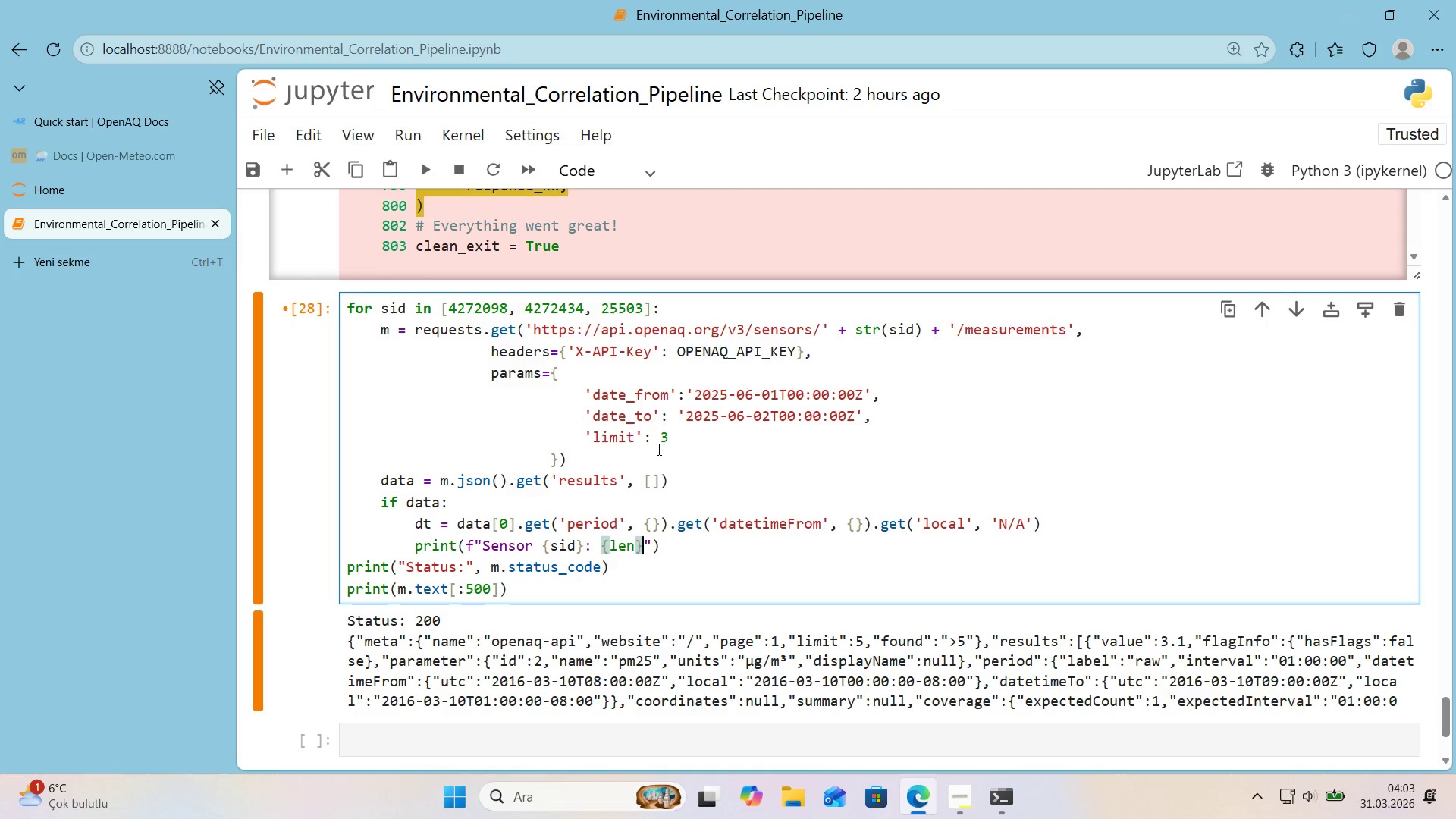 
key(ArrowRight)
 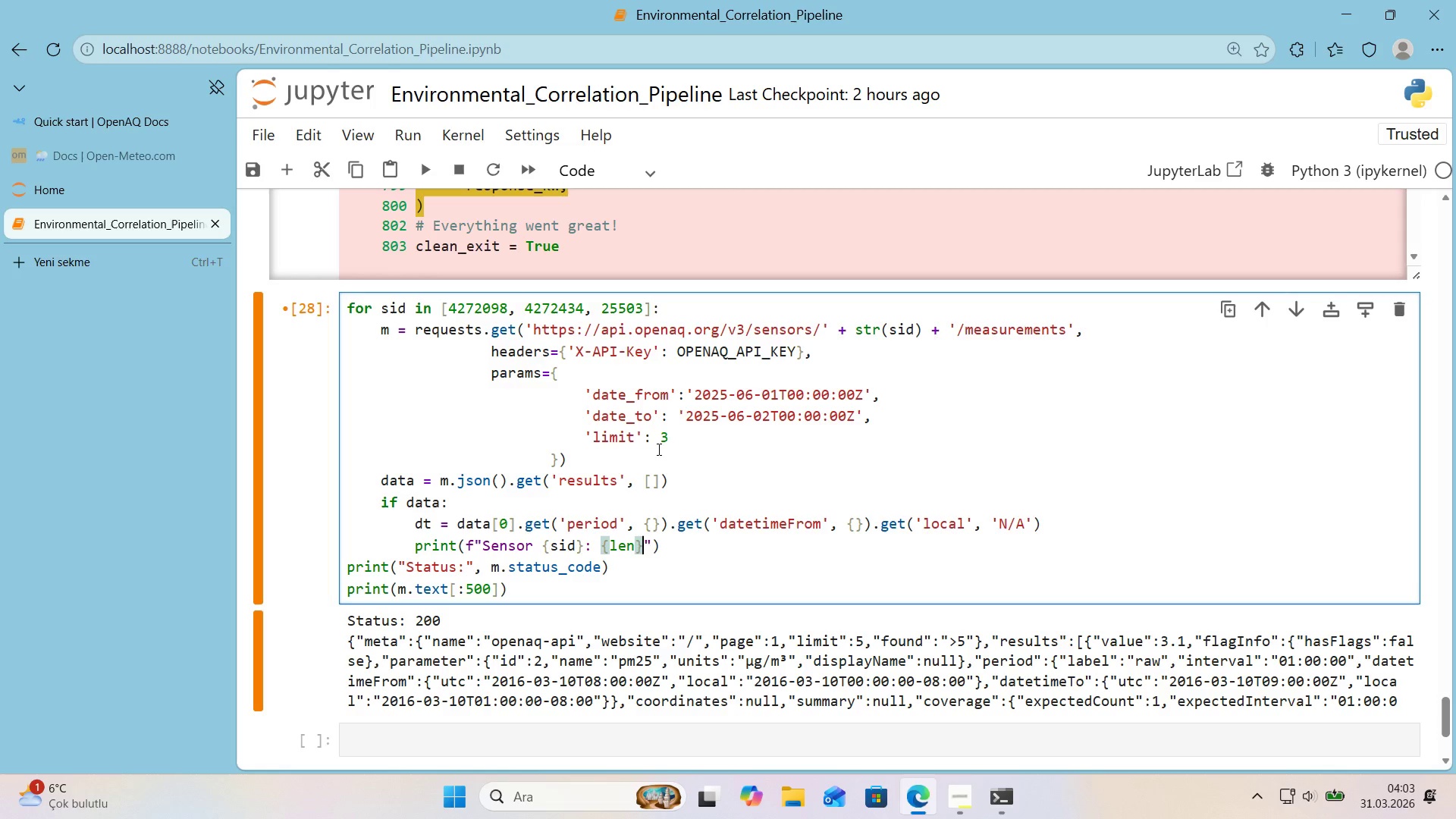 
key(Shift+ShiftRight)
 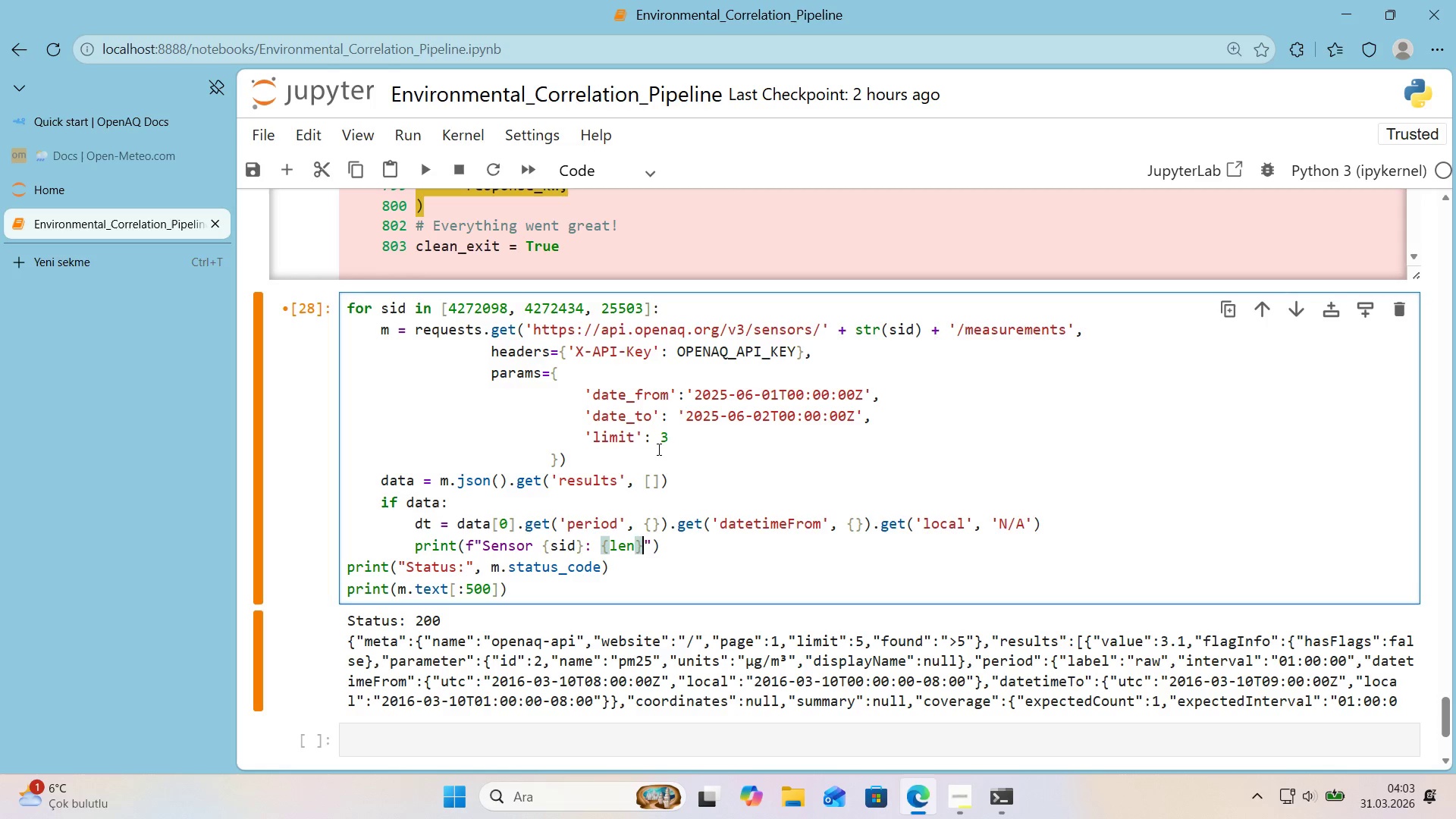 
key(ArrowLeft)
 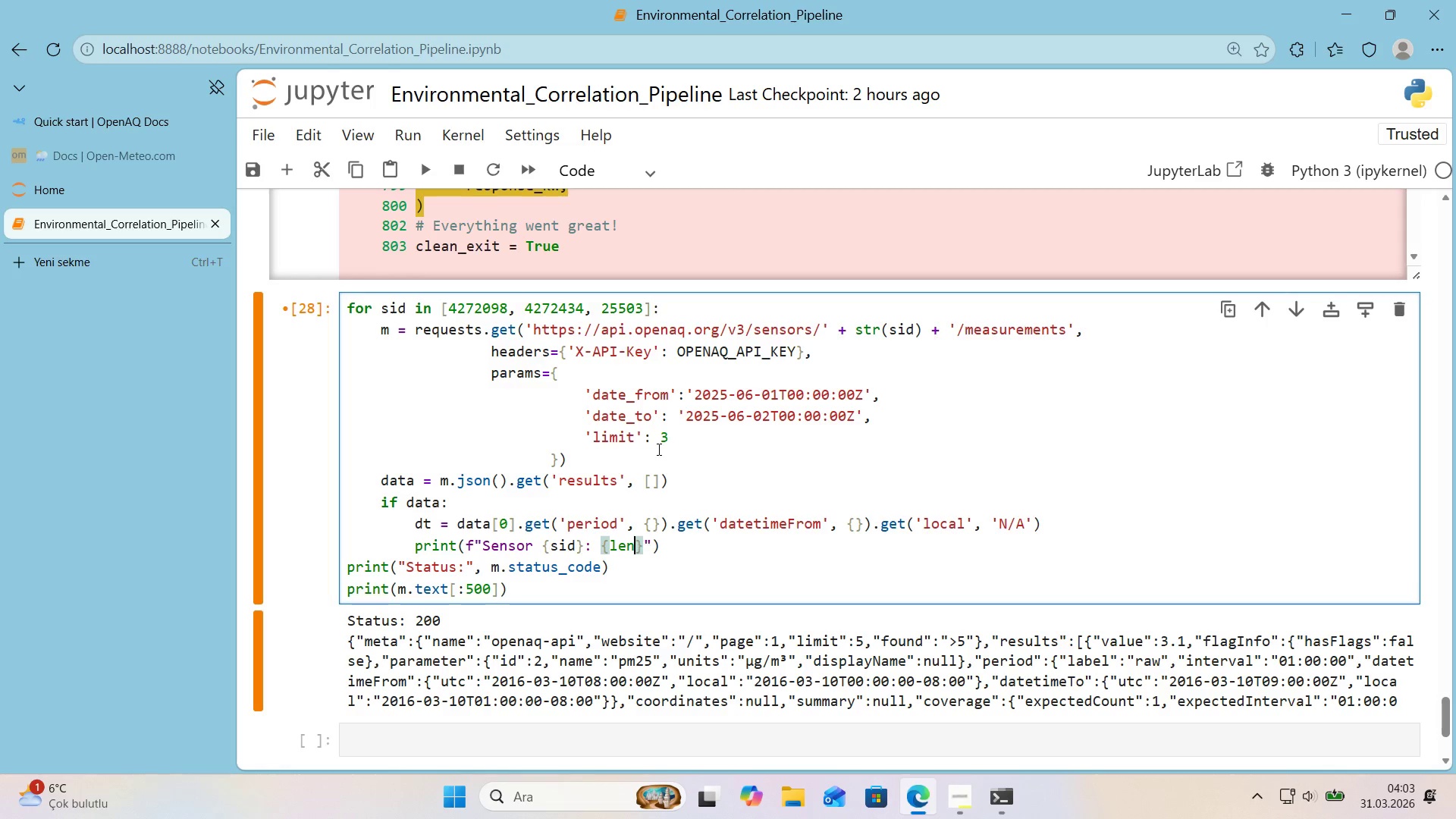 
type(*()
 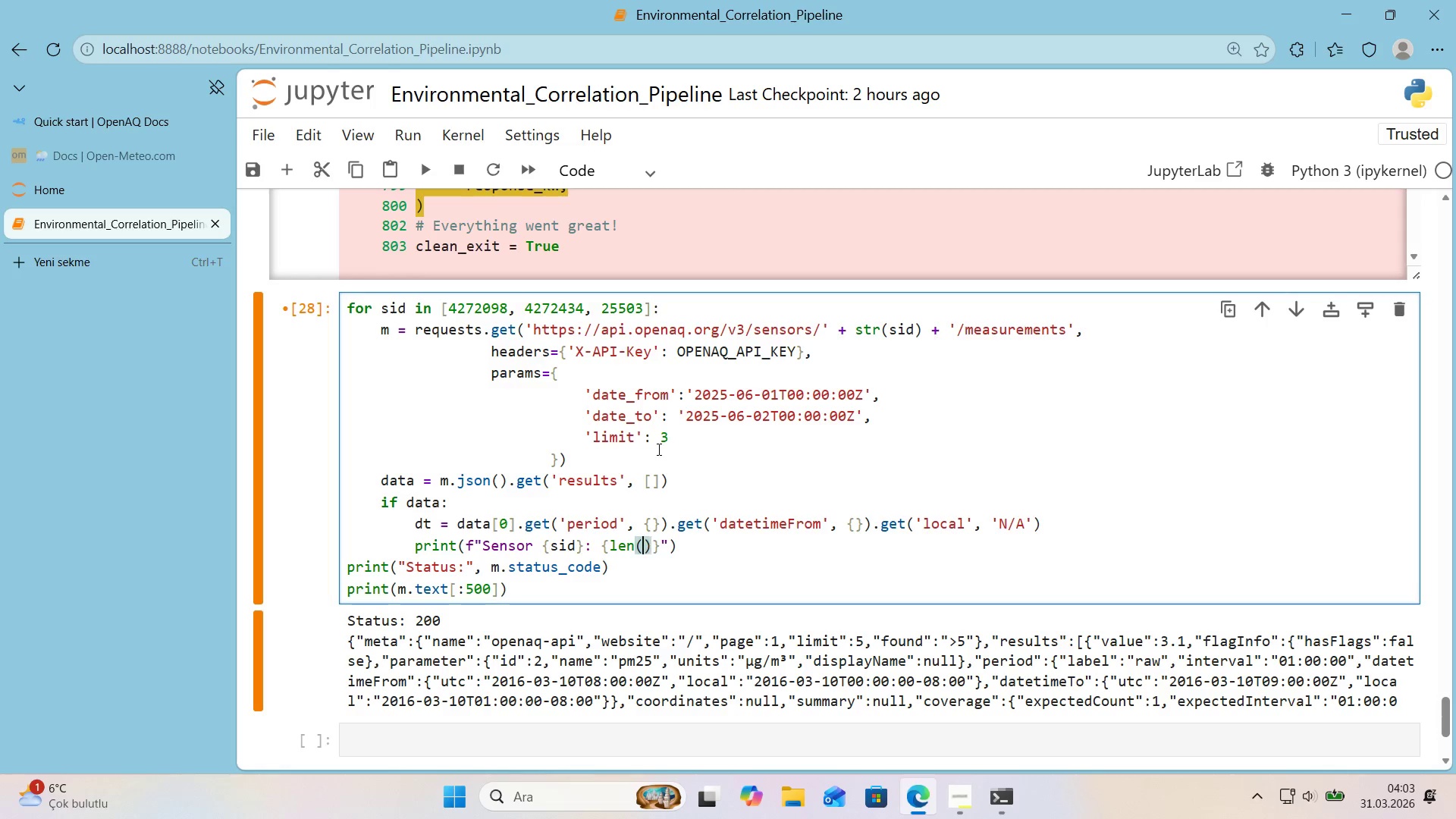 
key(ArrowLeft)
 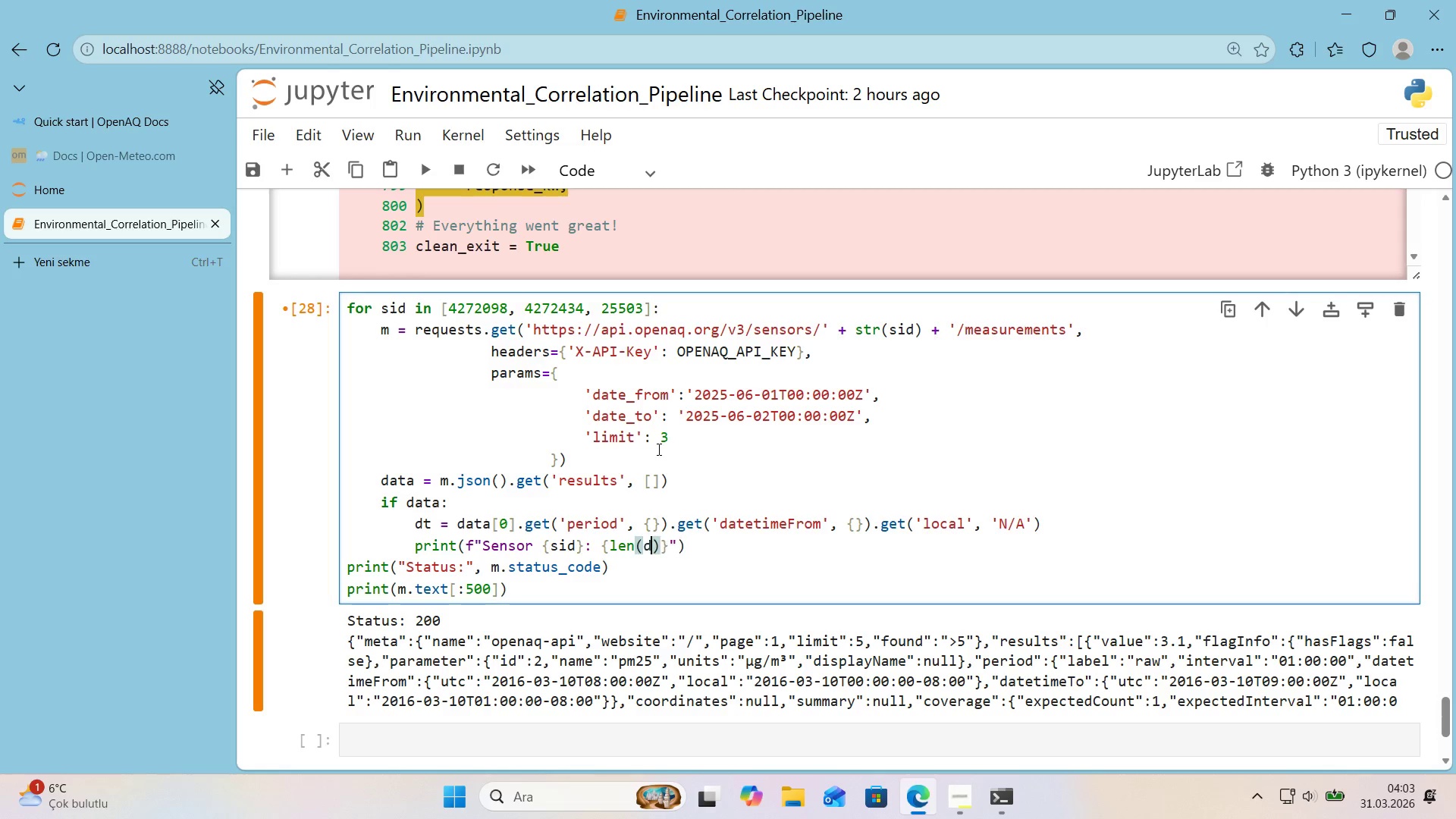 
type(data)
 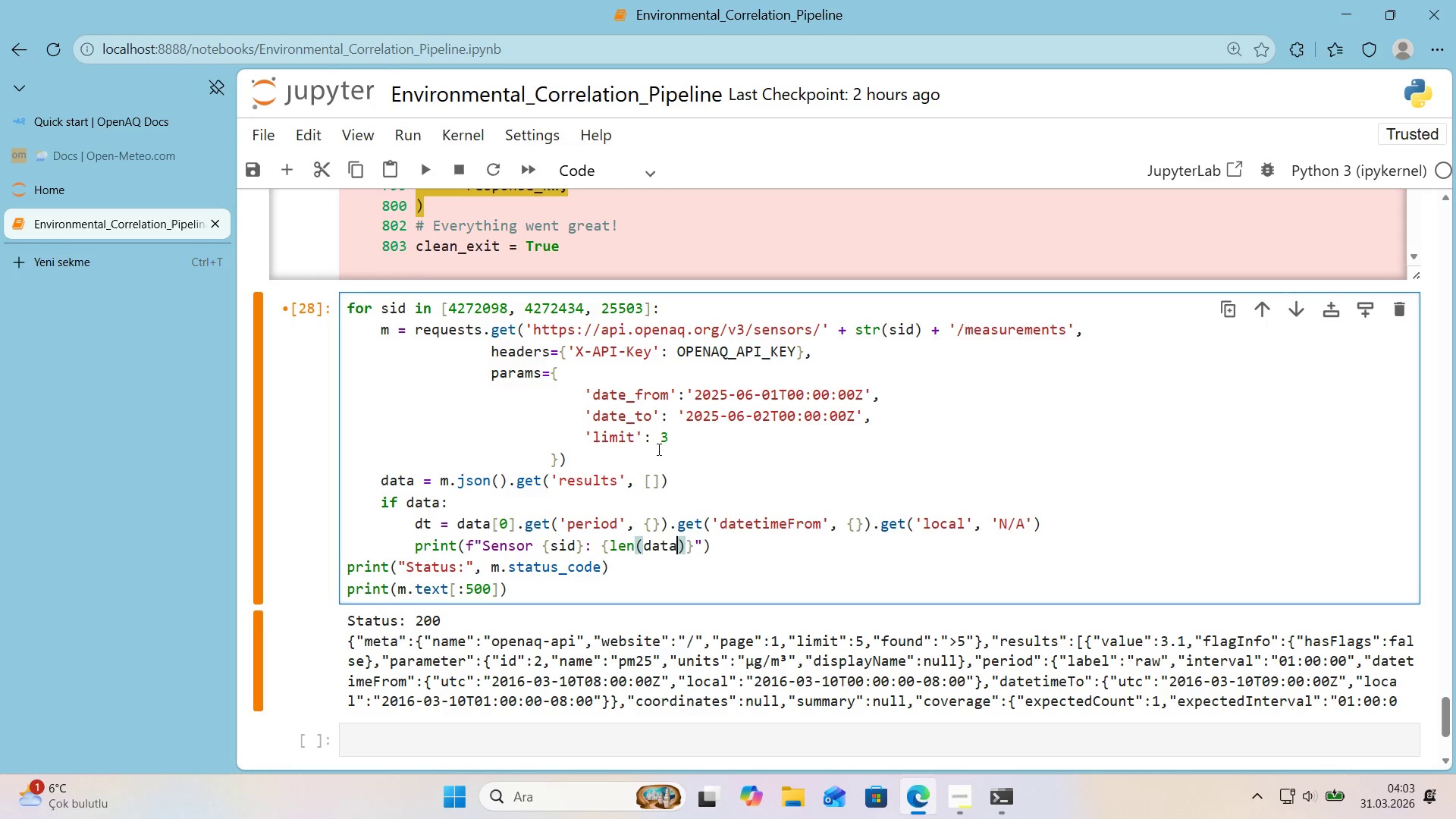 
key(ArrowRight)
 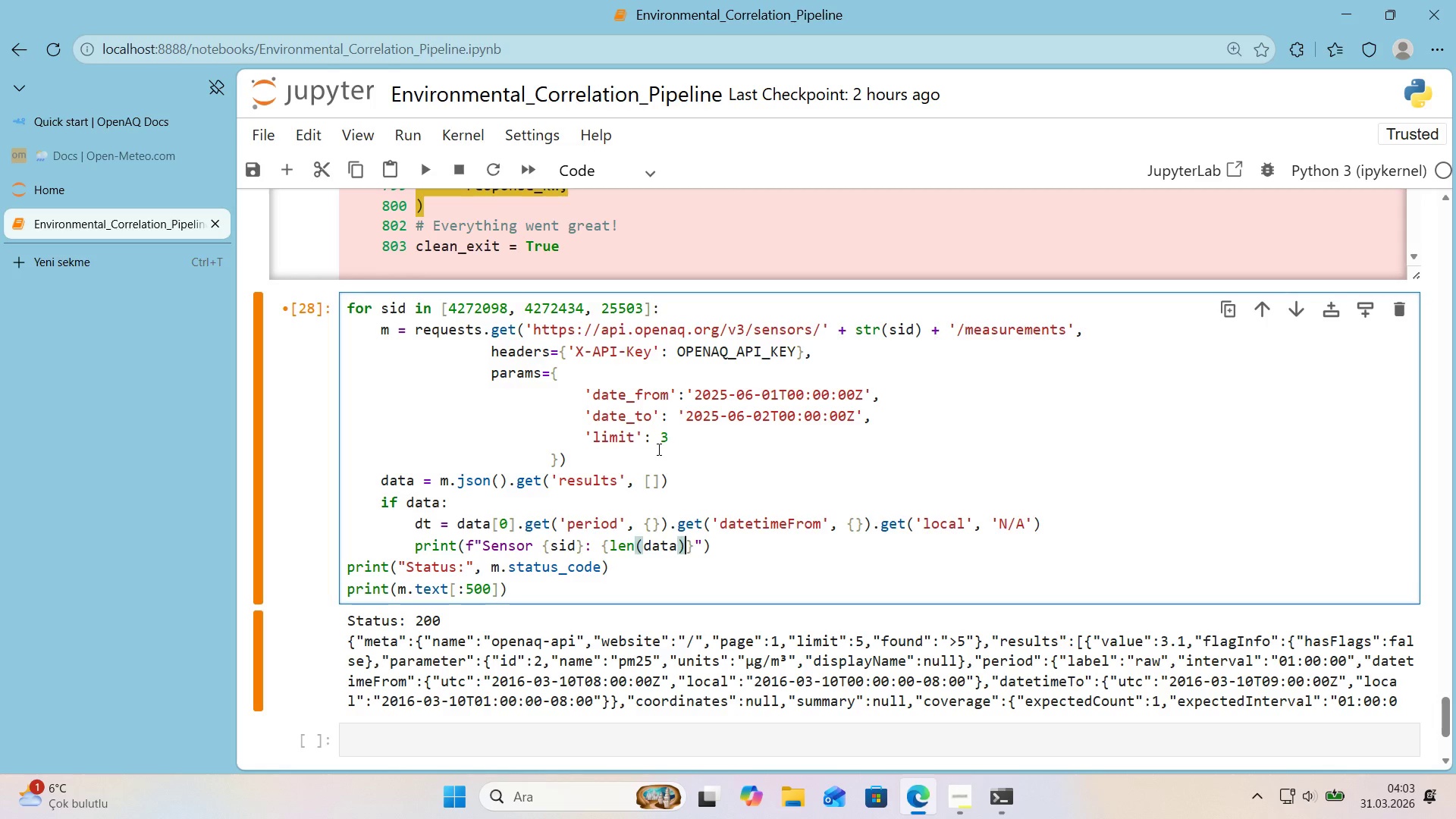 
key(ArrowRight)
 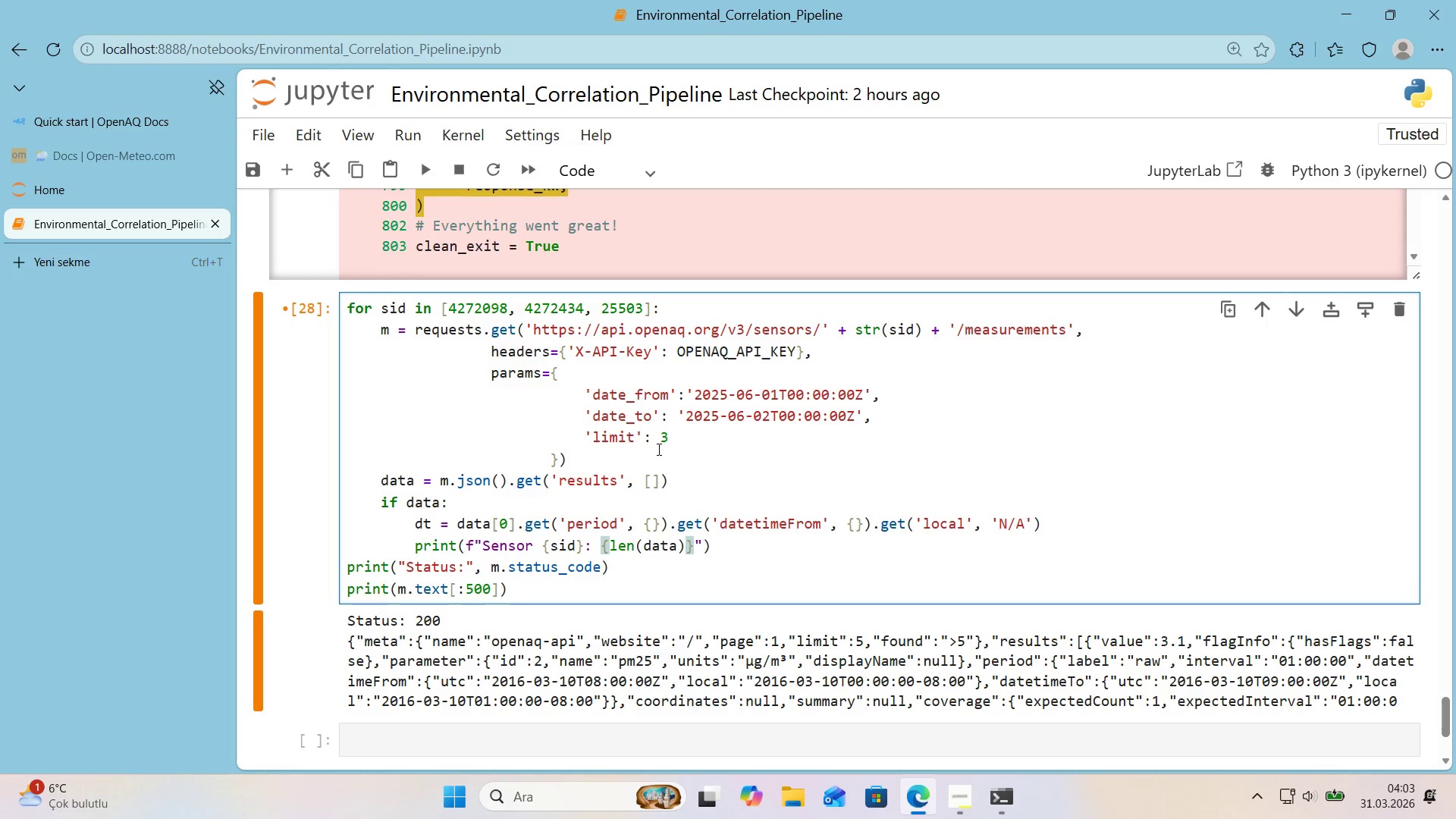 
type( records, f'rst date> )
 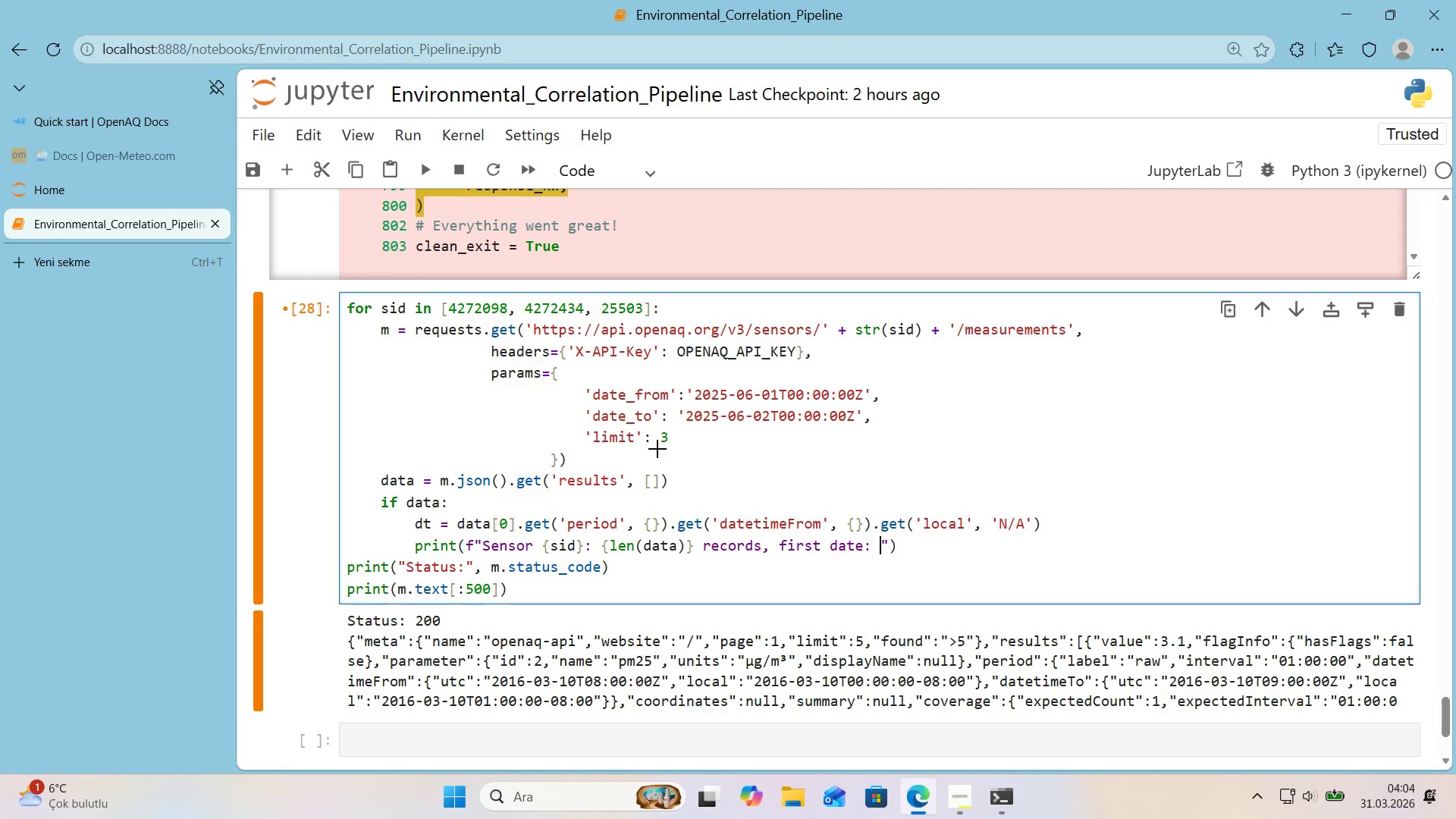 
key(Alt+Control+7)
 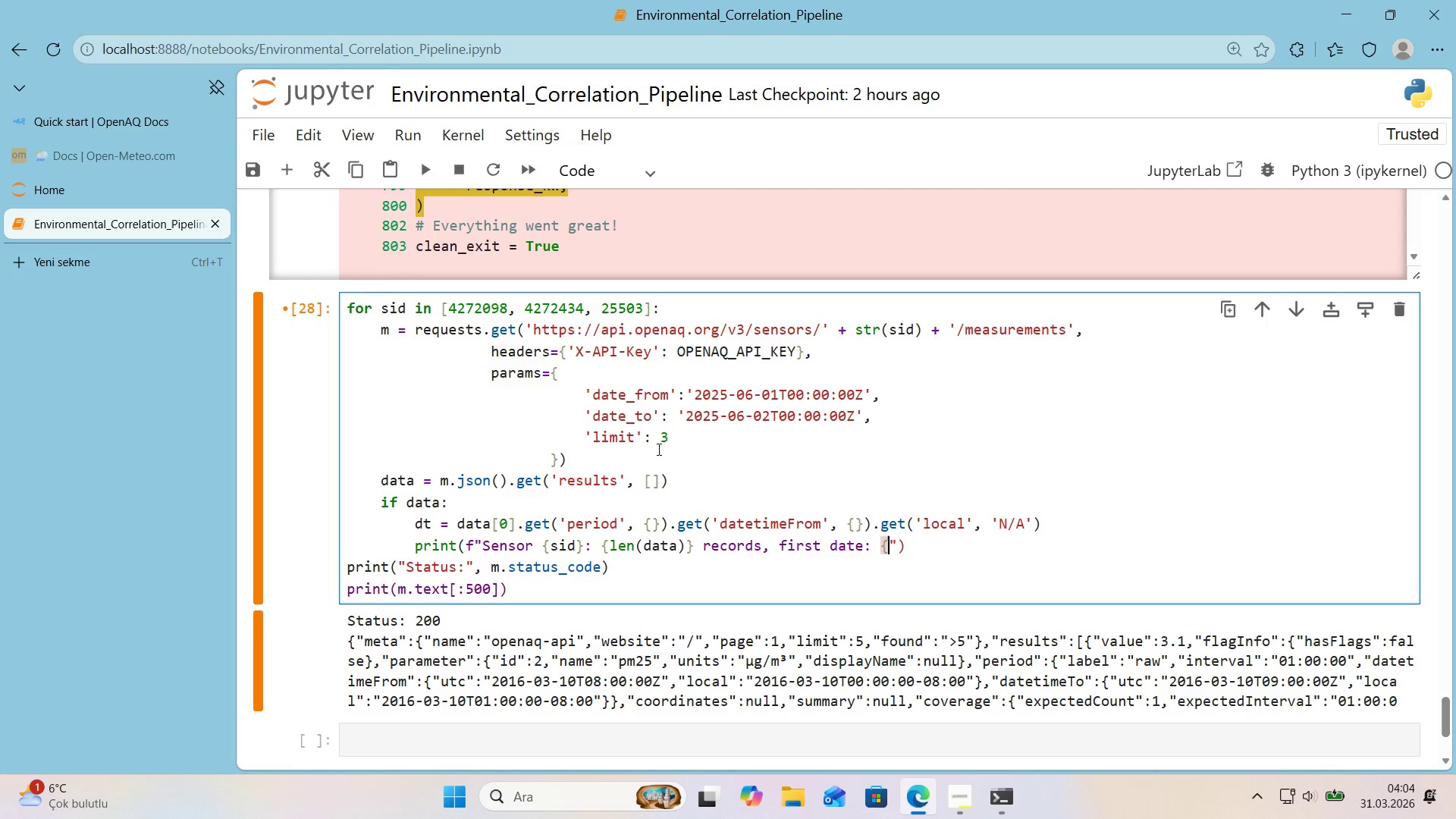 
key(Alt+Control+0)
 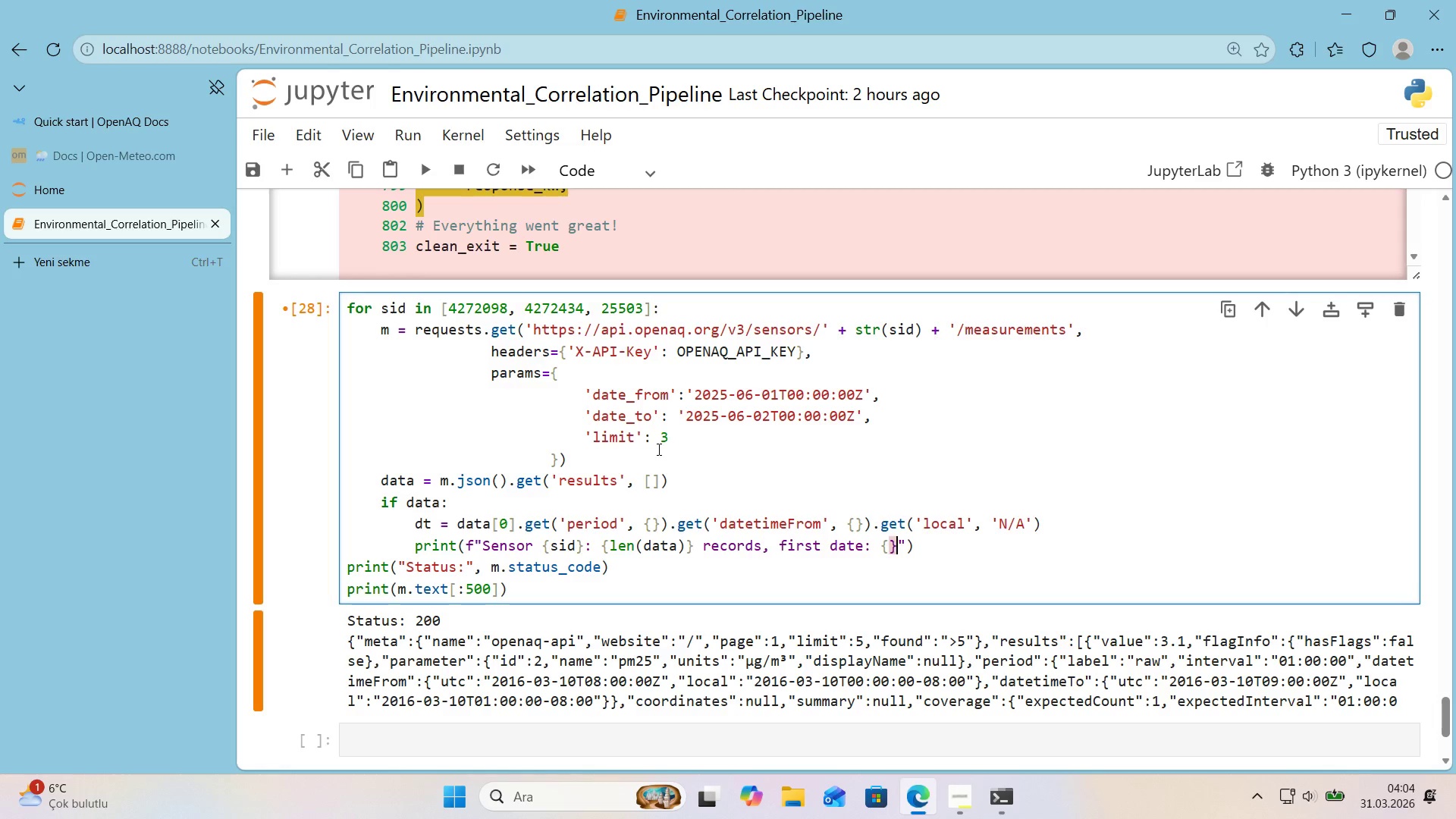 
key(ArrowLeft)
 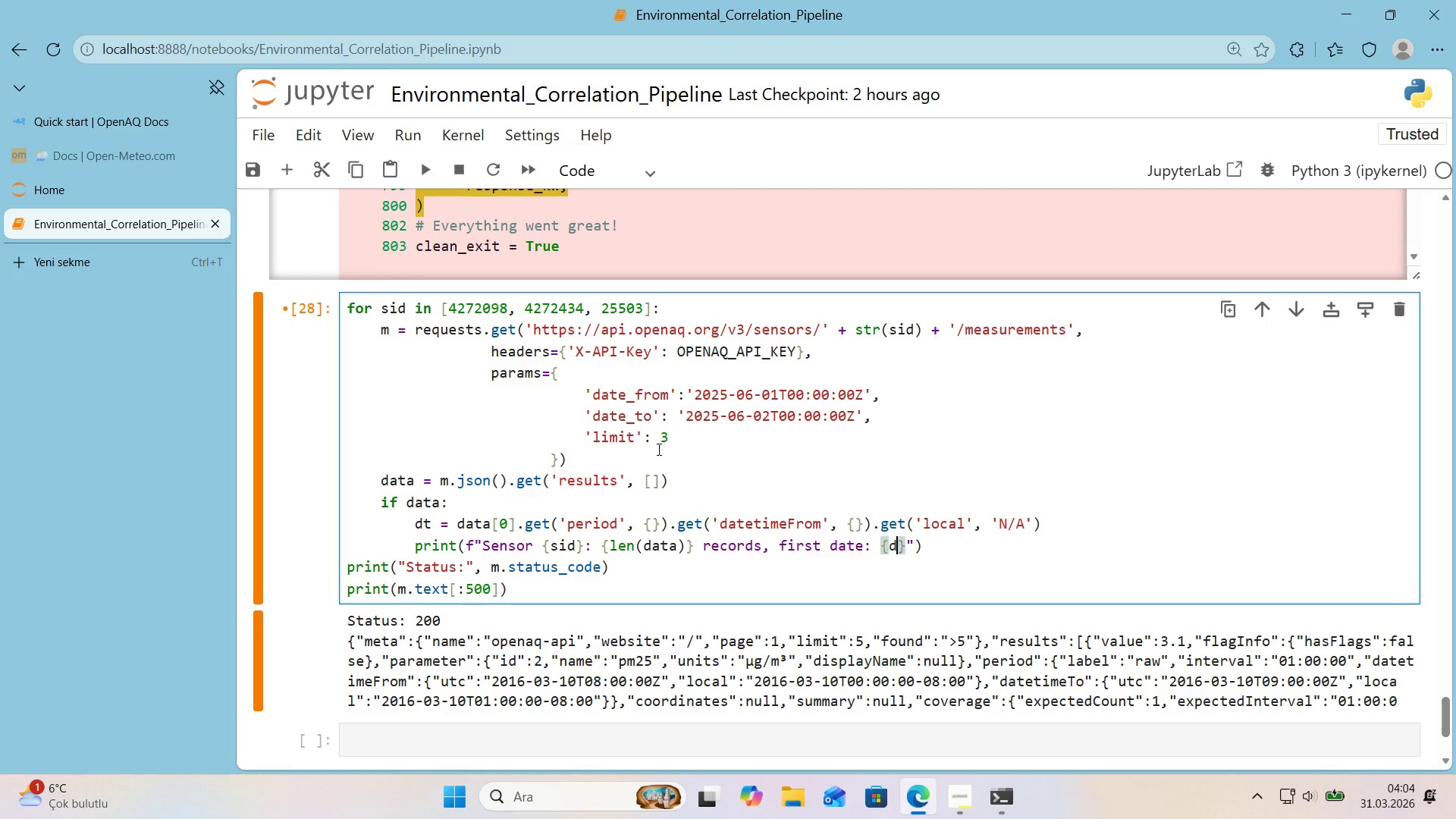 
type(dt)
 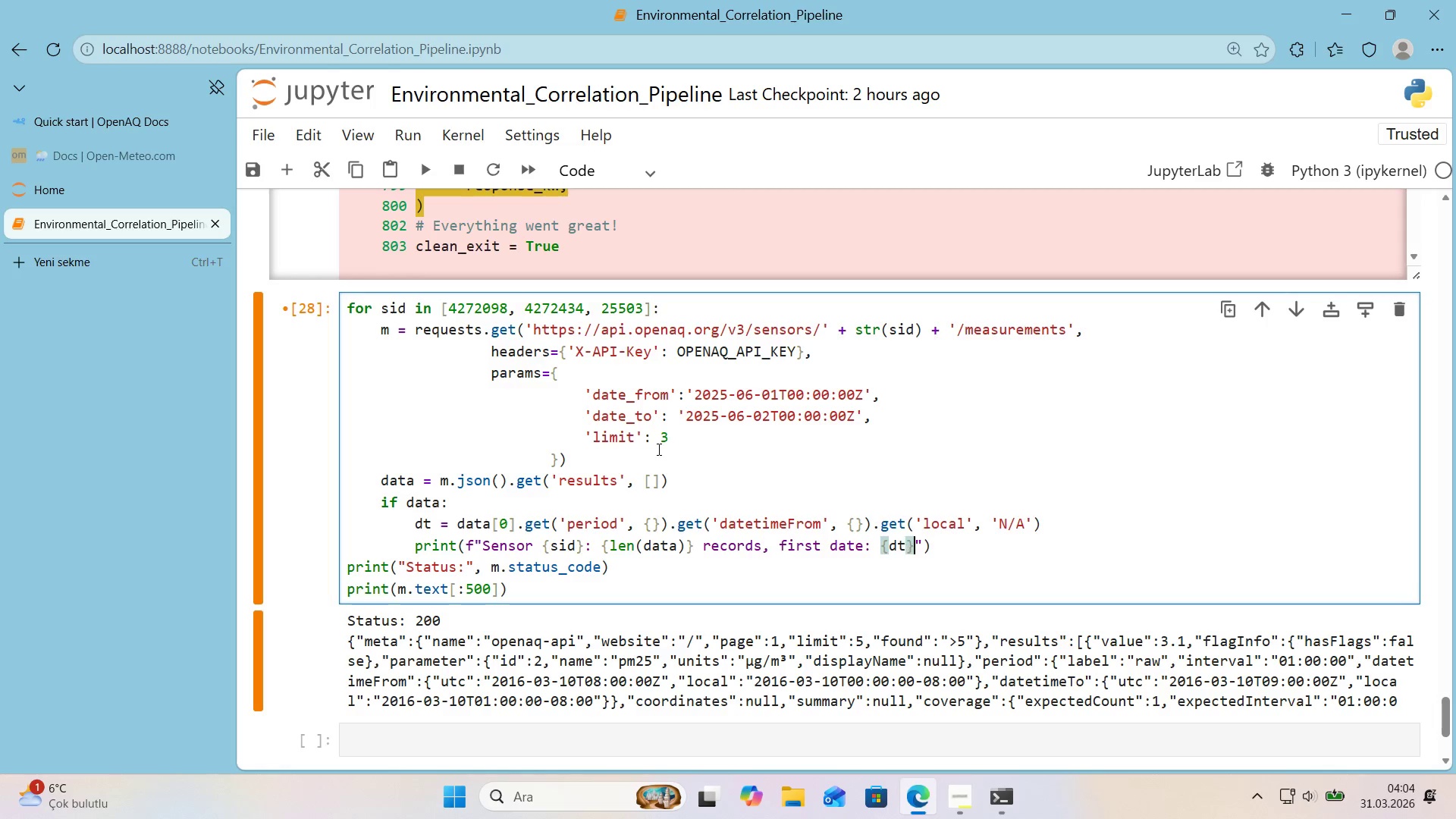 
key(ArrowRight)
 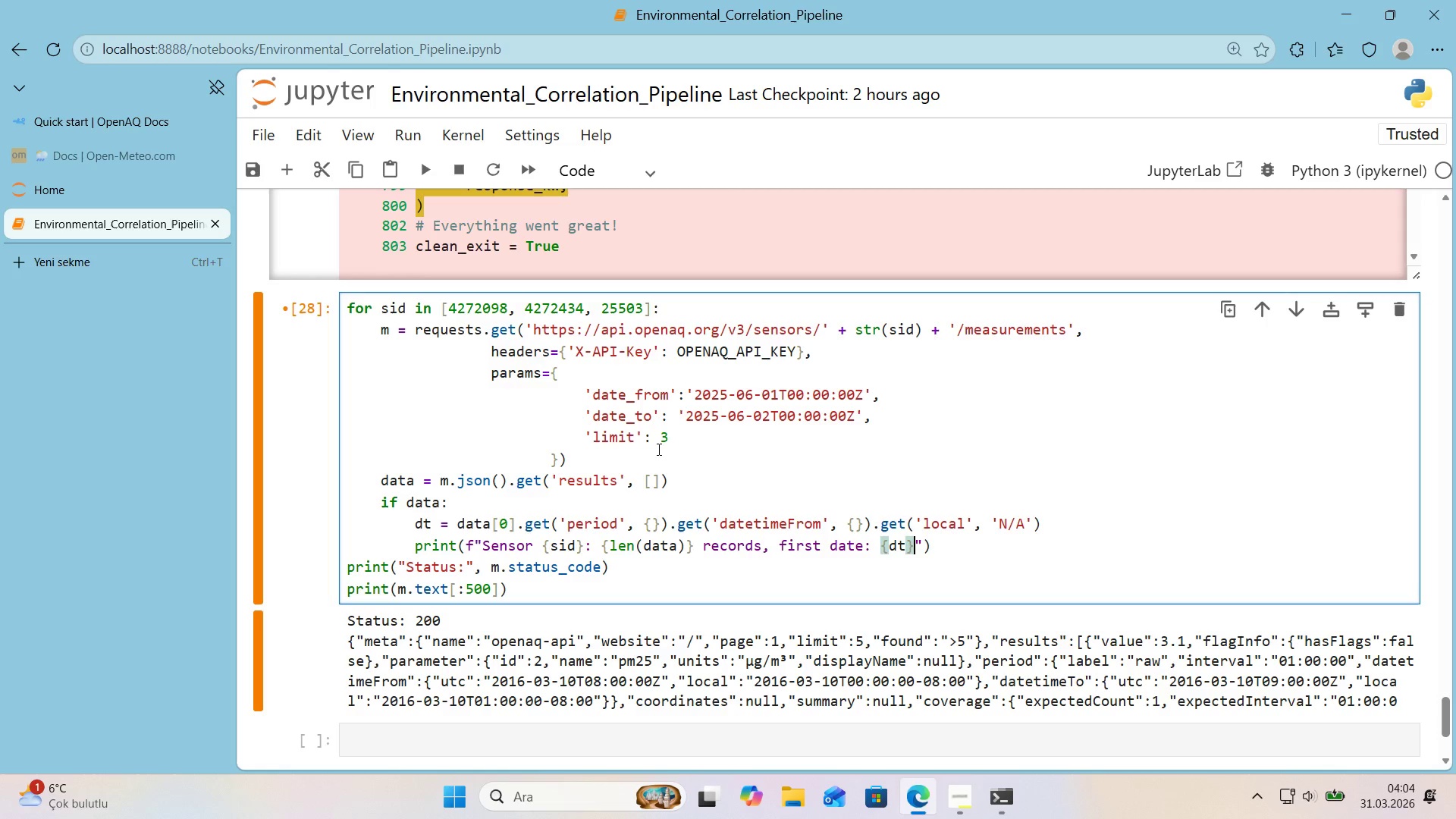 
key(ArrowDown)
 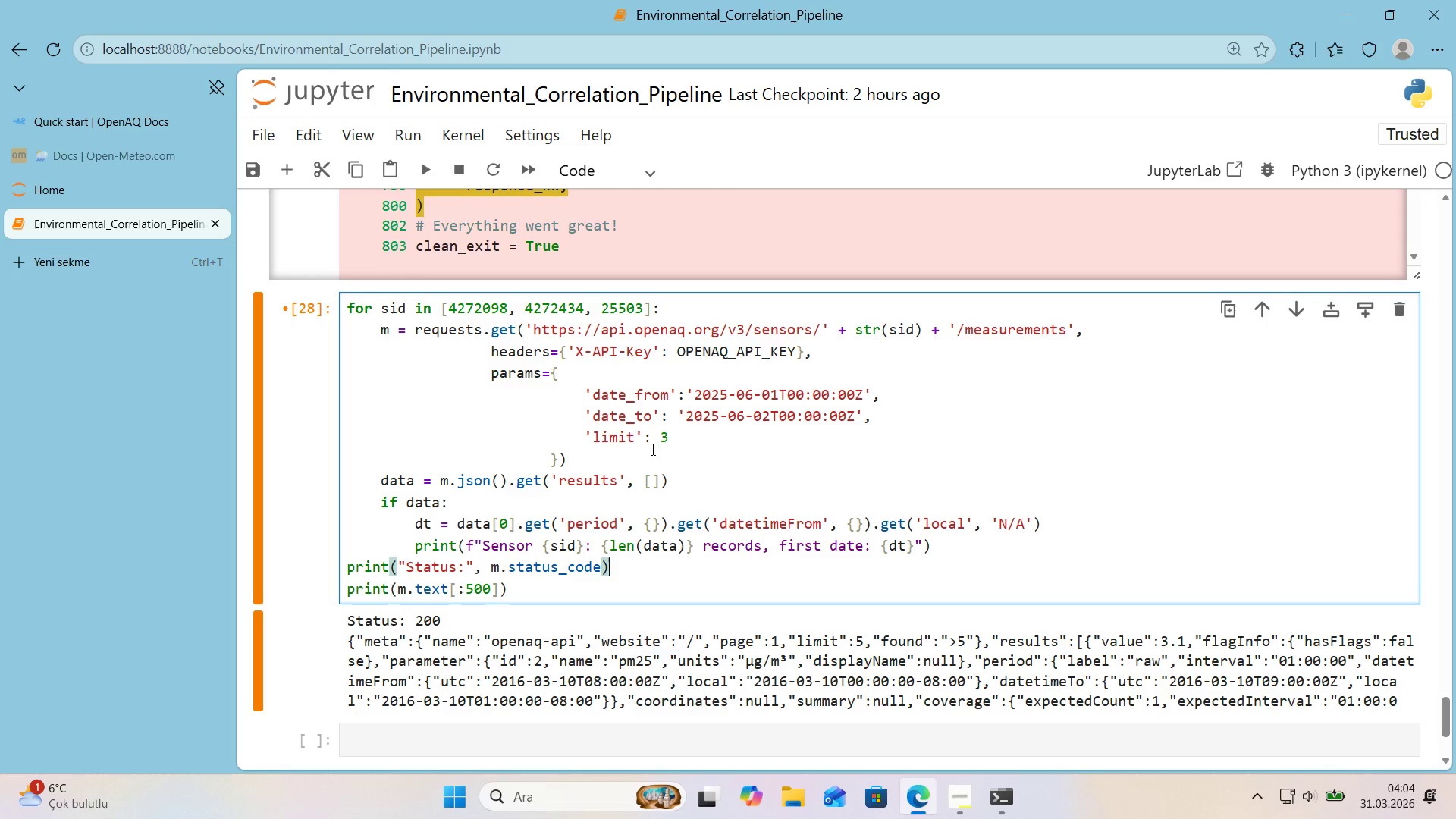 
left_click_drag(start_coordinate=[522, 597], to_coordinate=[339, 570])
 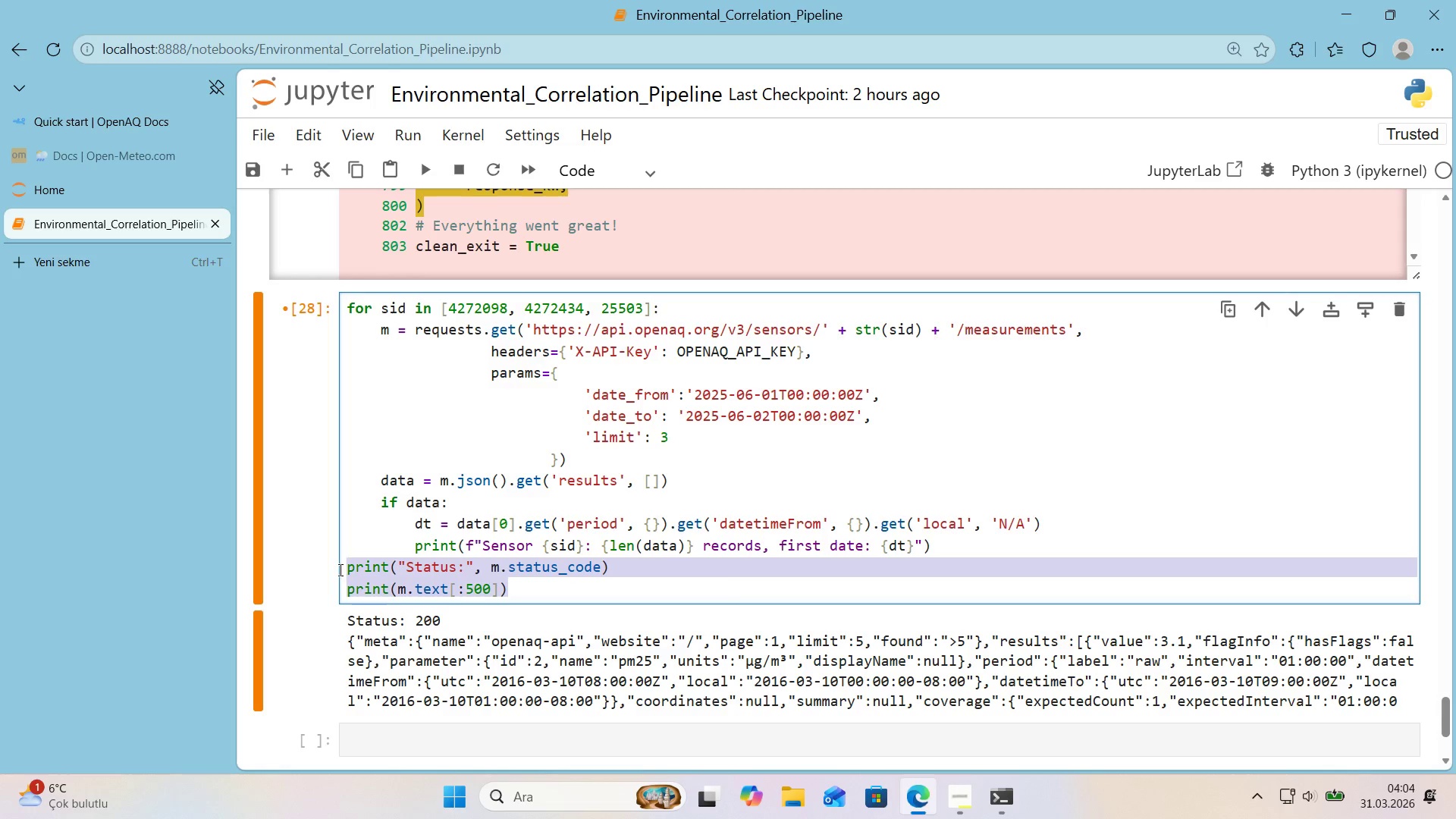 
key(Backspace)
key(Tab)
type(else>)
 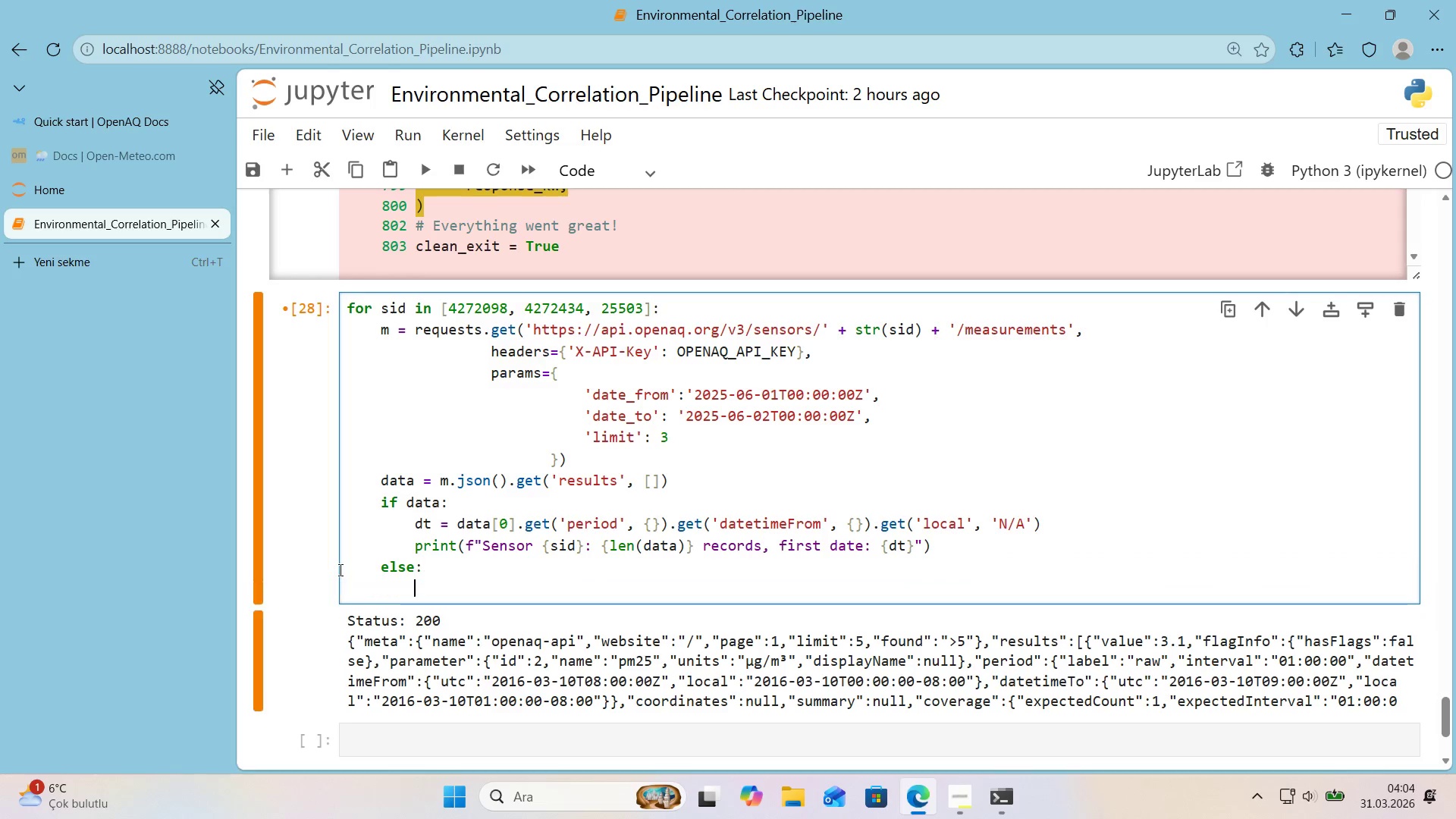 
key(Enter)
 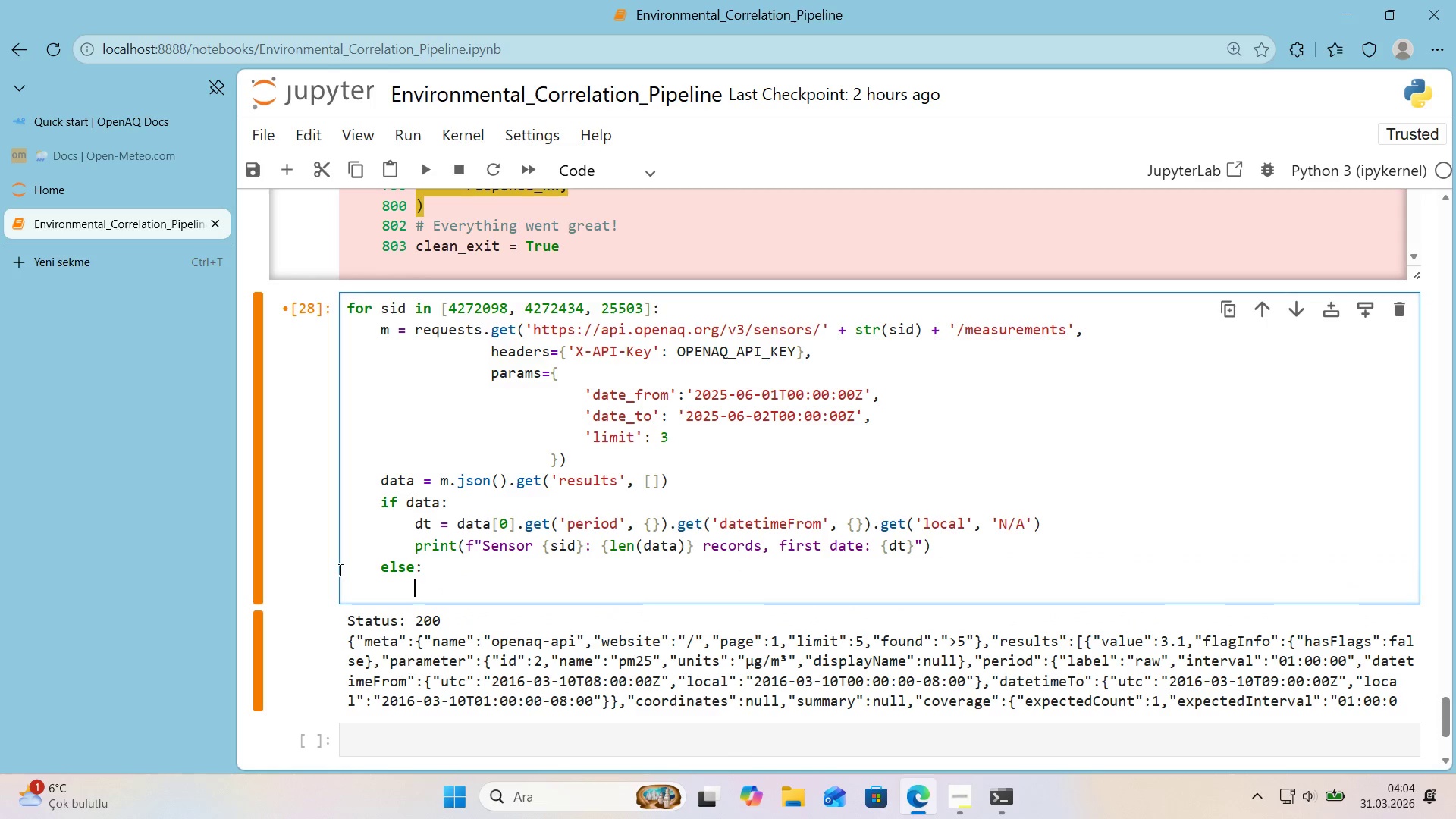 
type(pr'nt*()
 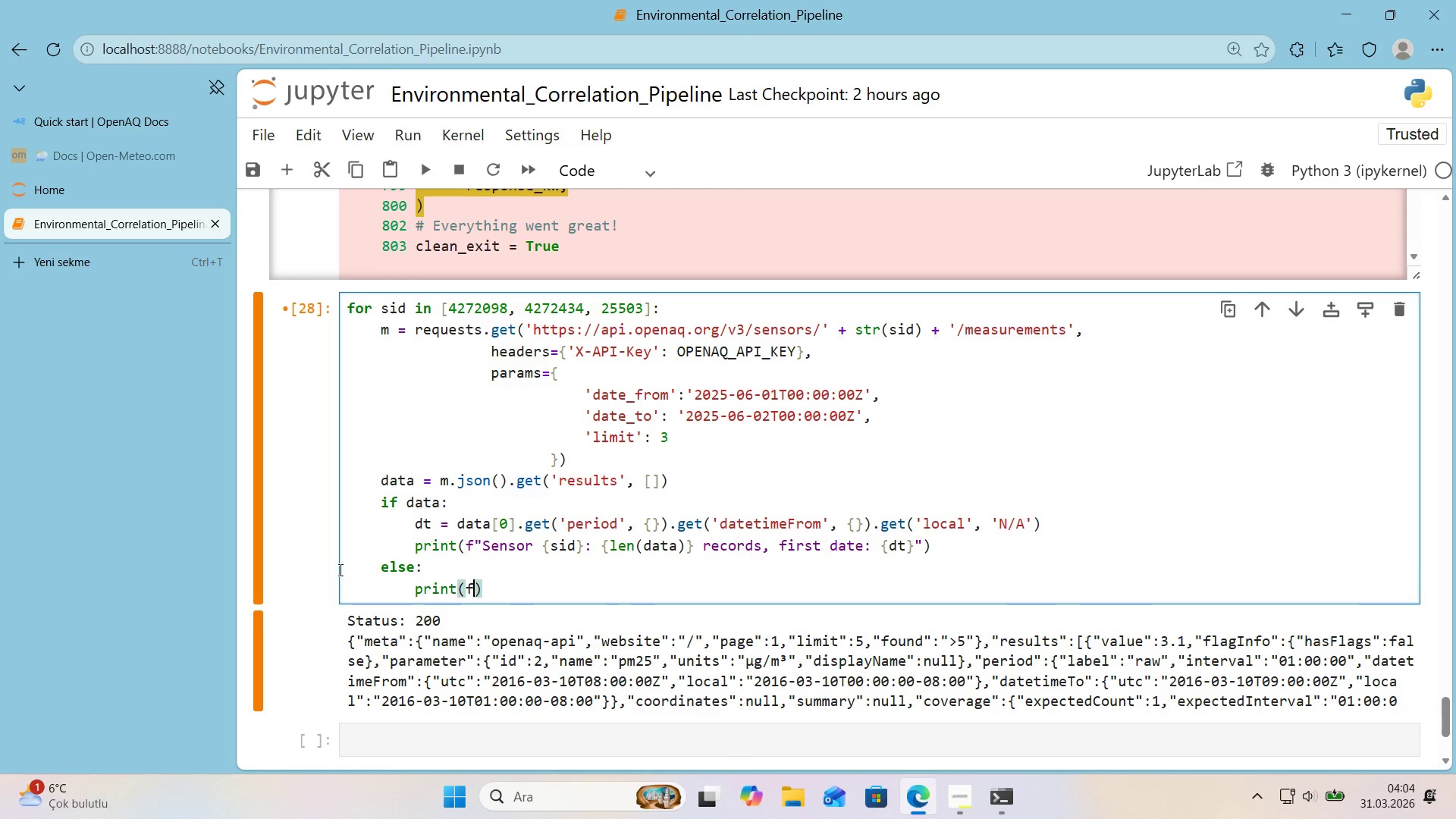 
 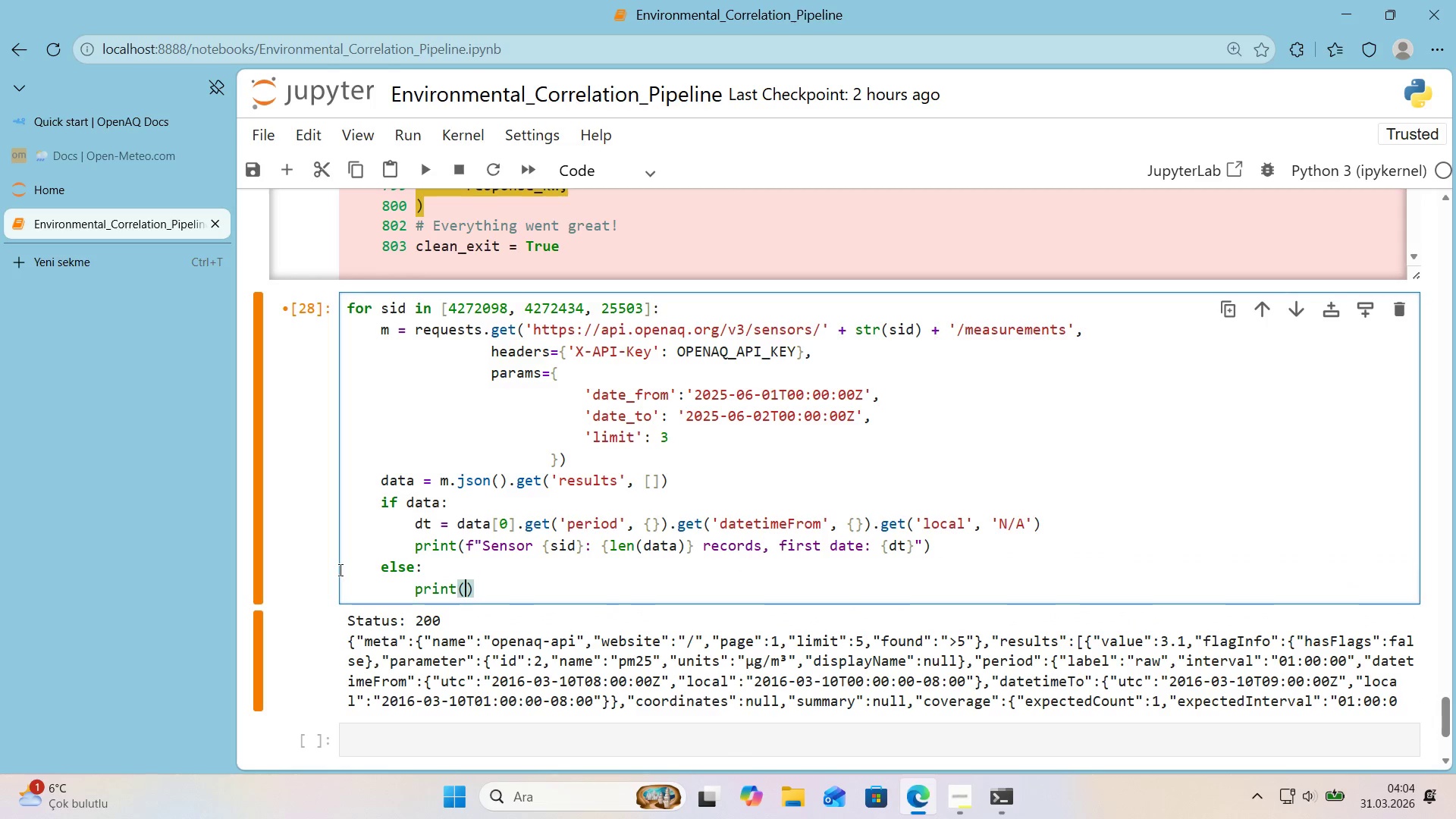 
key(ArrowLeft)
 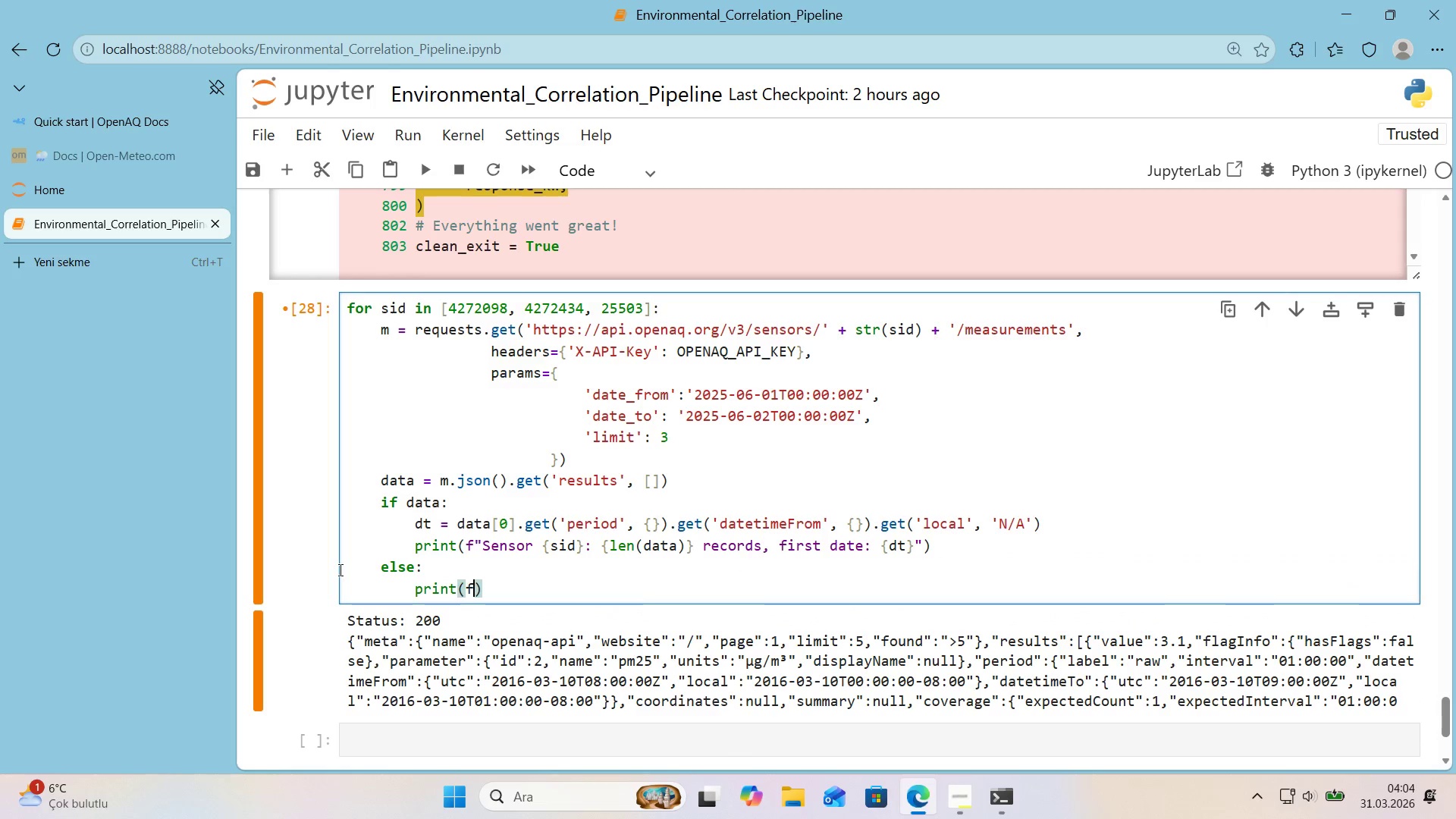 
key(F)
 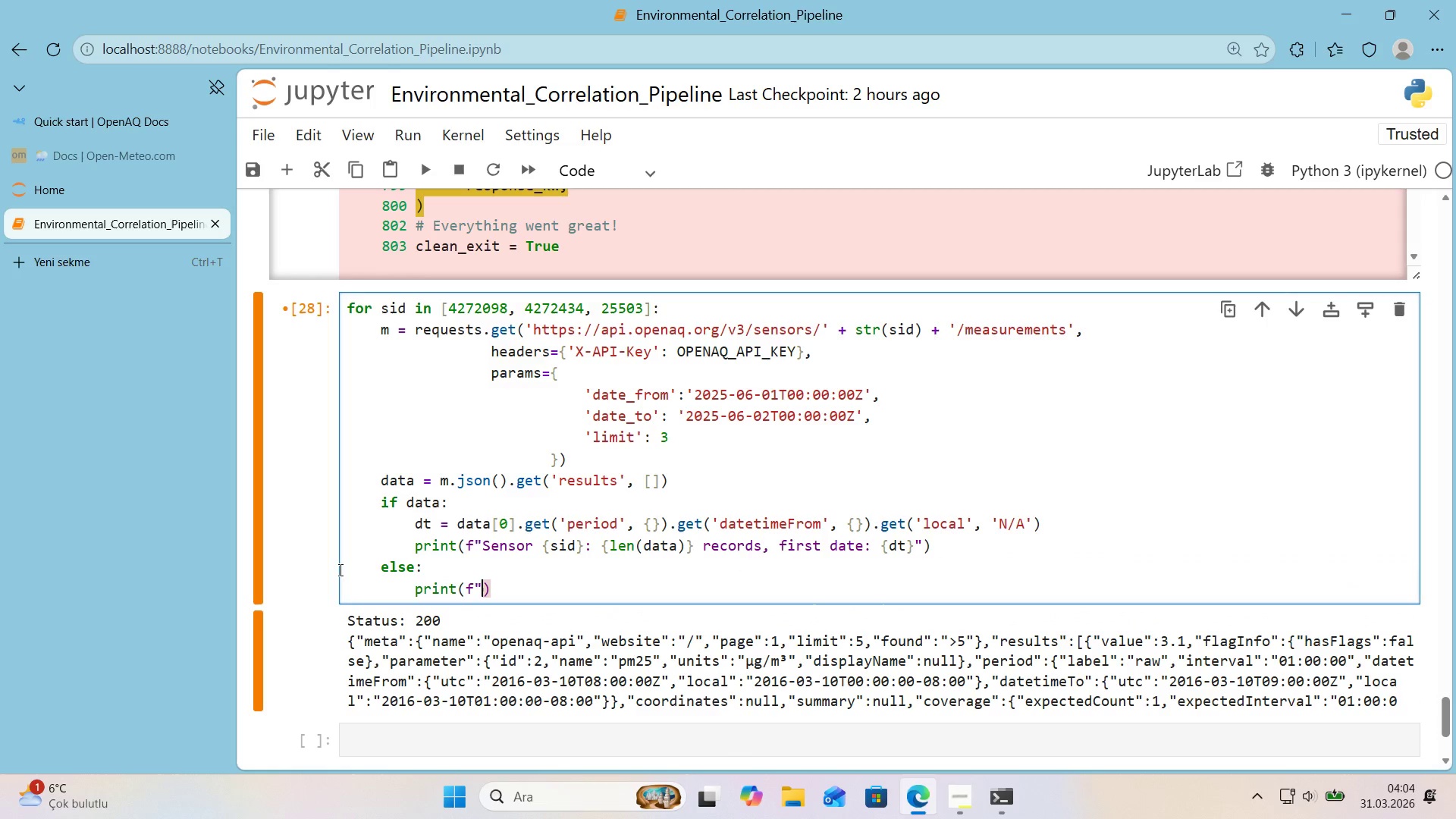 
key(Backquote)
 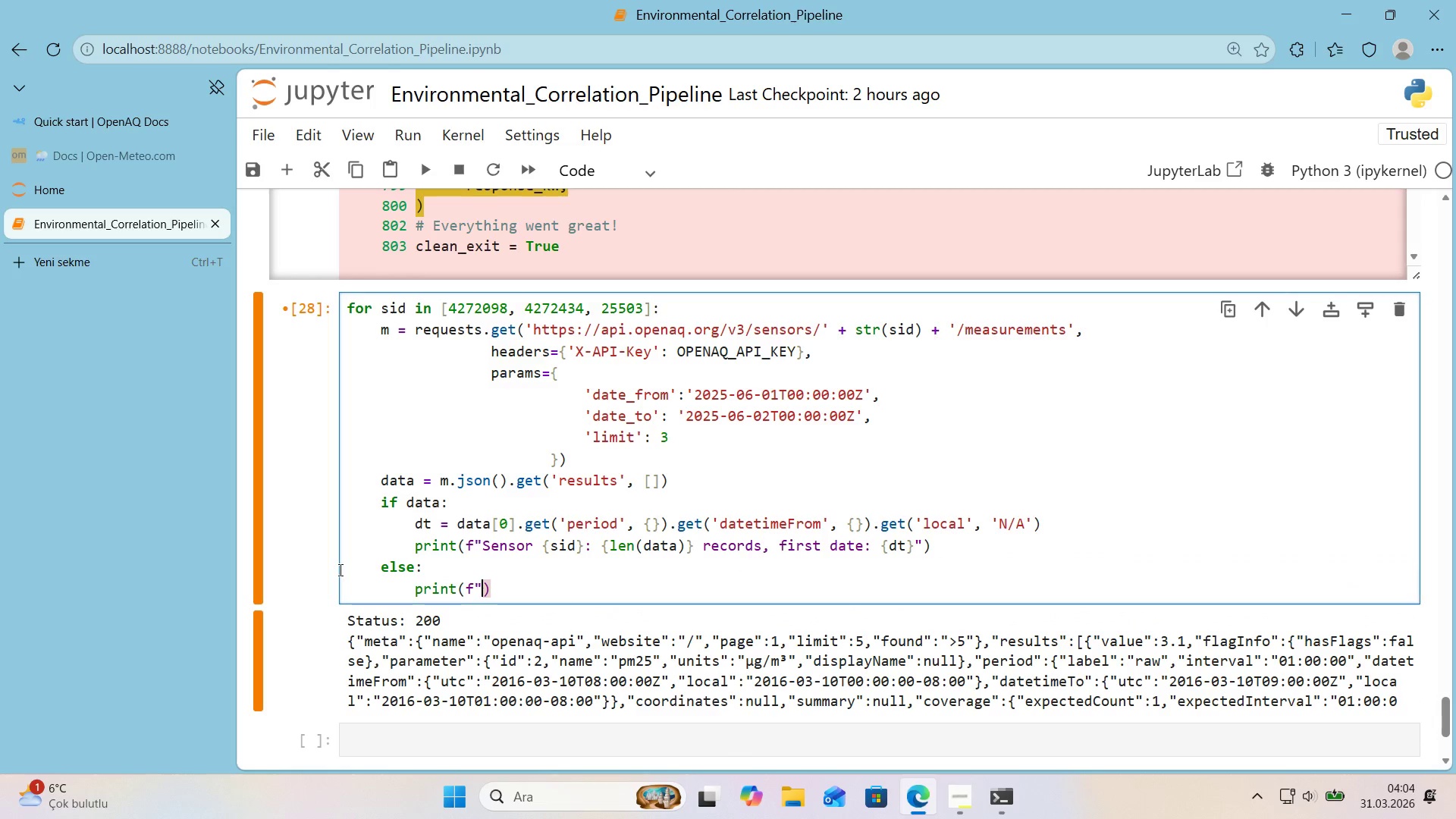 
key(Backquote)
 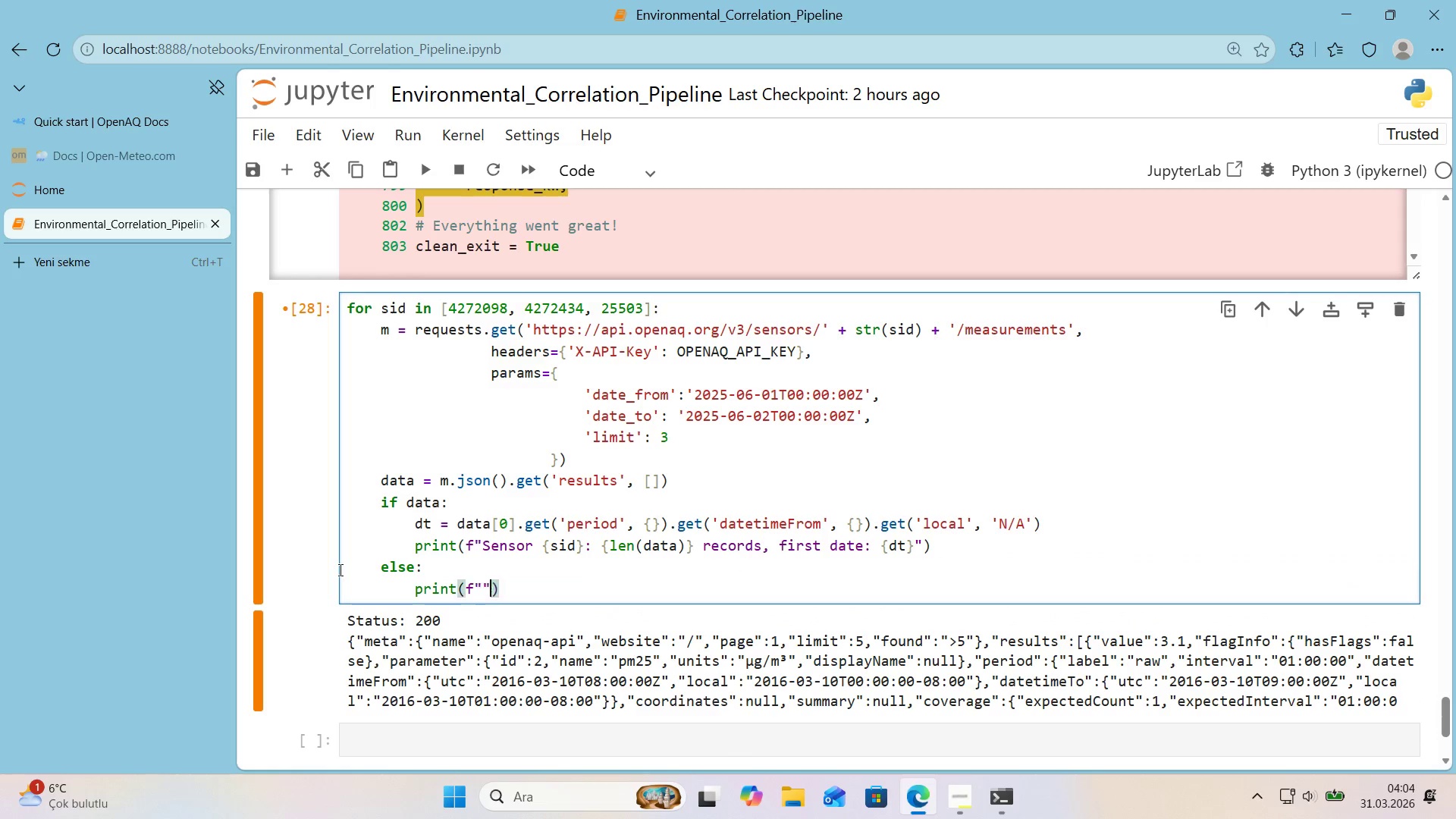 
key(ArrowLeft)
 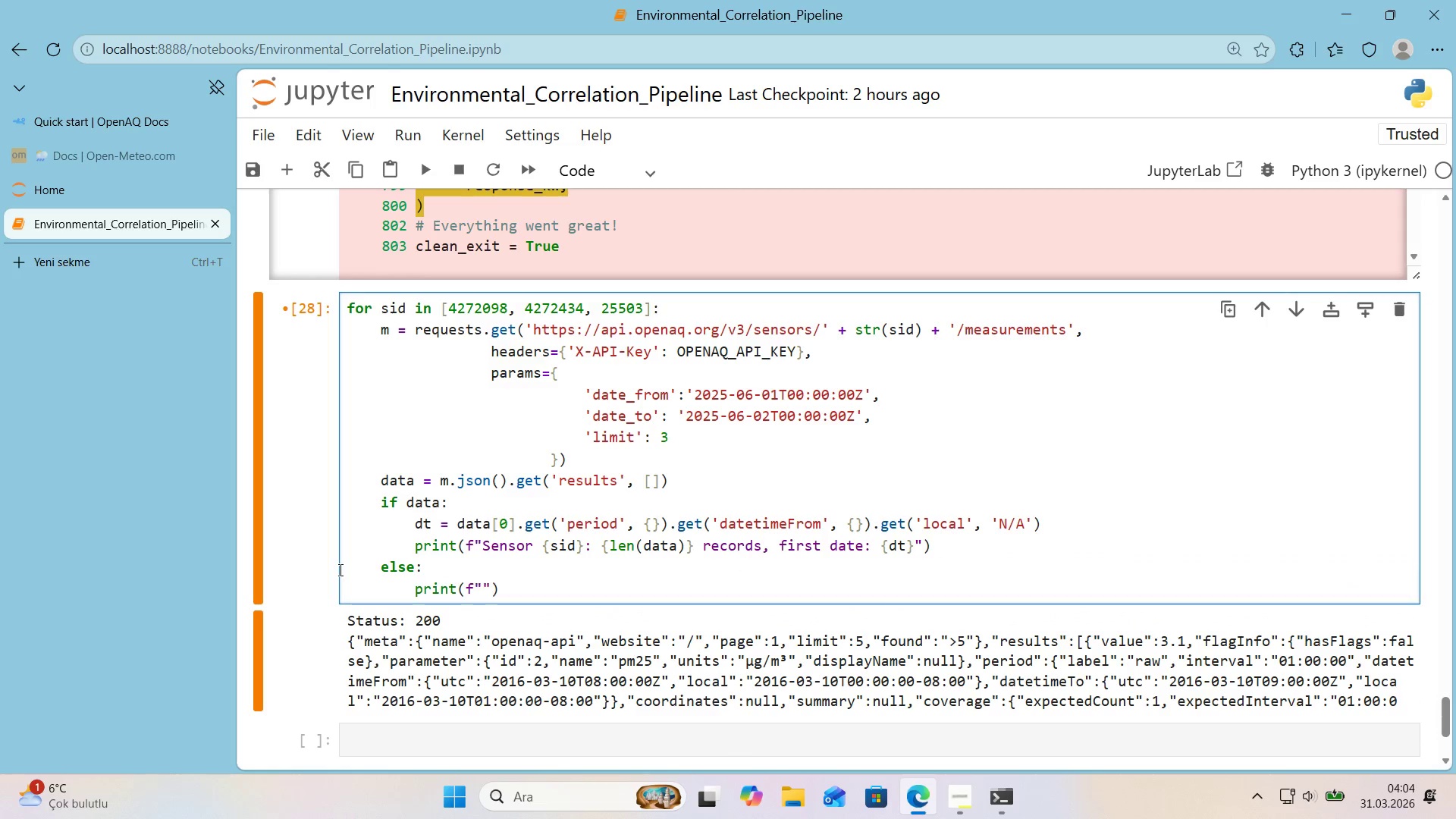 
type(Sensor )
 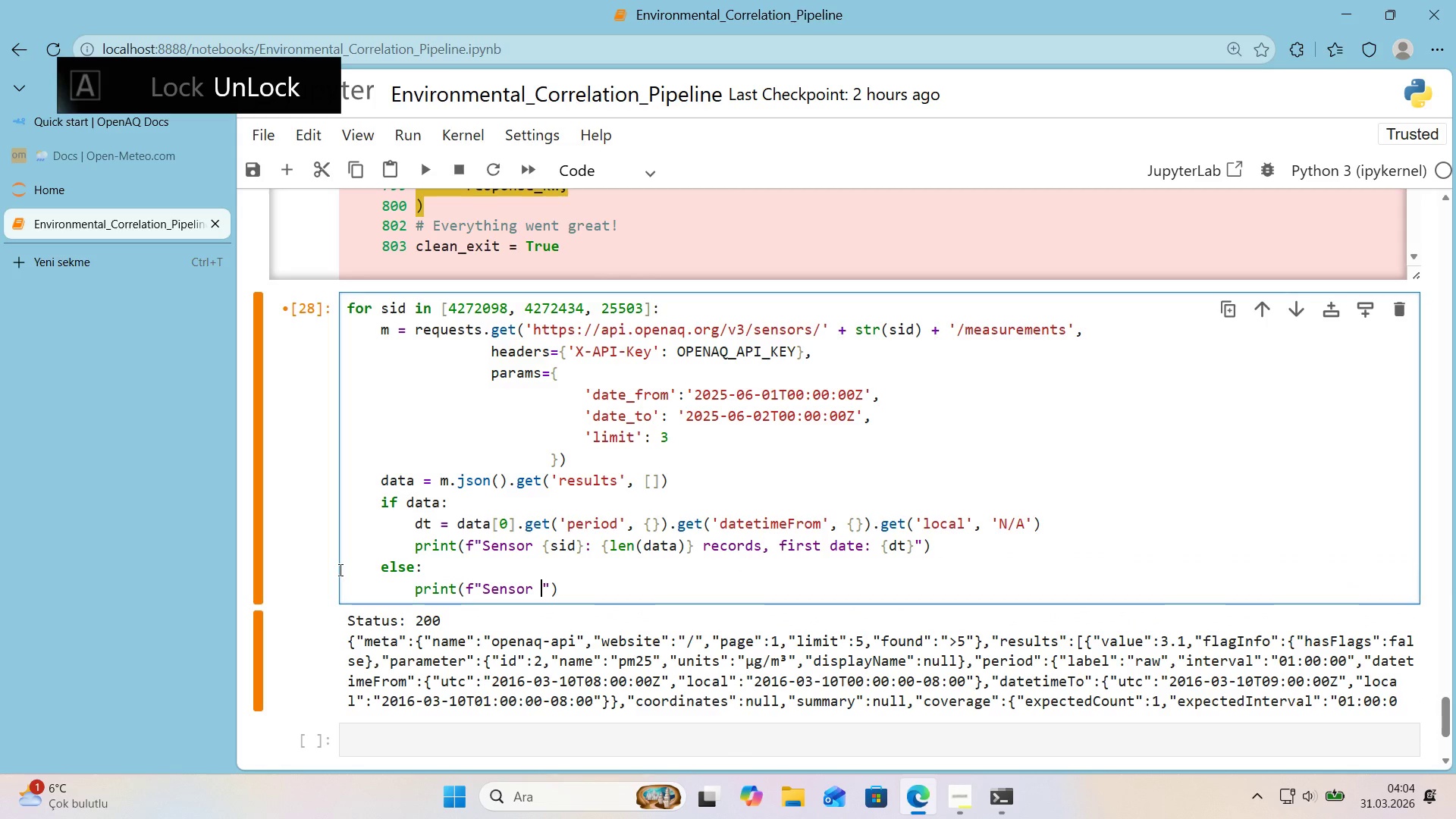 
key(Alt+Control+7)
 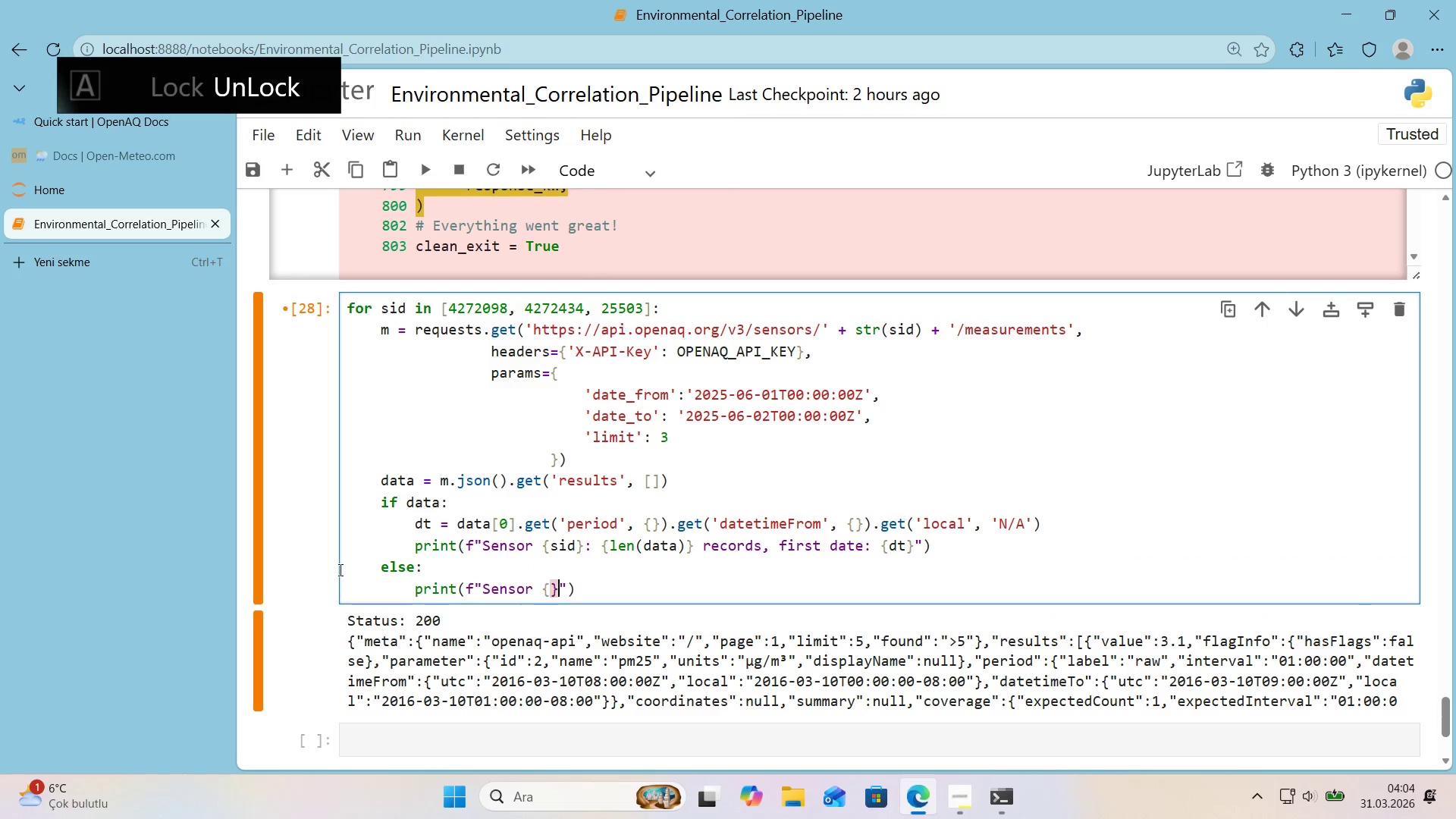 
key(Alt+Control+0)
 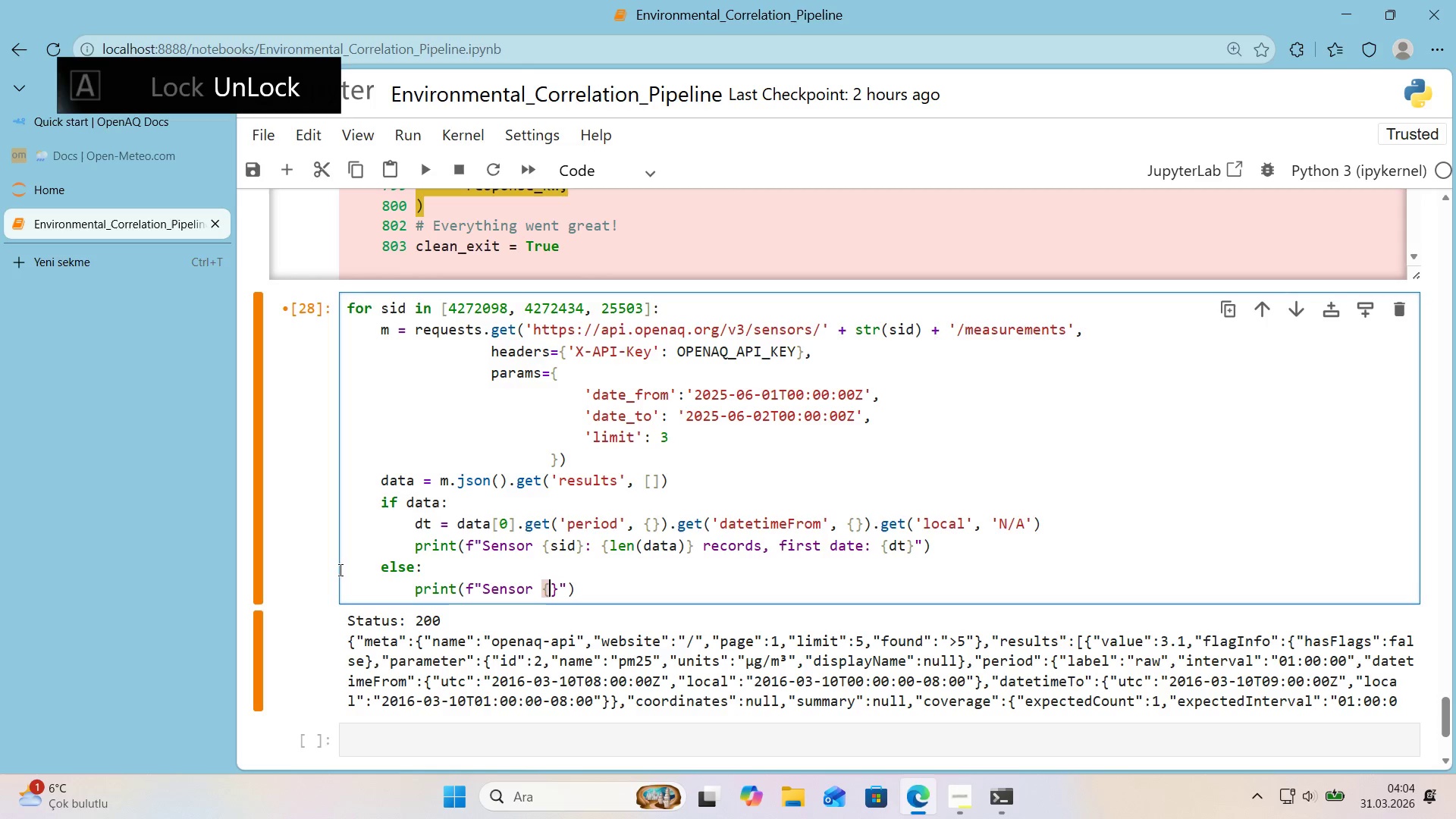 
key(ArrowLeft)
 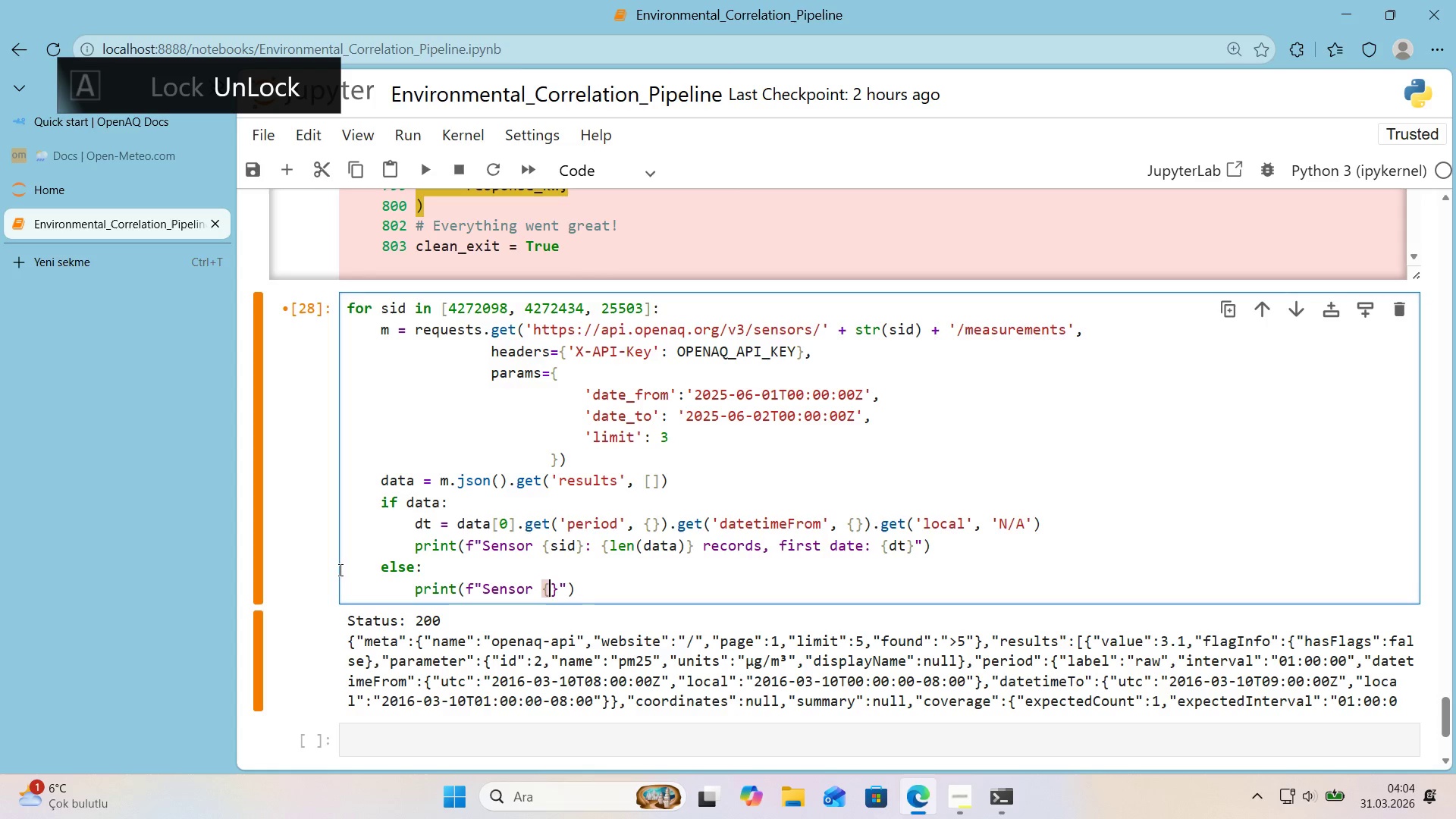 
key(S)
 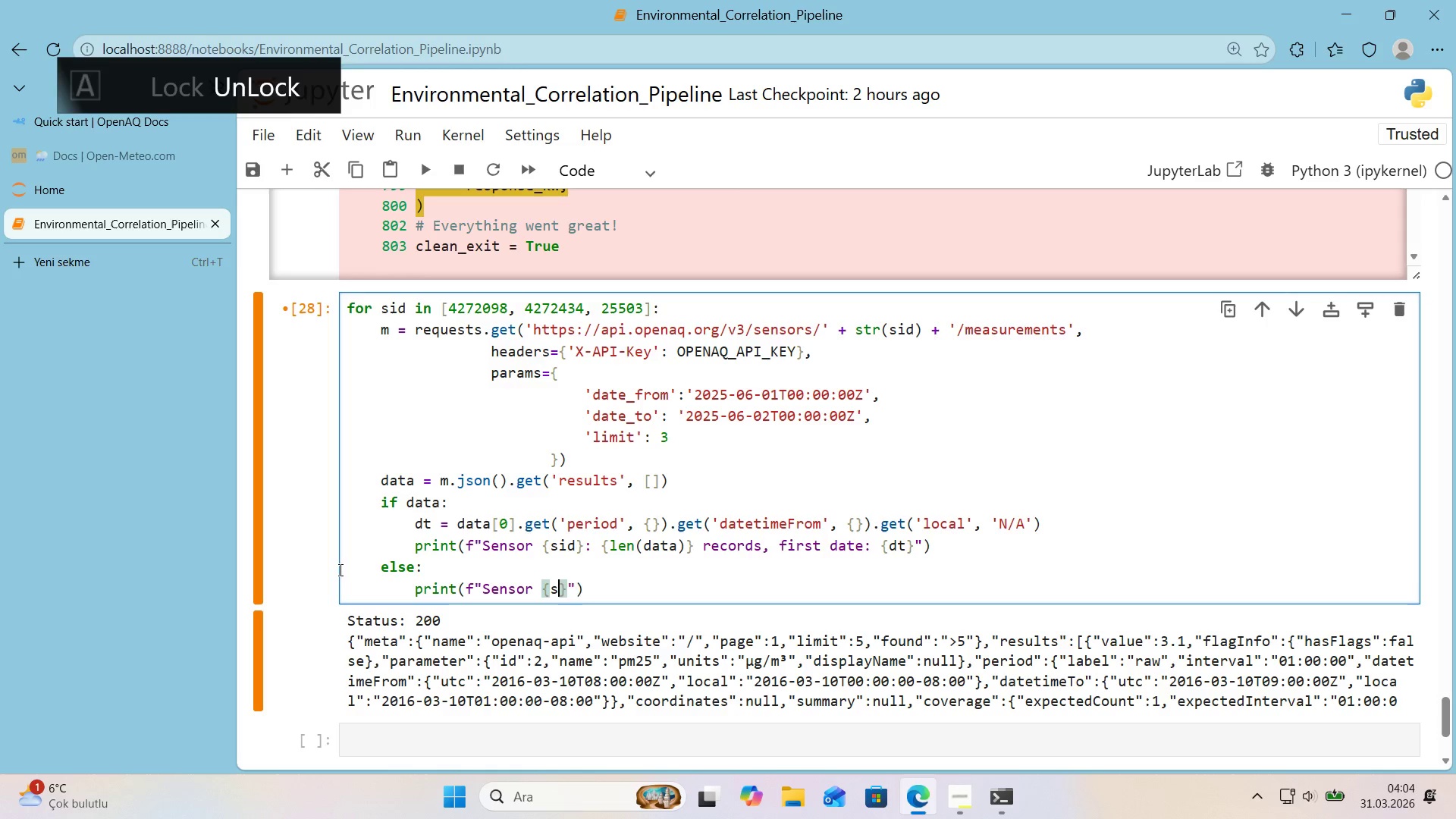 
key(Quote)
 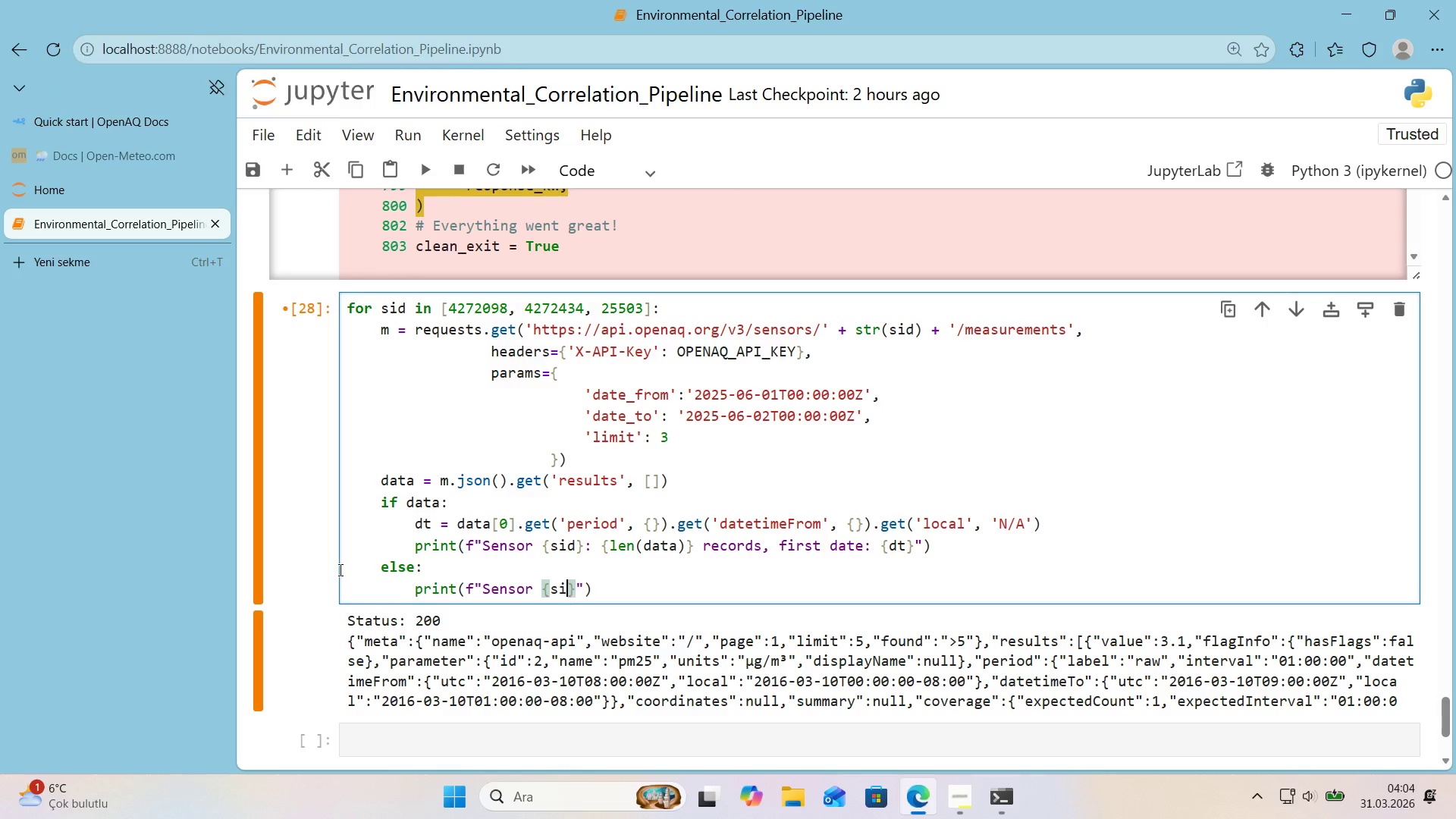 
key(D)
 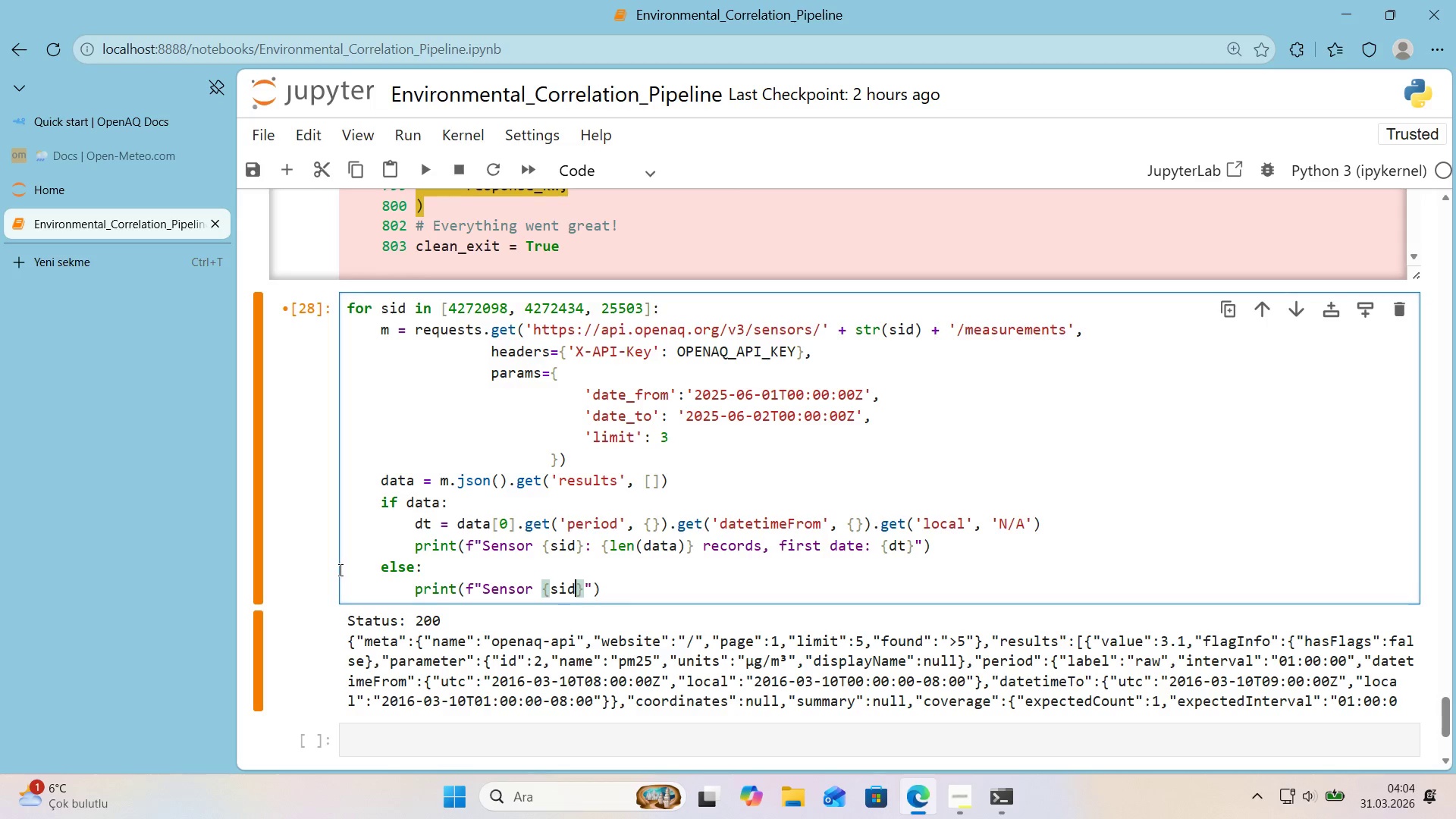 
key(ArrowRight)
 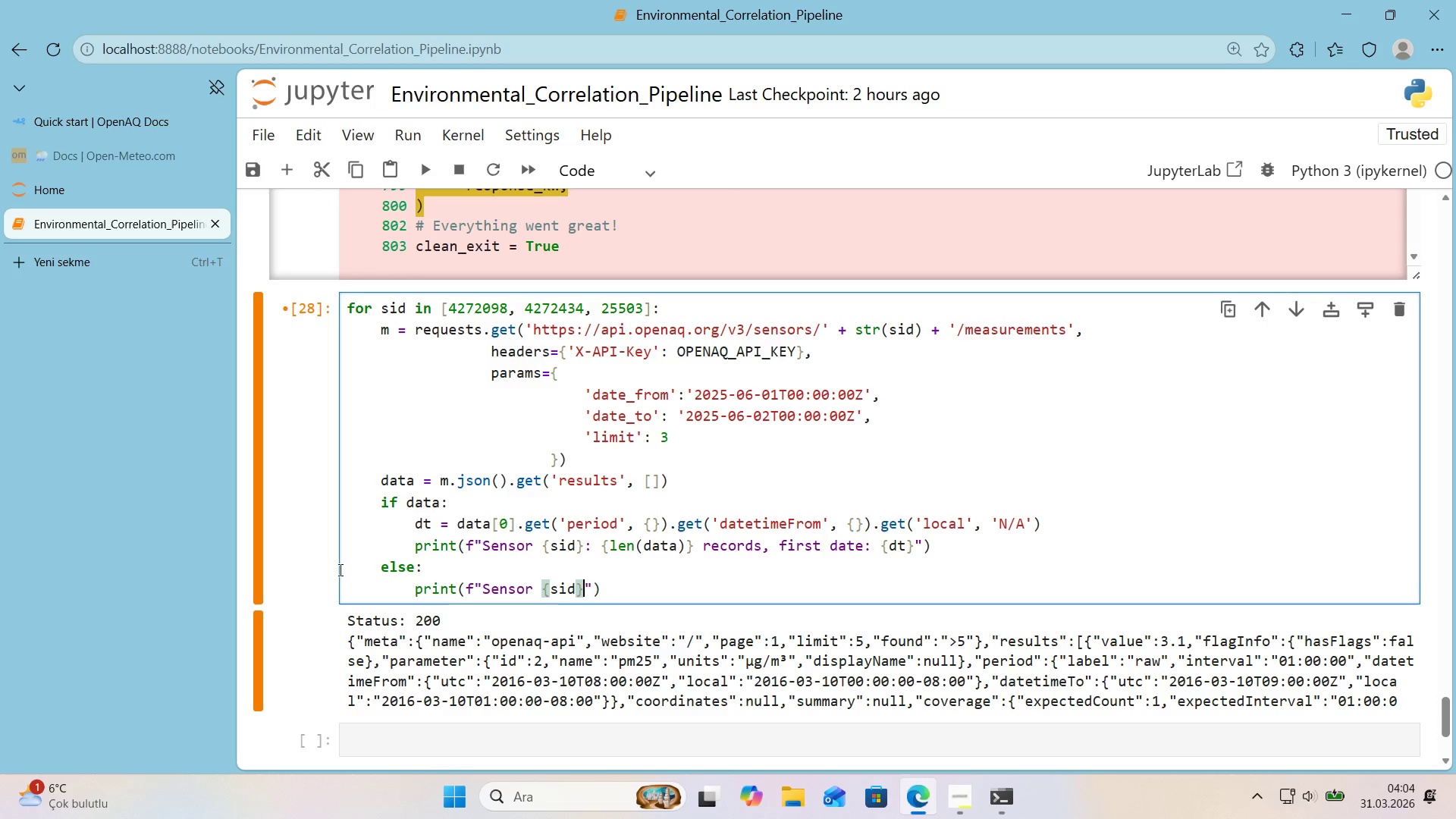 
type(> no data)
 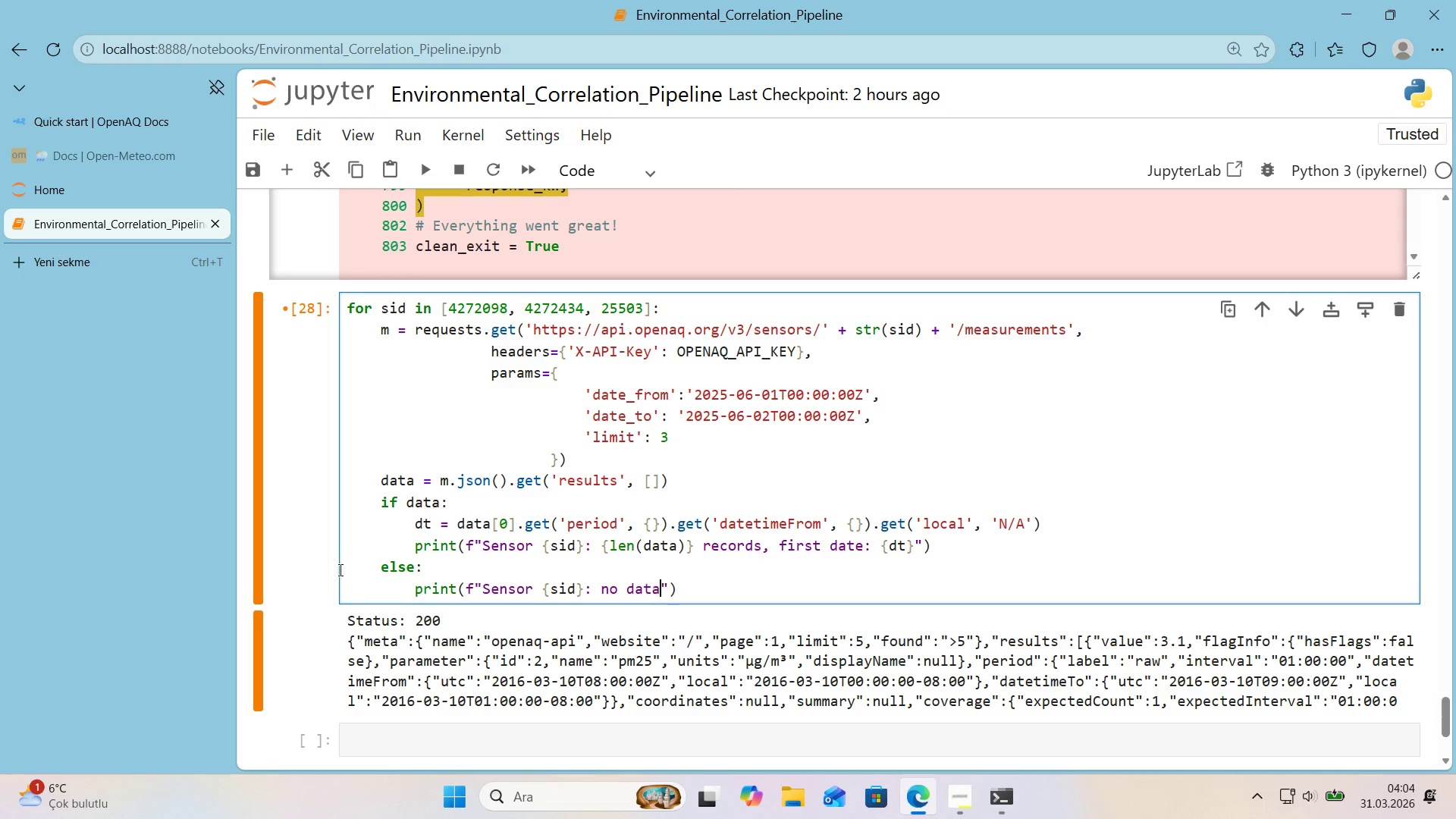 
key(ArrowRight)
 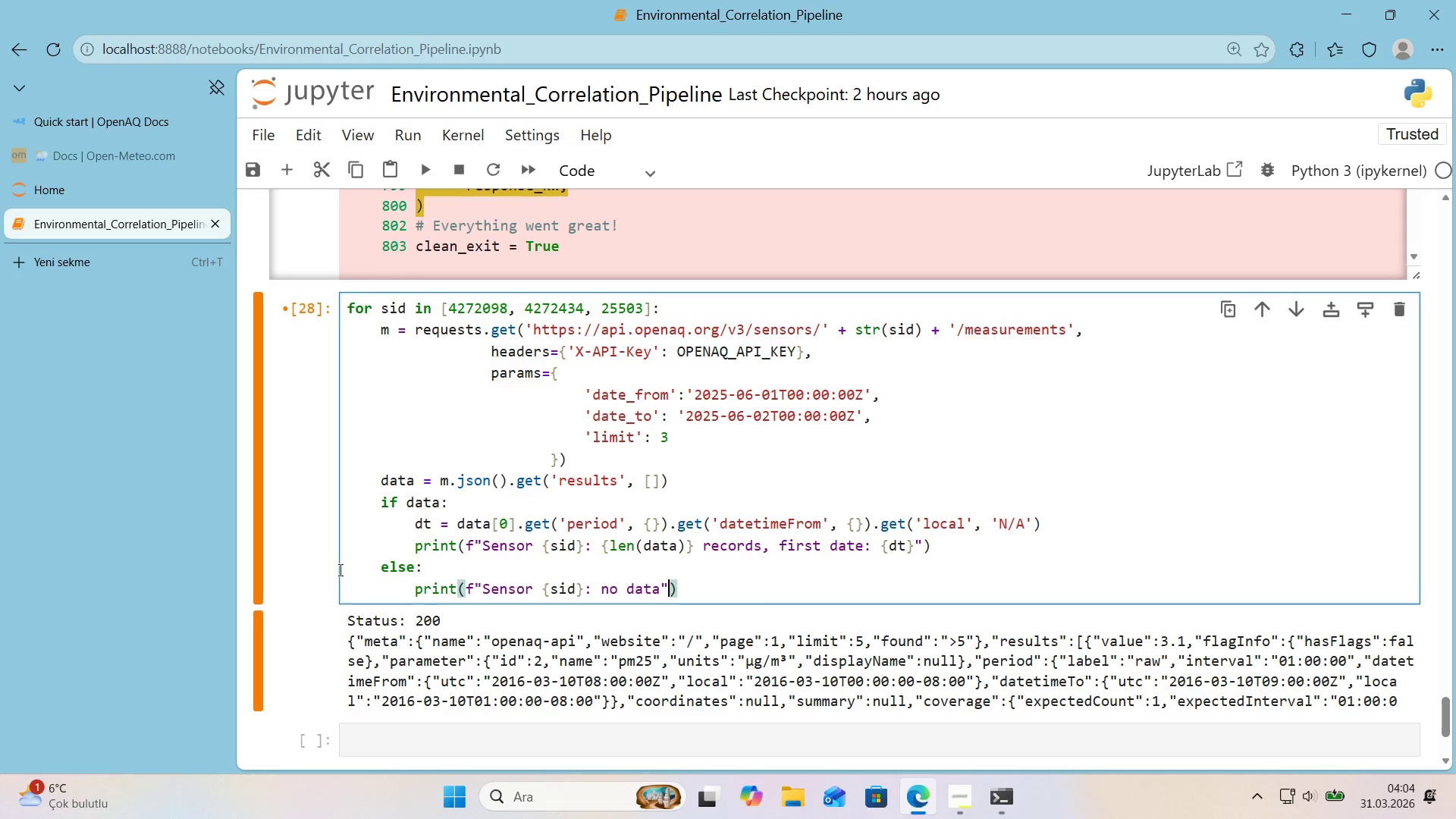 
key(ArrowRight)
 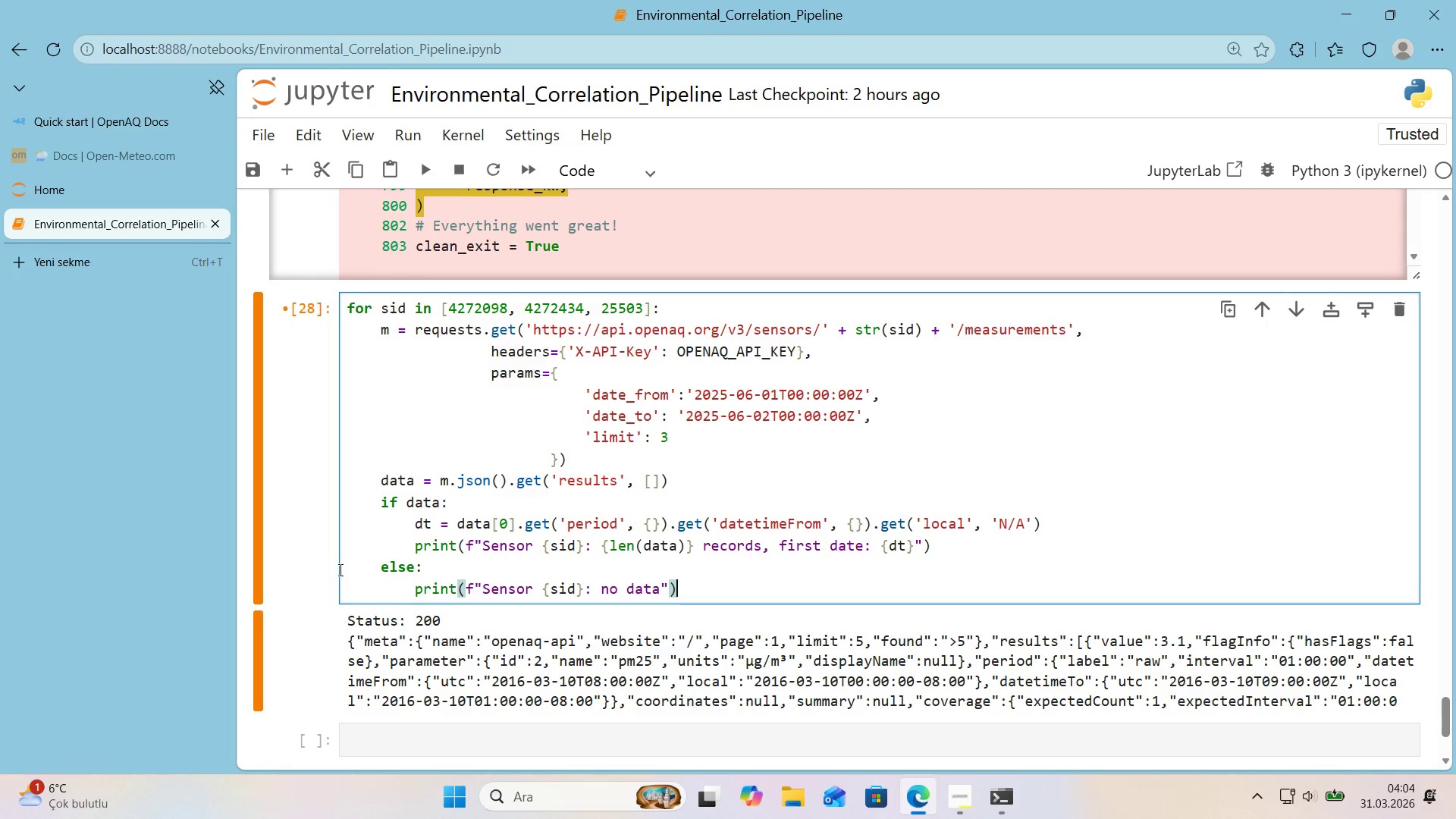 
wait(33.88)
 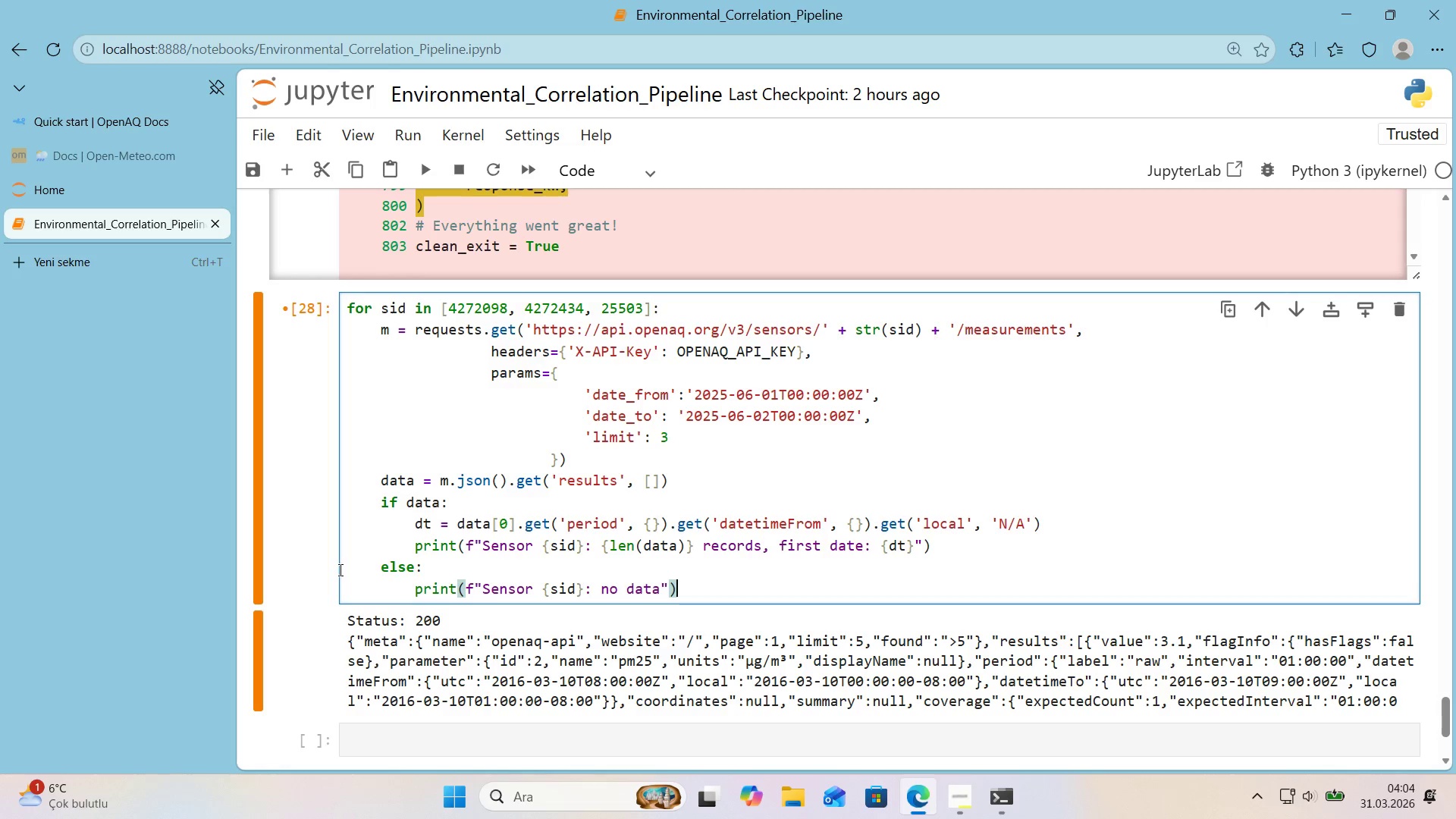 
left_click([717, 596])
 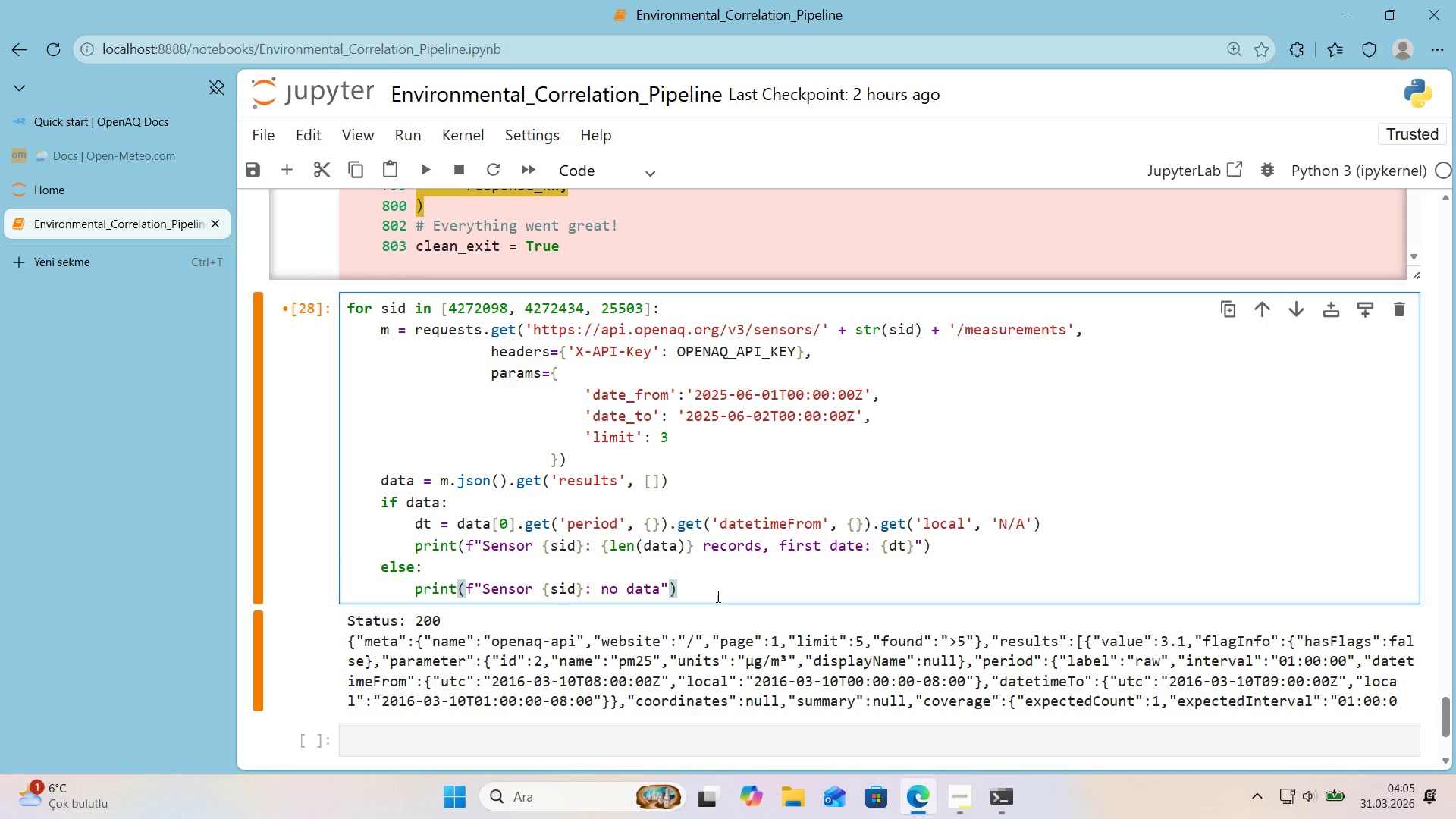 
key(Shift+Enter)
 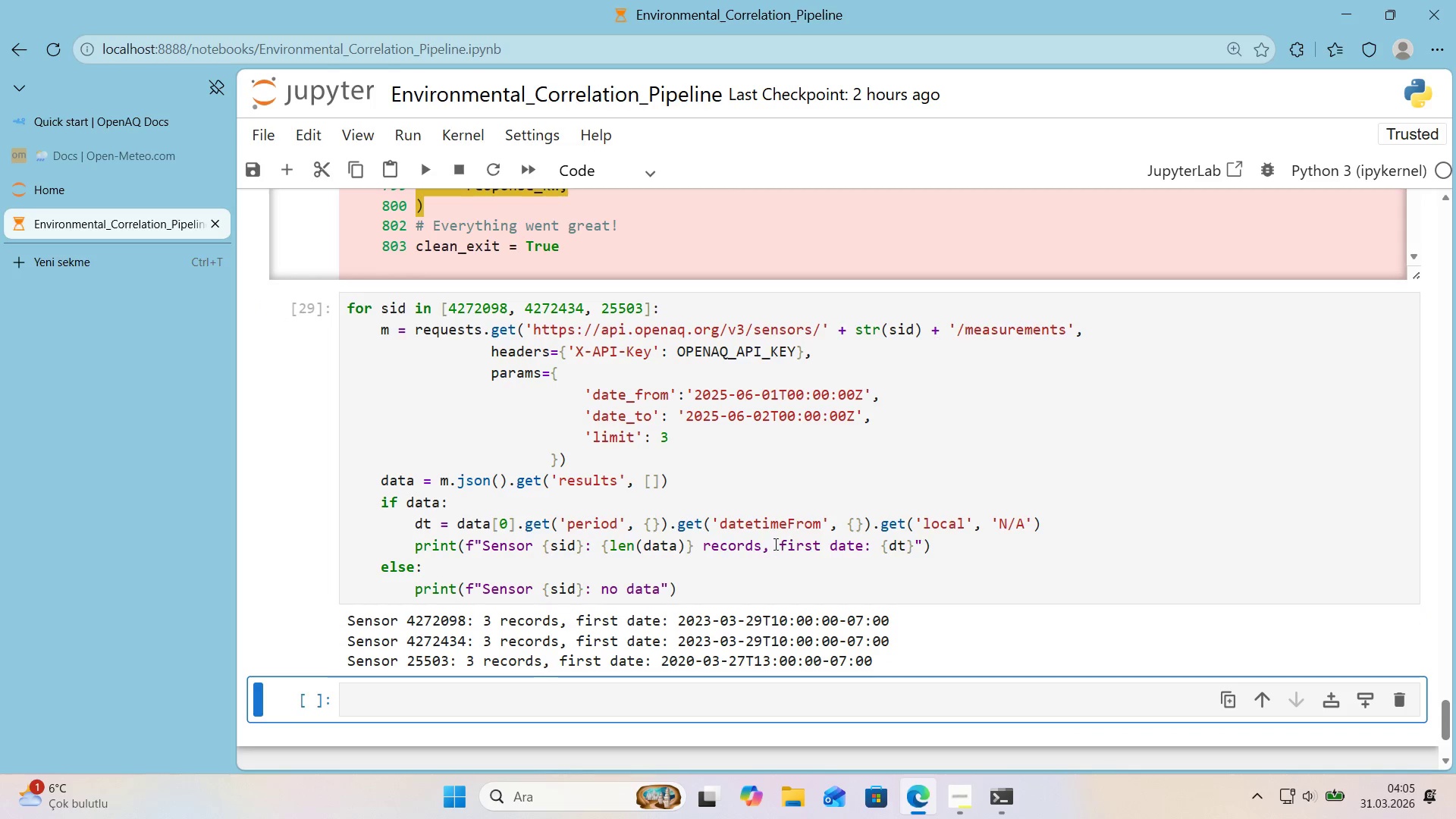 
scroll: coordinate [756, 500], scroll_direction: down, amount: 1.0
 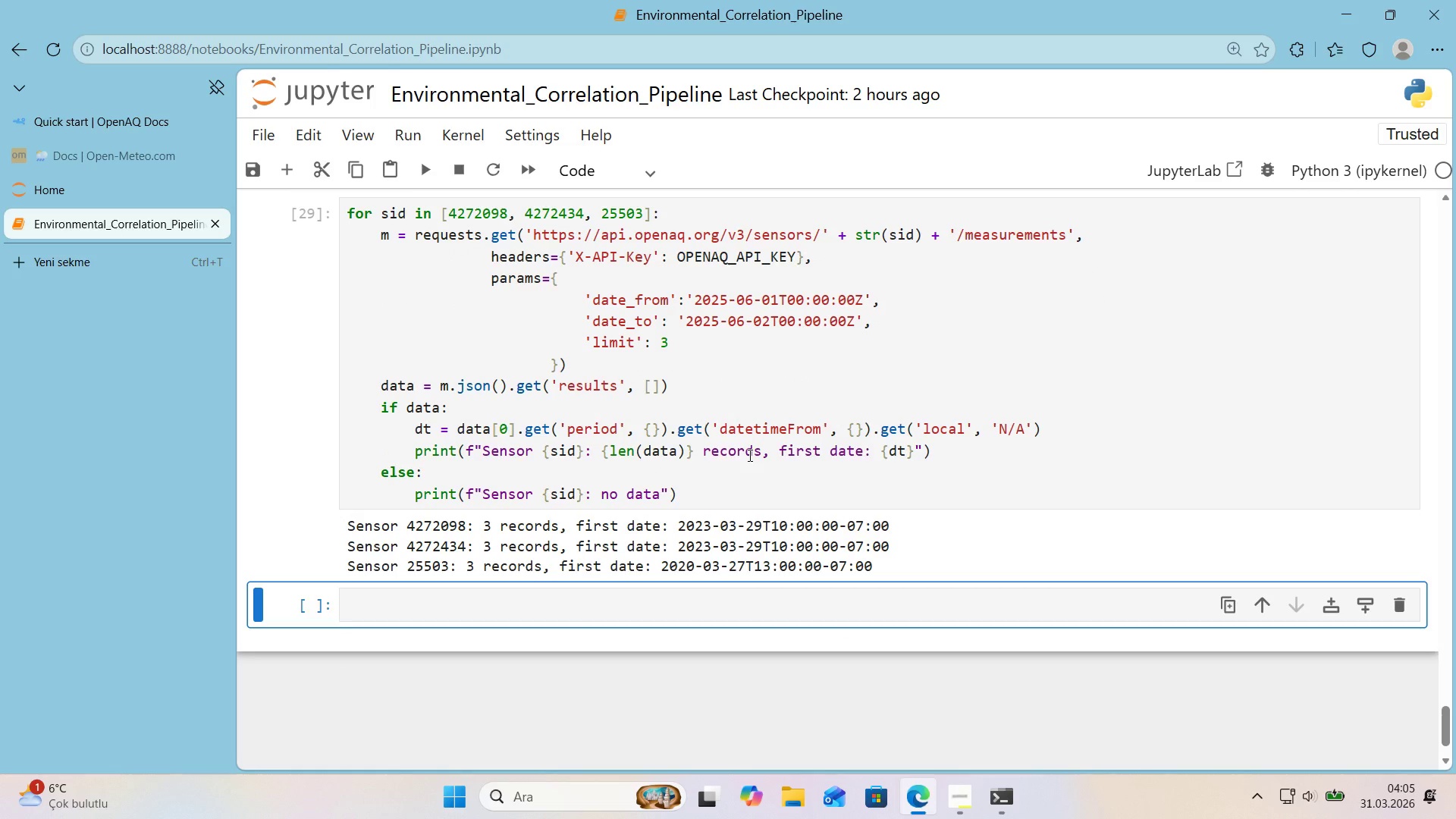 
left_click([708, 488])
 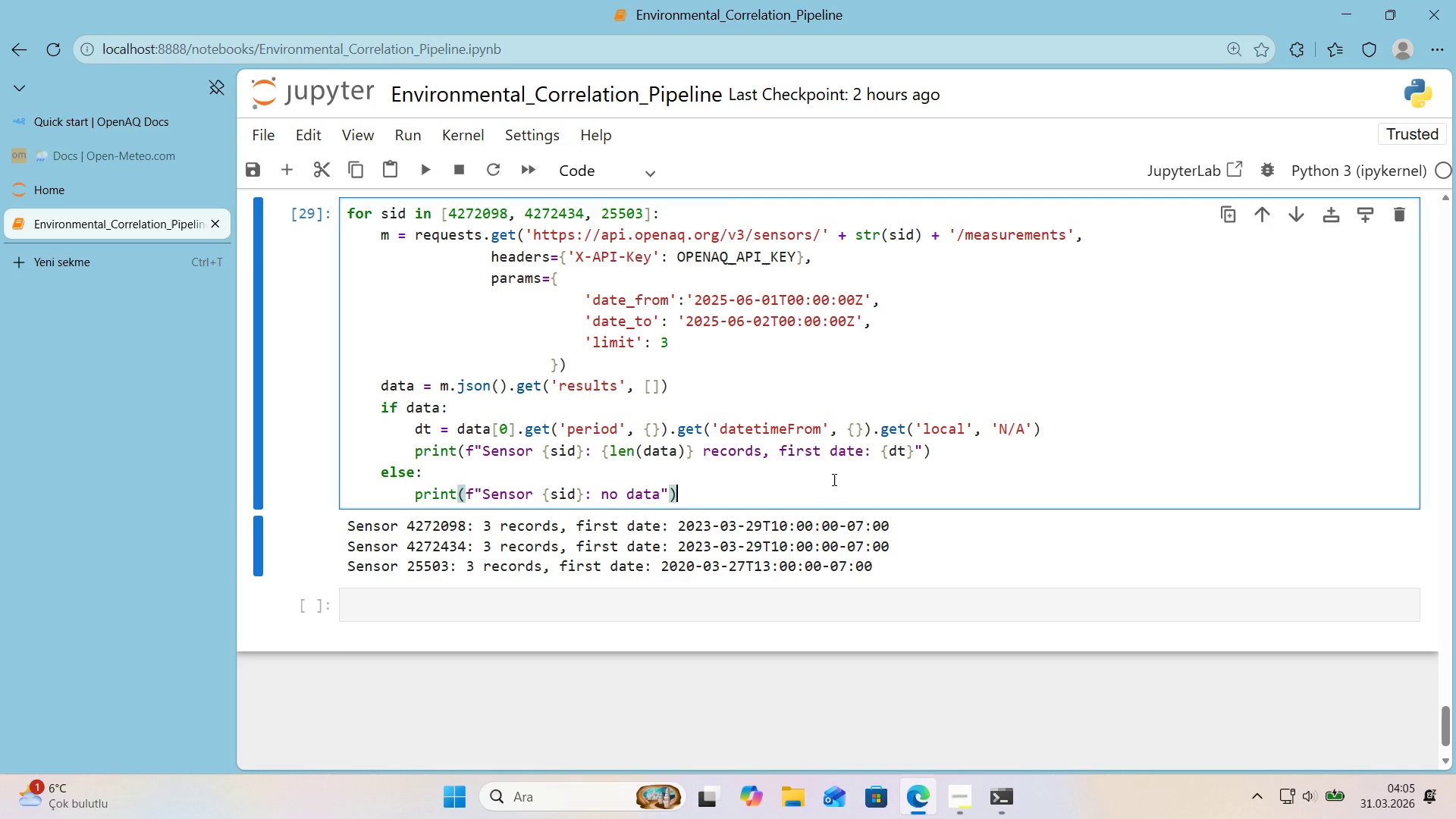 
wait(52.25)
 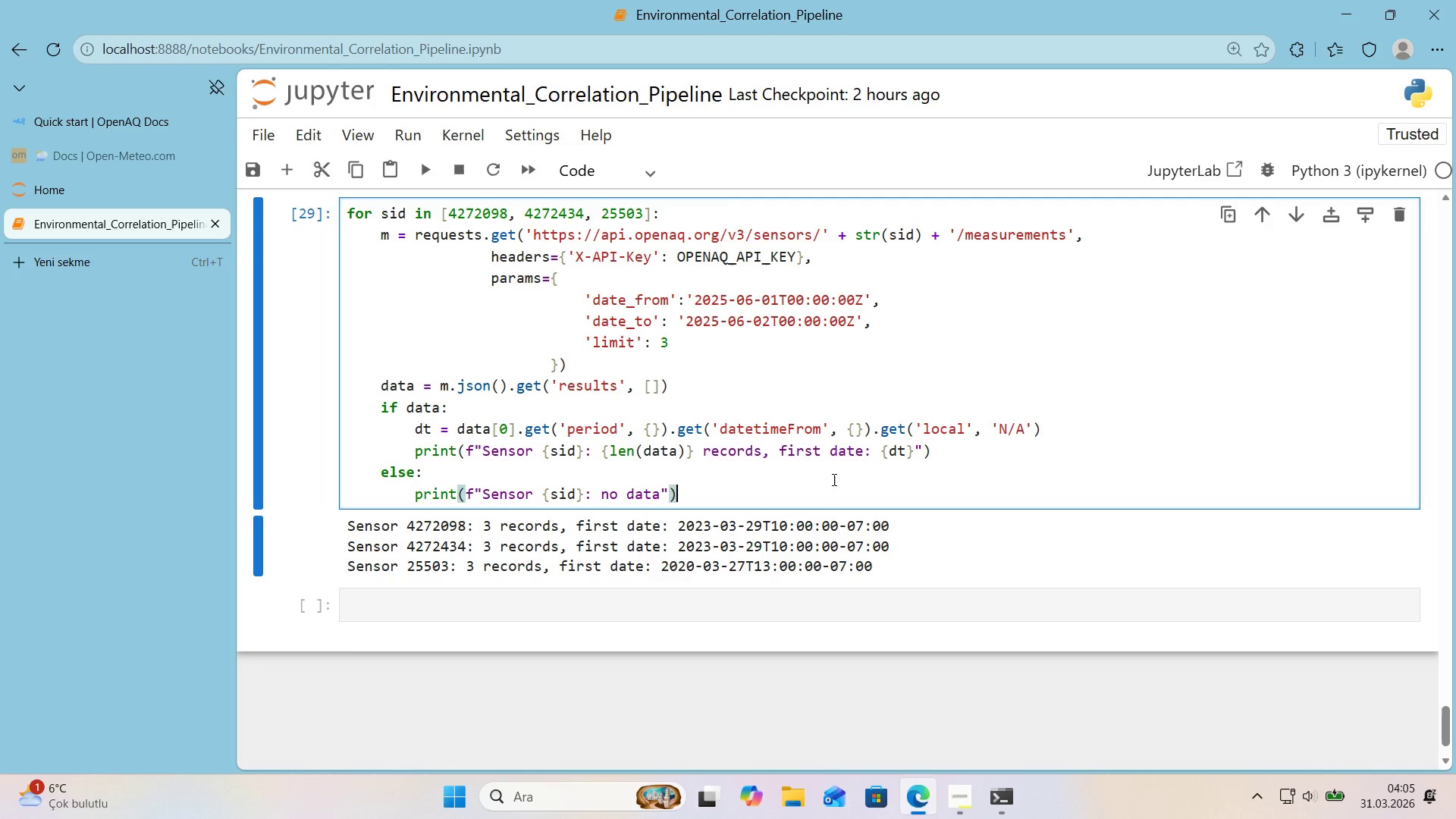 
left_click([818, 603])
 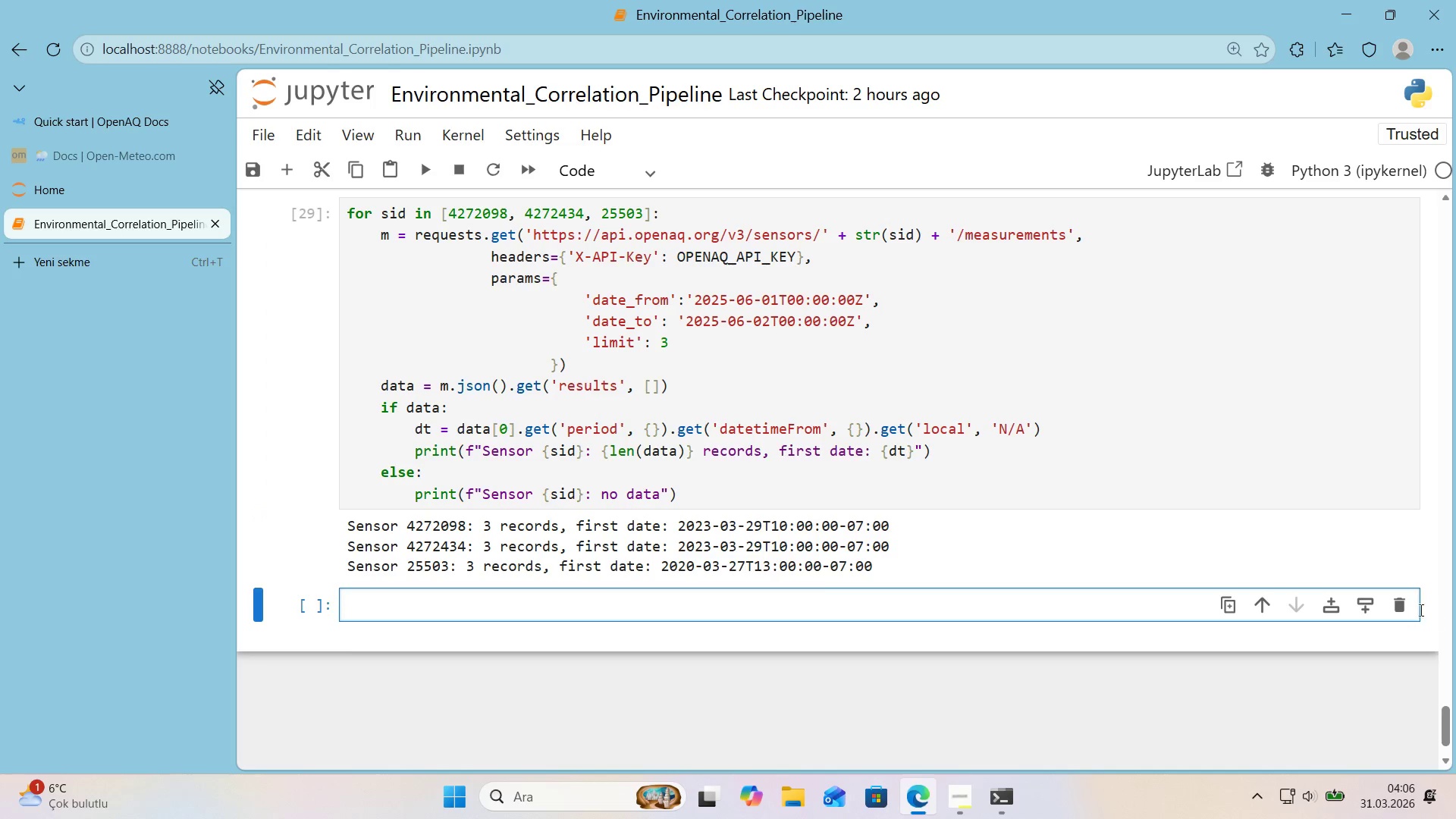 
left_click([1407, 611])
 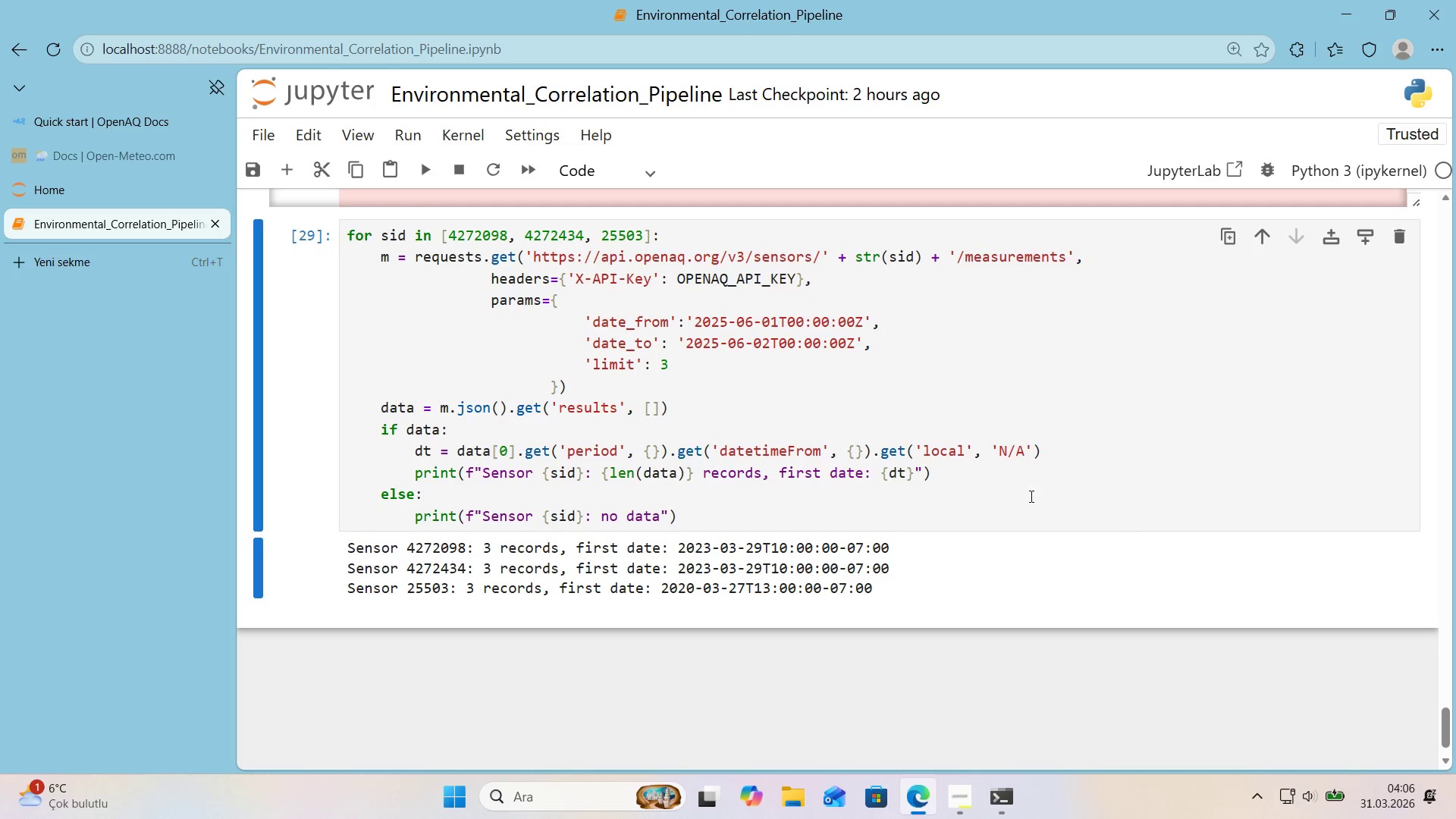 
left_click([1028, 495])
 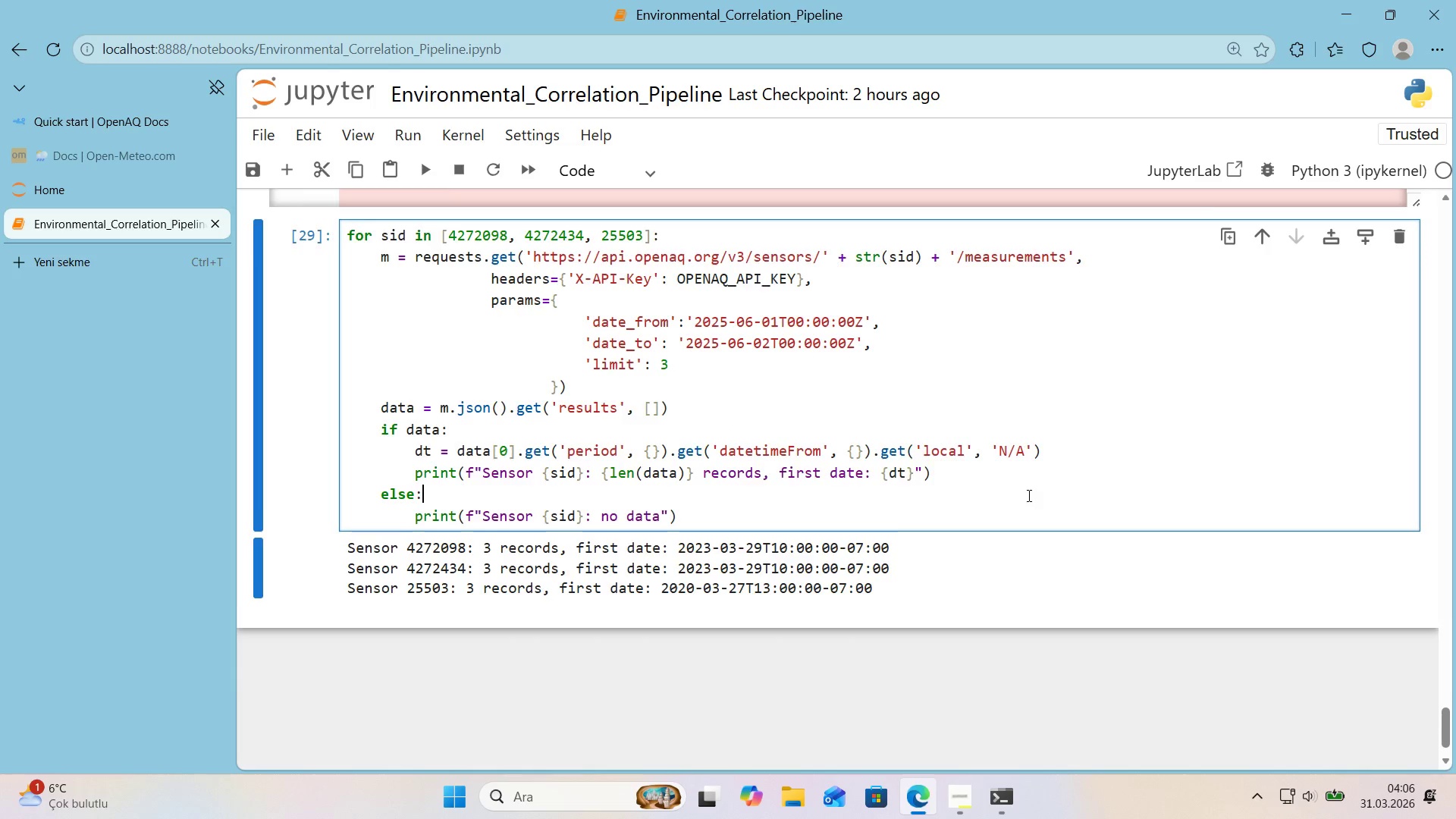 
scroll: coordinate [1028, 495], scroll_direction: up, amount: 8.0
 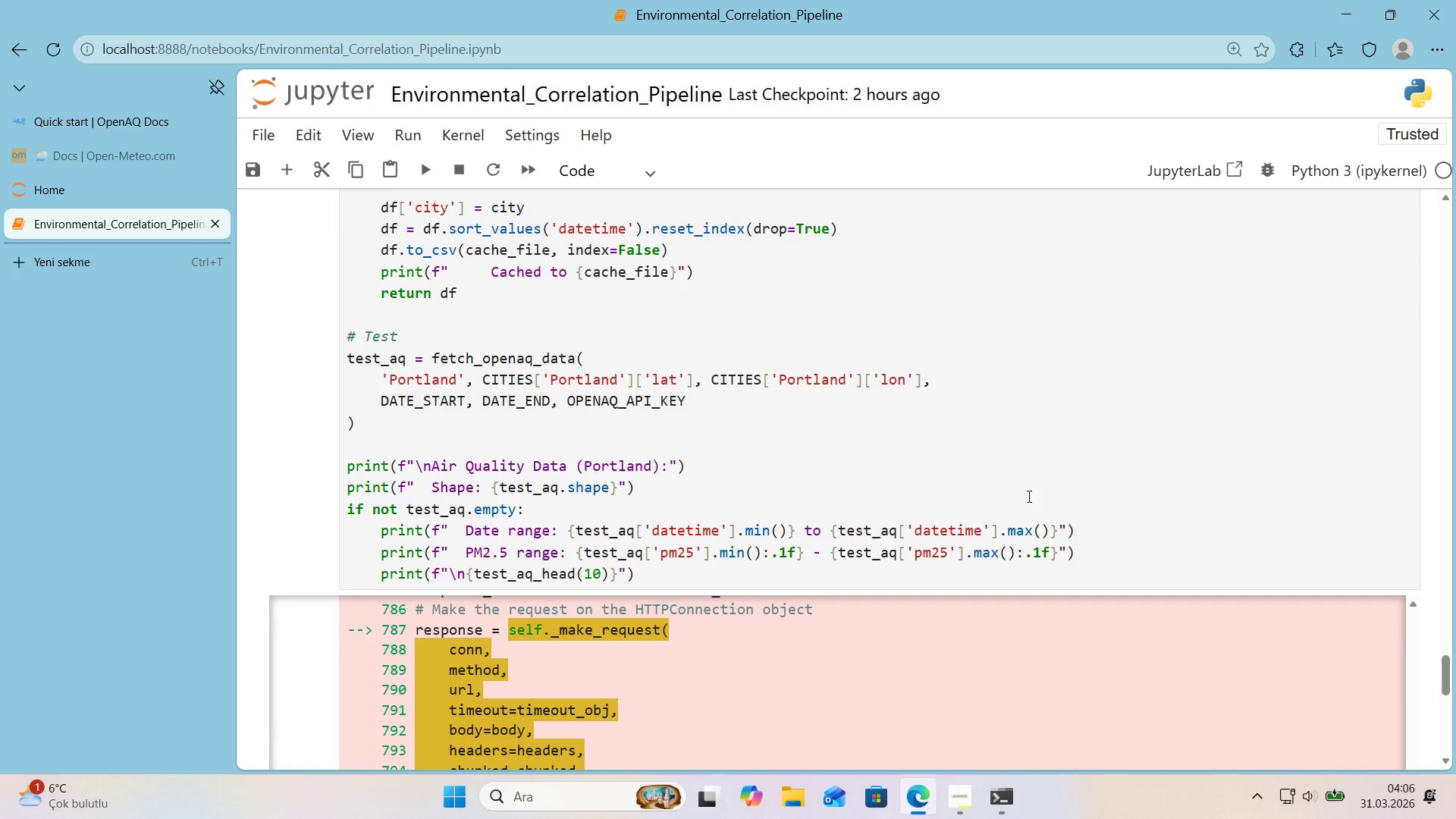 
scroll: coordinate [1028, 496], scroll_direction: down, amount: 2.0
 